 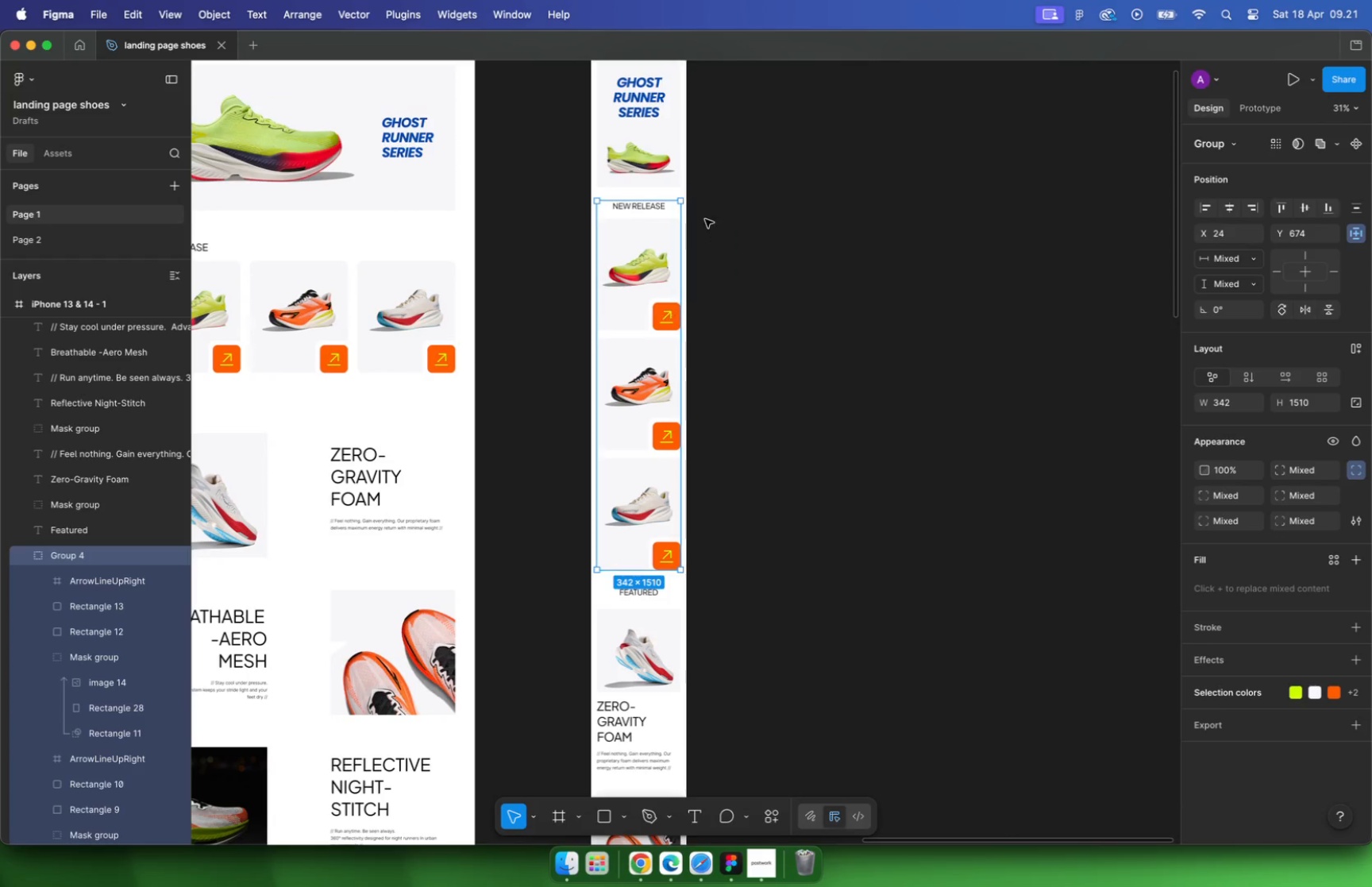 
key(Alt+Shift+ArrowDown)
 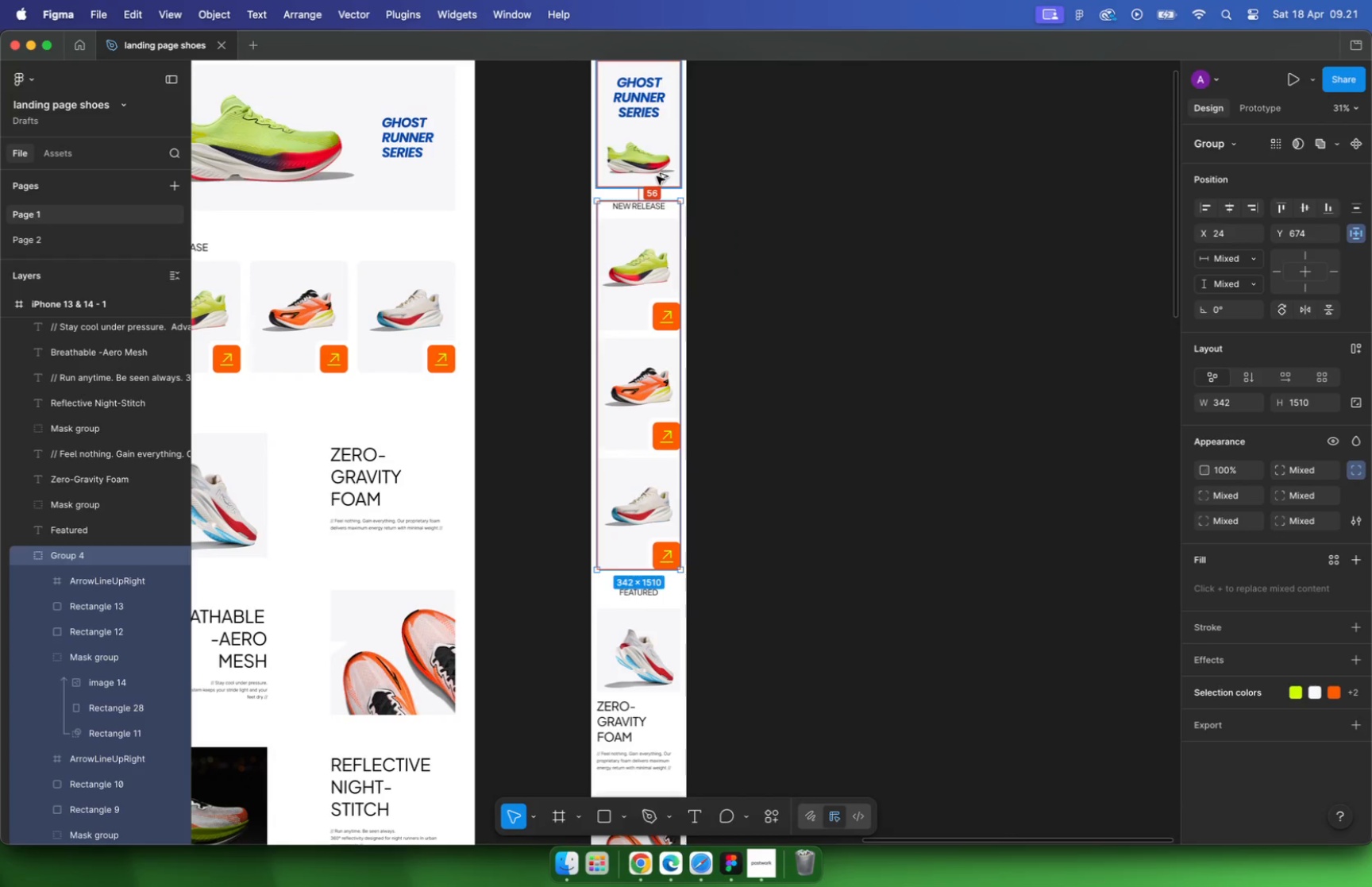 
key(Alt+Shift+ArrowDown)
 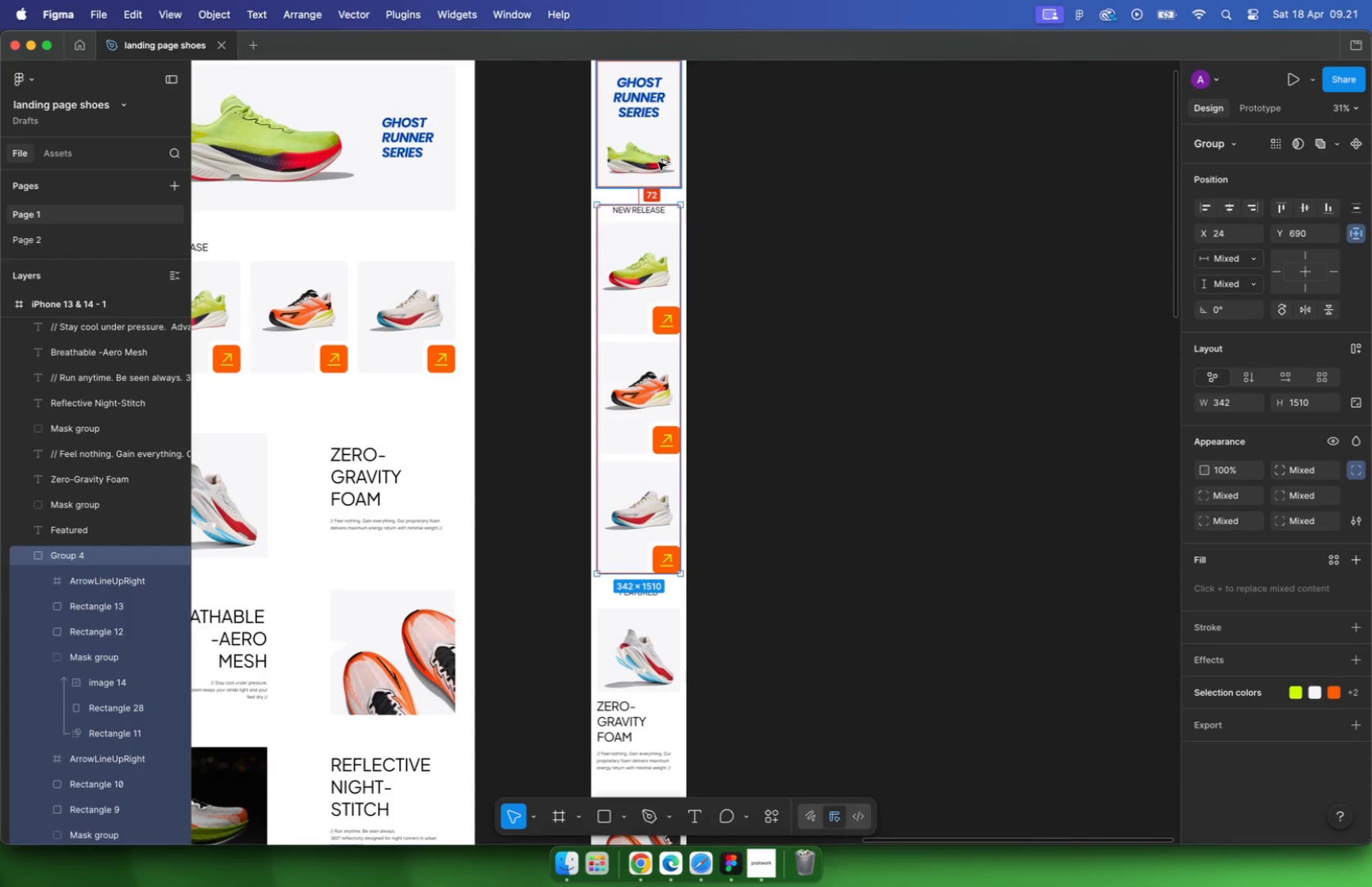 
key(Alt+Shift+ArrowDown)
 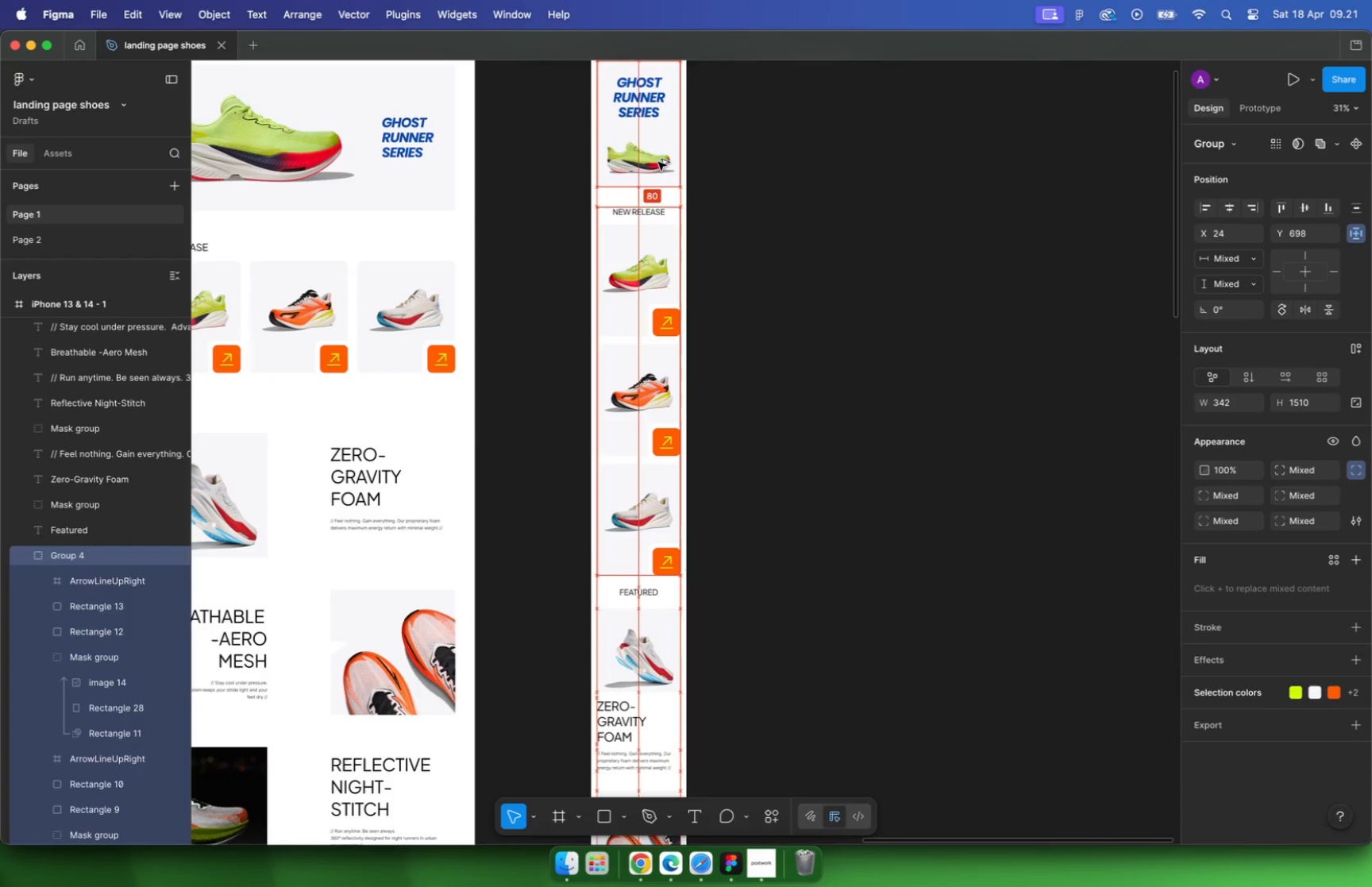 
key(Alt+Shift+ArrowDown)
 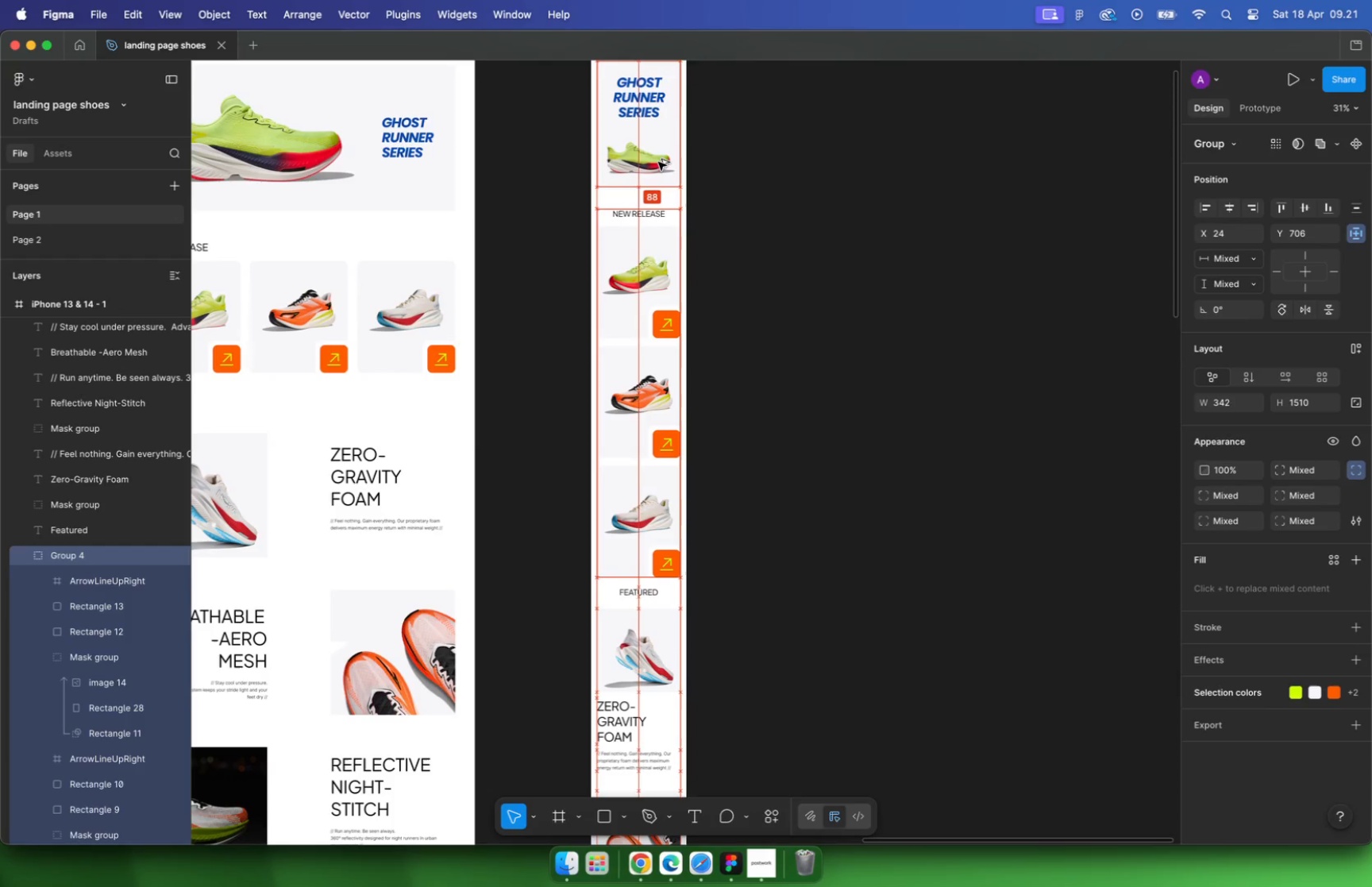 
key(Alt+Shift+ArrowDown)
 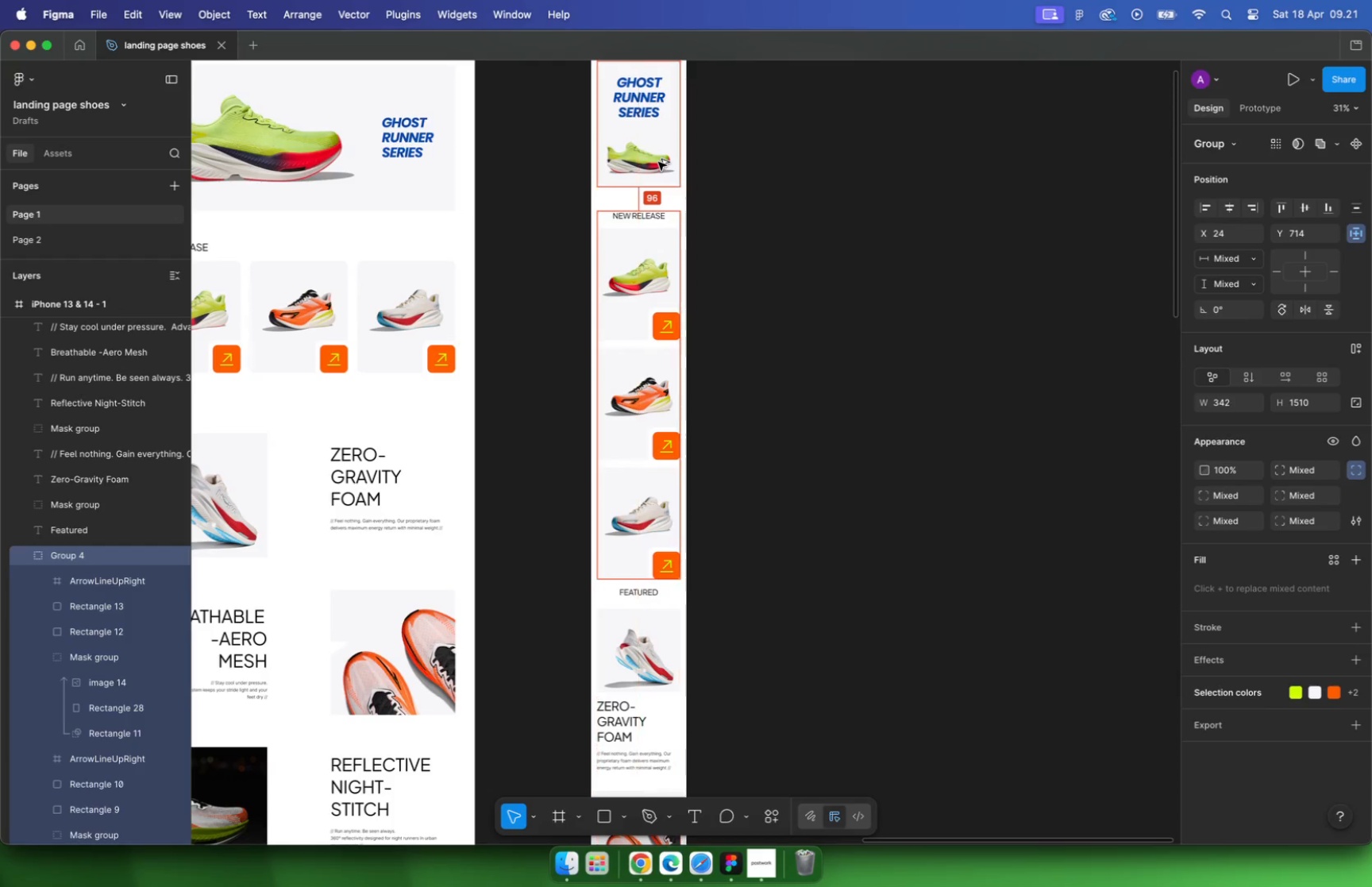 
key(Alt+Shift+ArrowDown)
 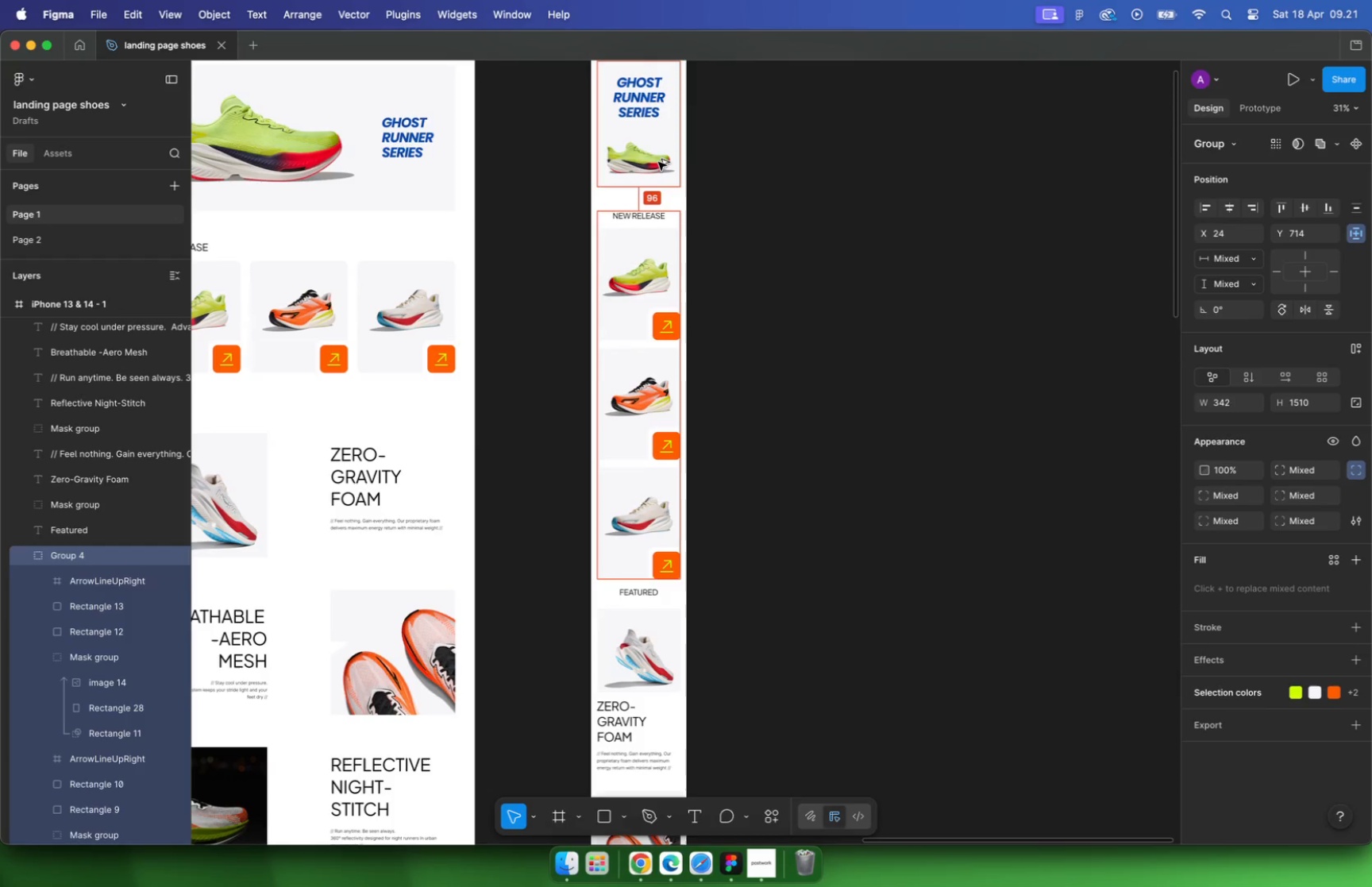 
key(Alt+Shift+ArrowUp)
 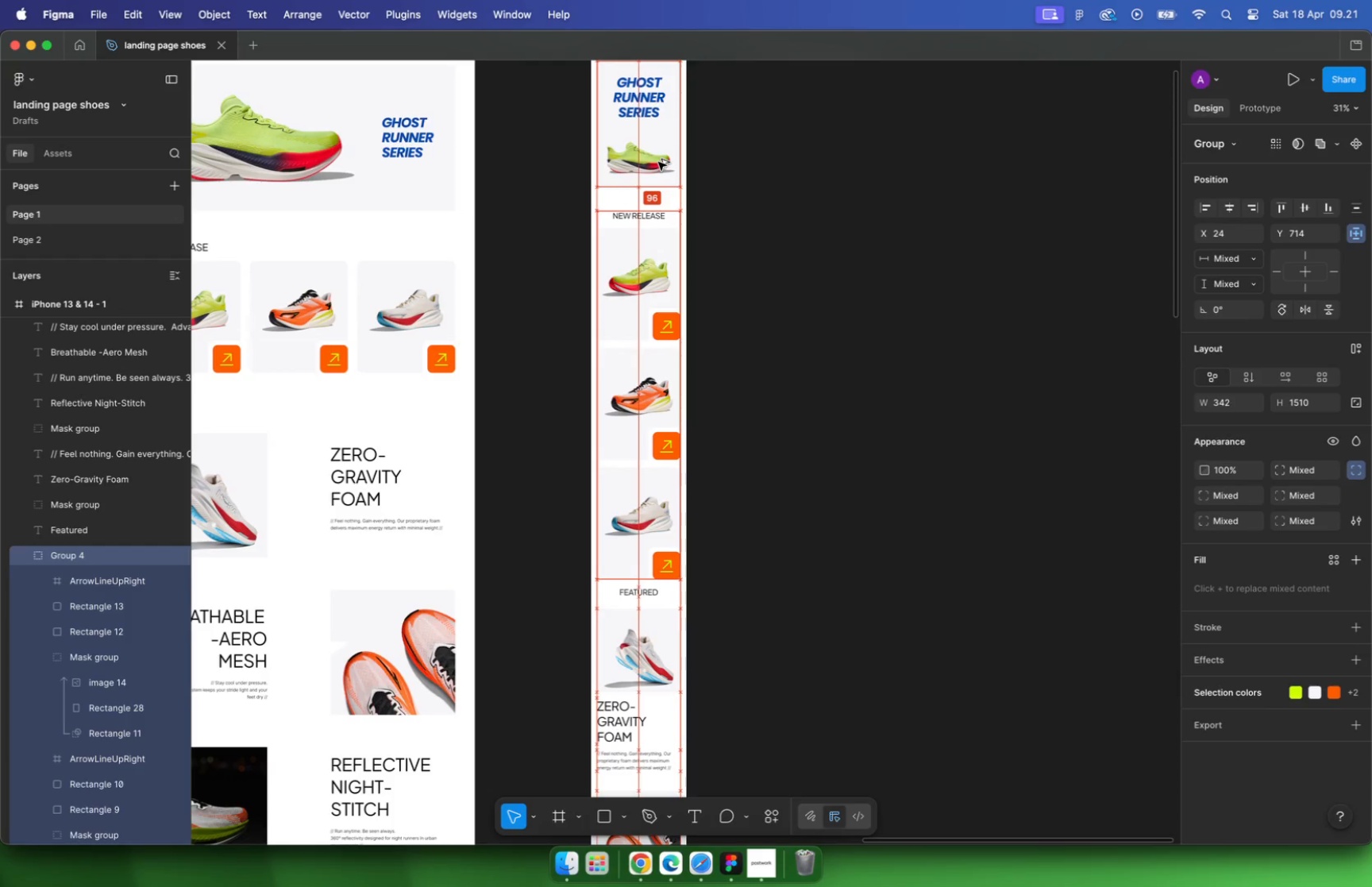 
key(Alt+Shift+ArrowUp)
 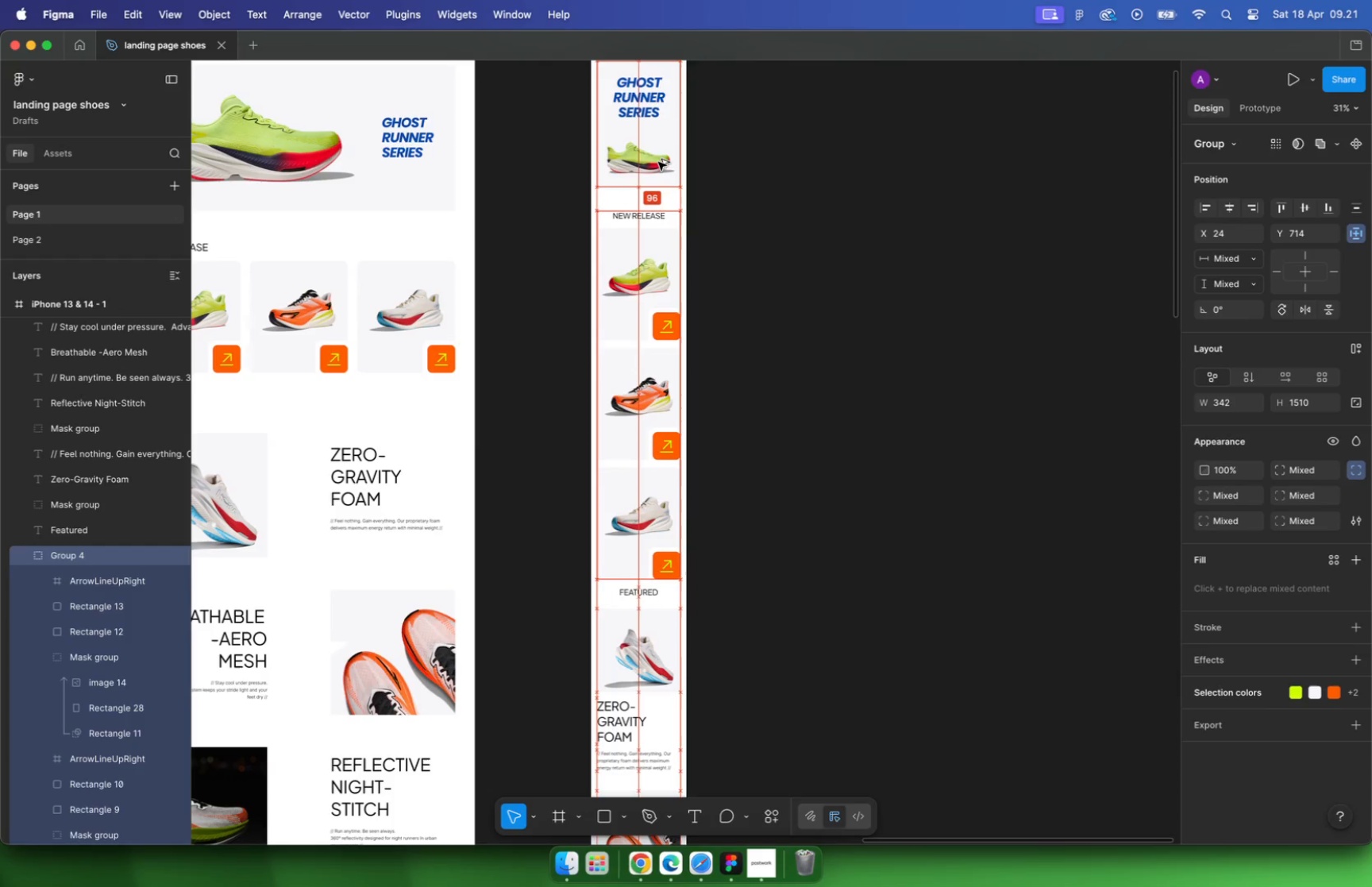 
hold_key(key=CommandLeft, duration=1.92)
scroll: coordinate [706, 226], scroll_direction: down, amount: 25.0
 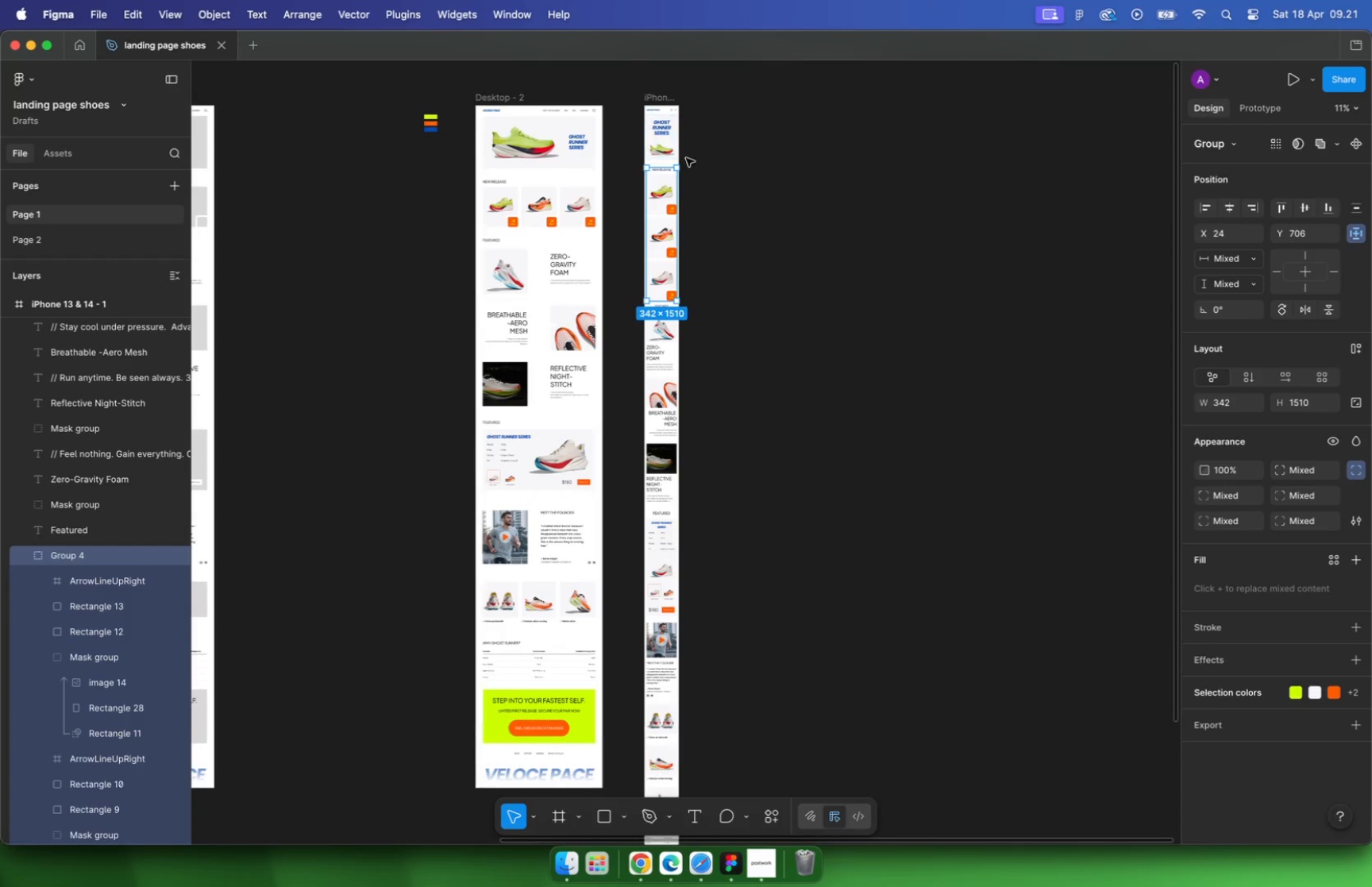 
left_click([686, 164])
 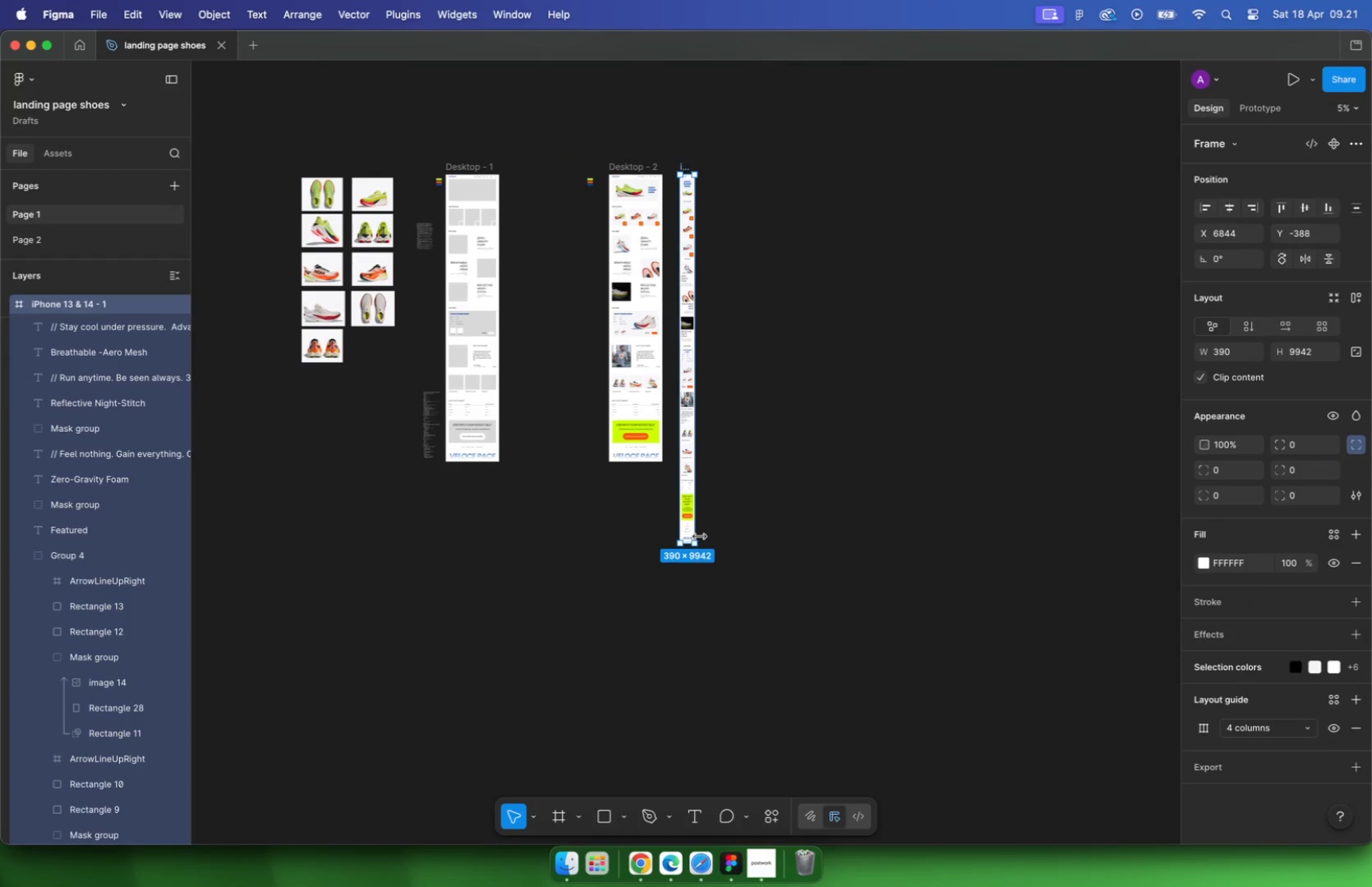 
hold_key(key=CommandLeft, duration=2.37)
left_click_drag(start_coordinate=[690, 543], to_coordinate=[692, 615])
 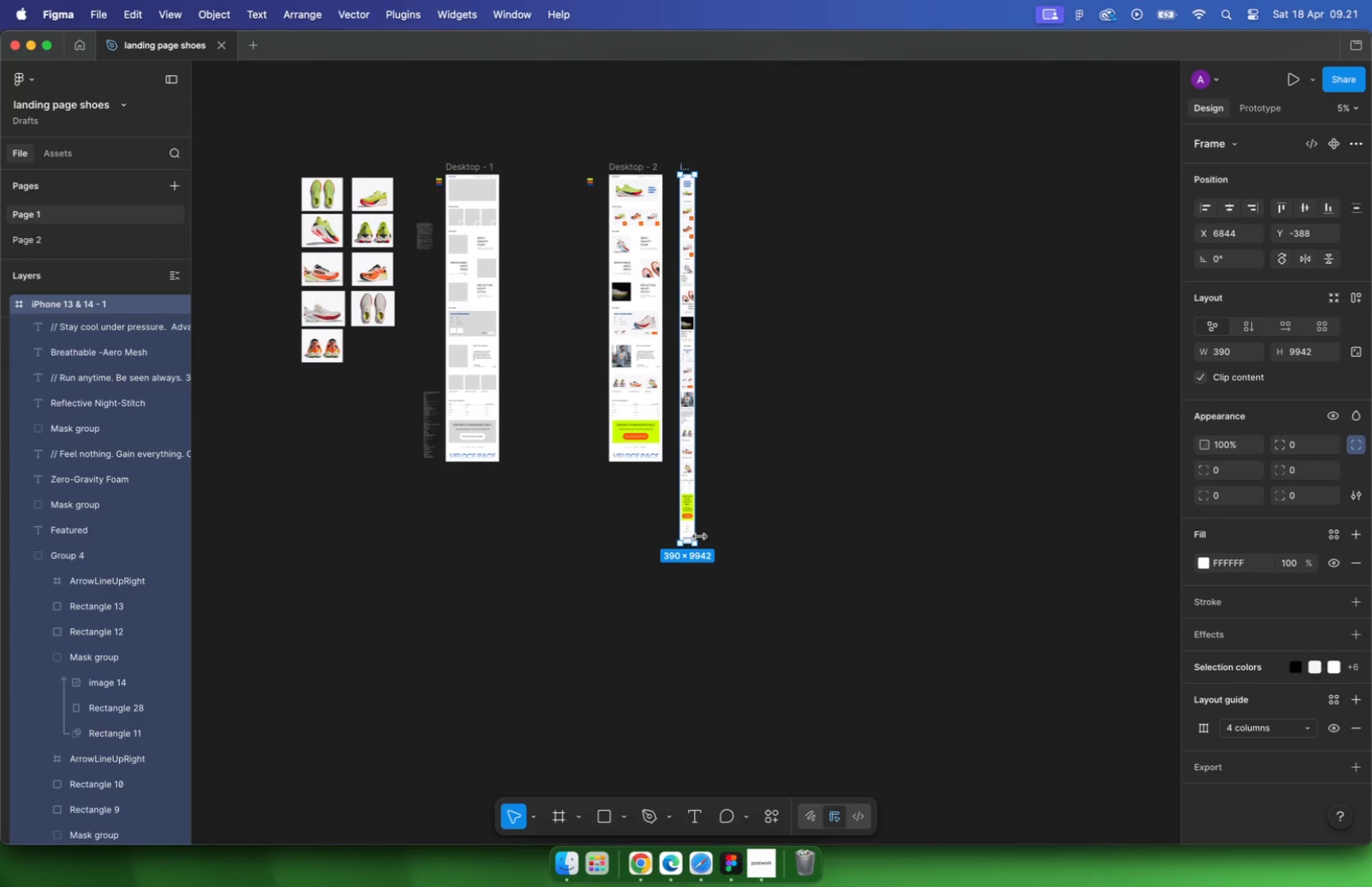 
left_click([799, 341])
 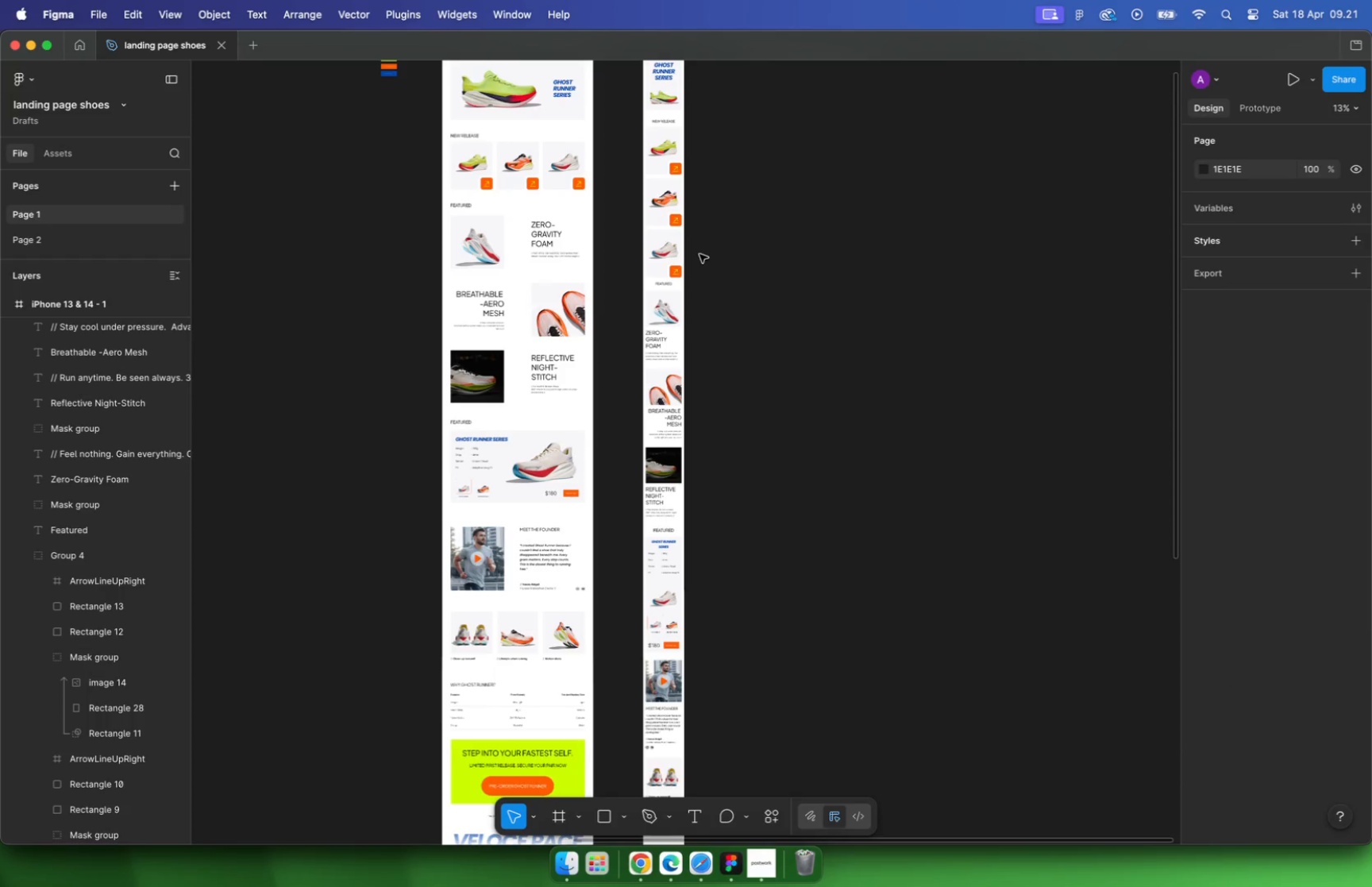 
hold_key(key=CommandLeft, duration=1.36)
scroll: coordinate [685, 309], scroll_direction: up, amount: 21.0
 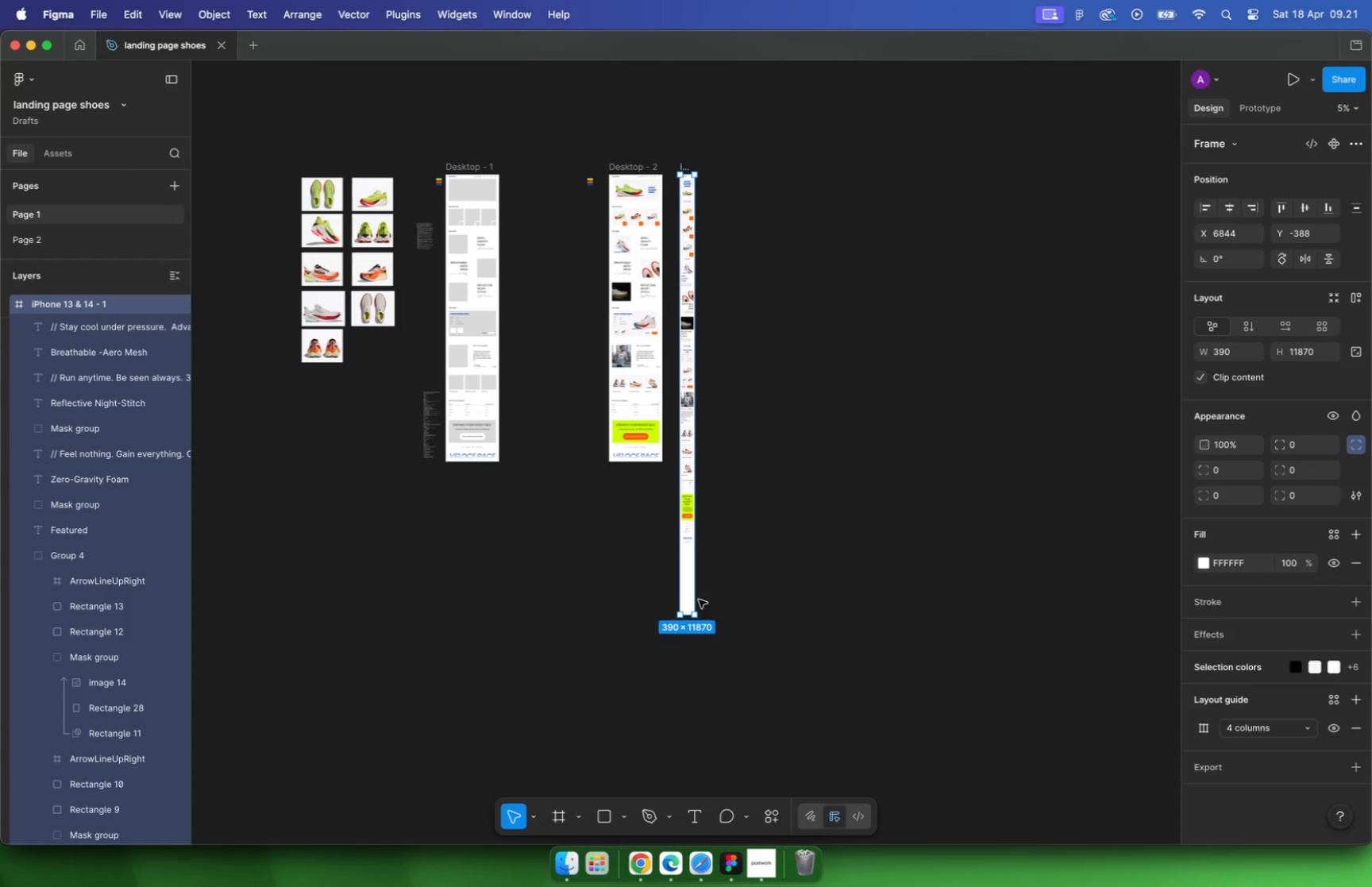 
left_click([731, 292])
 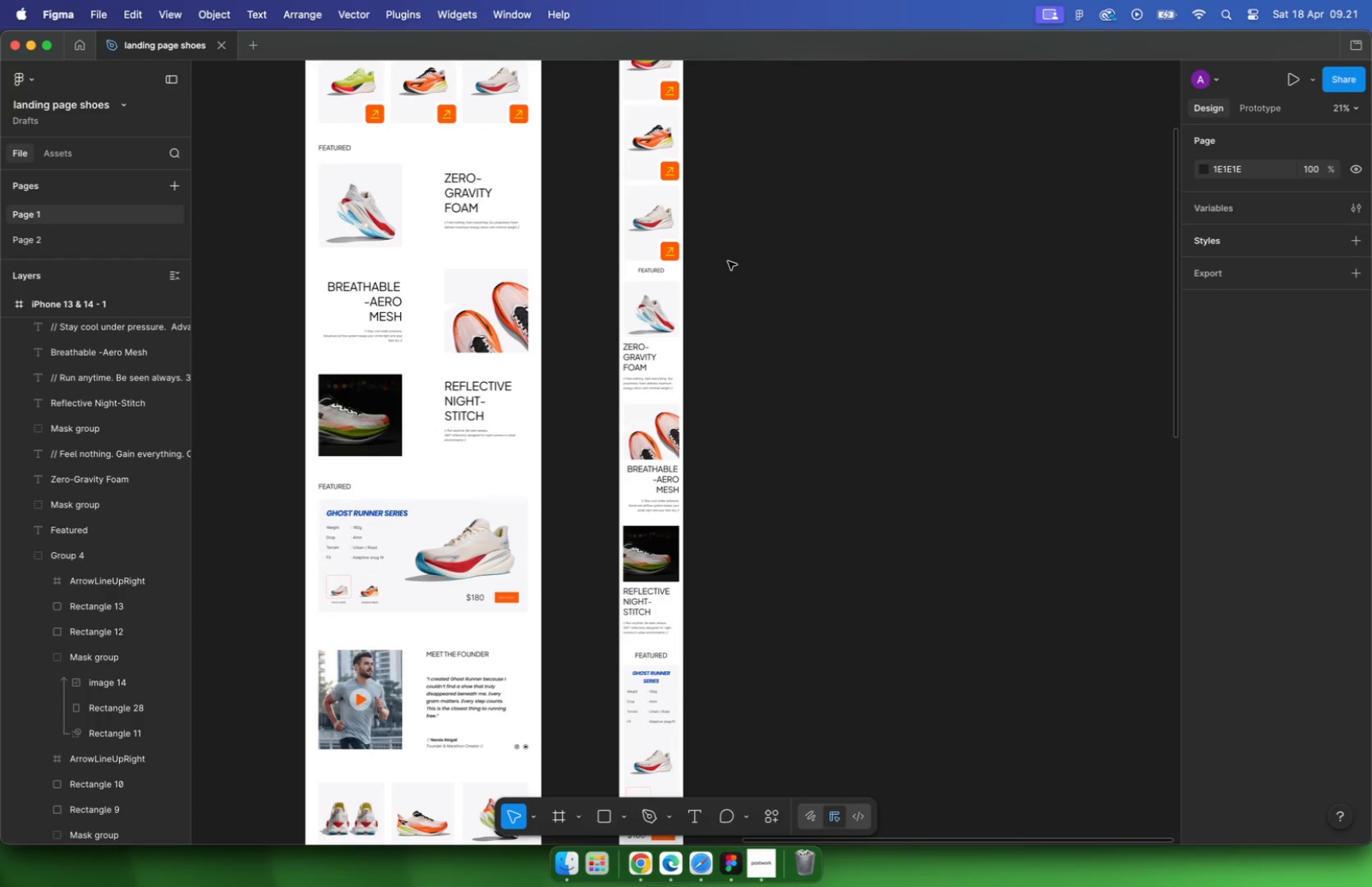 
left_click_drag(start_coordinate=[726, 262], to_coordinate=[625, 409])
 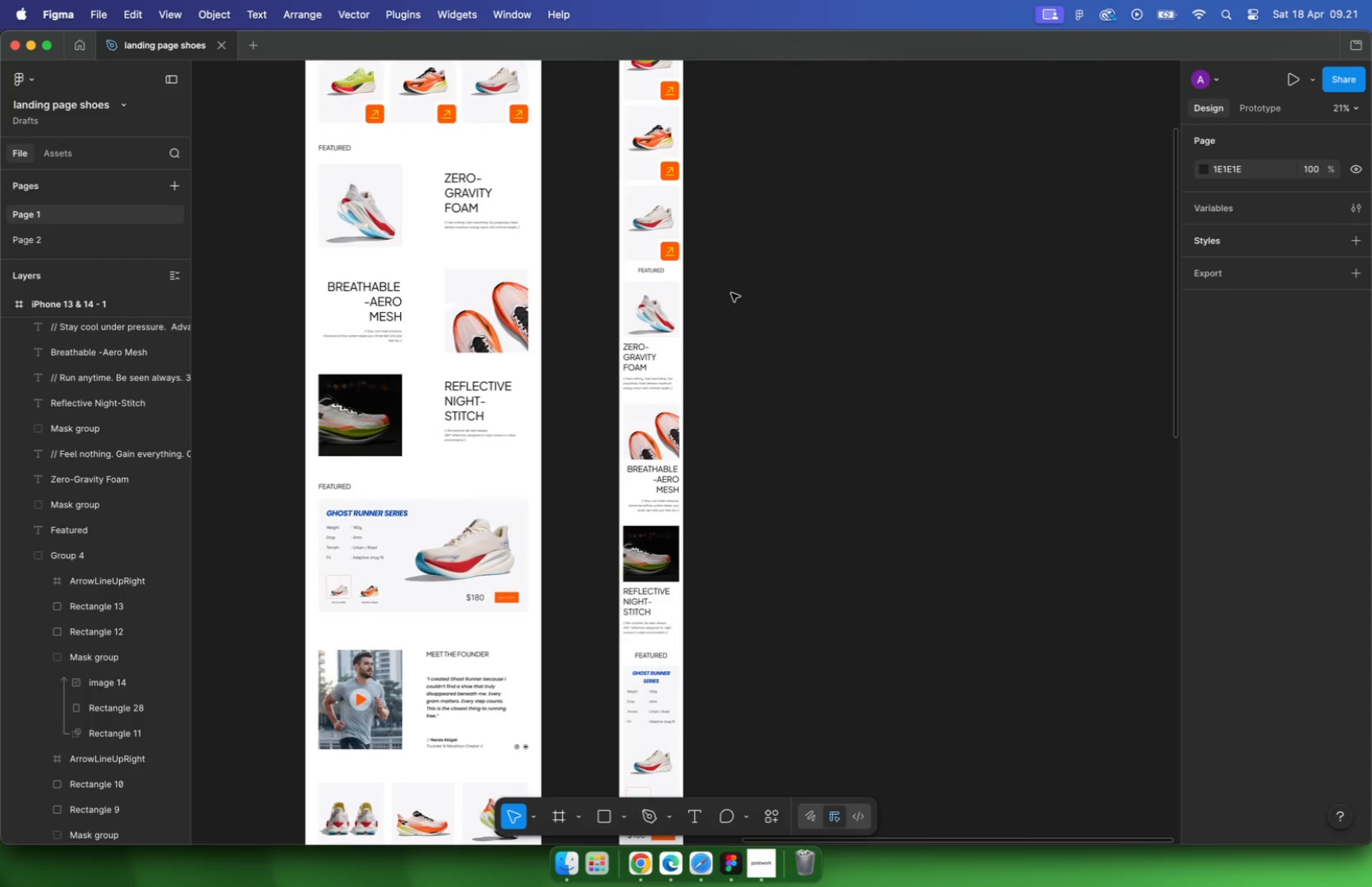 
left_click([763, 269])
 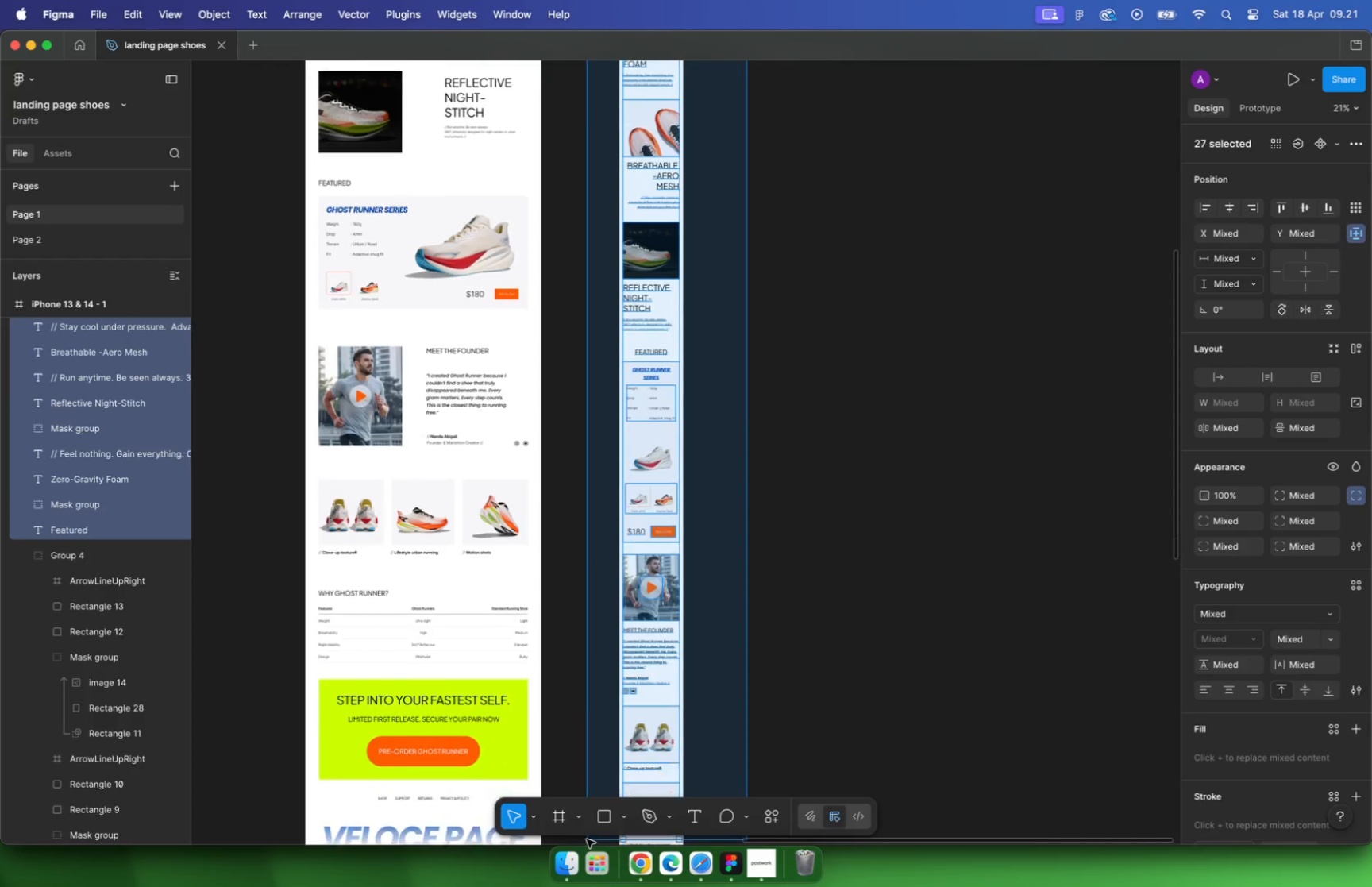 
left_click_drag(start_coordinate=[747, 267], to_coordinate=[558, 726])
 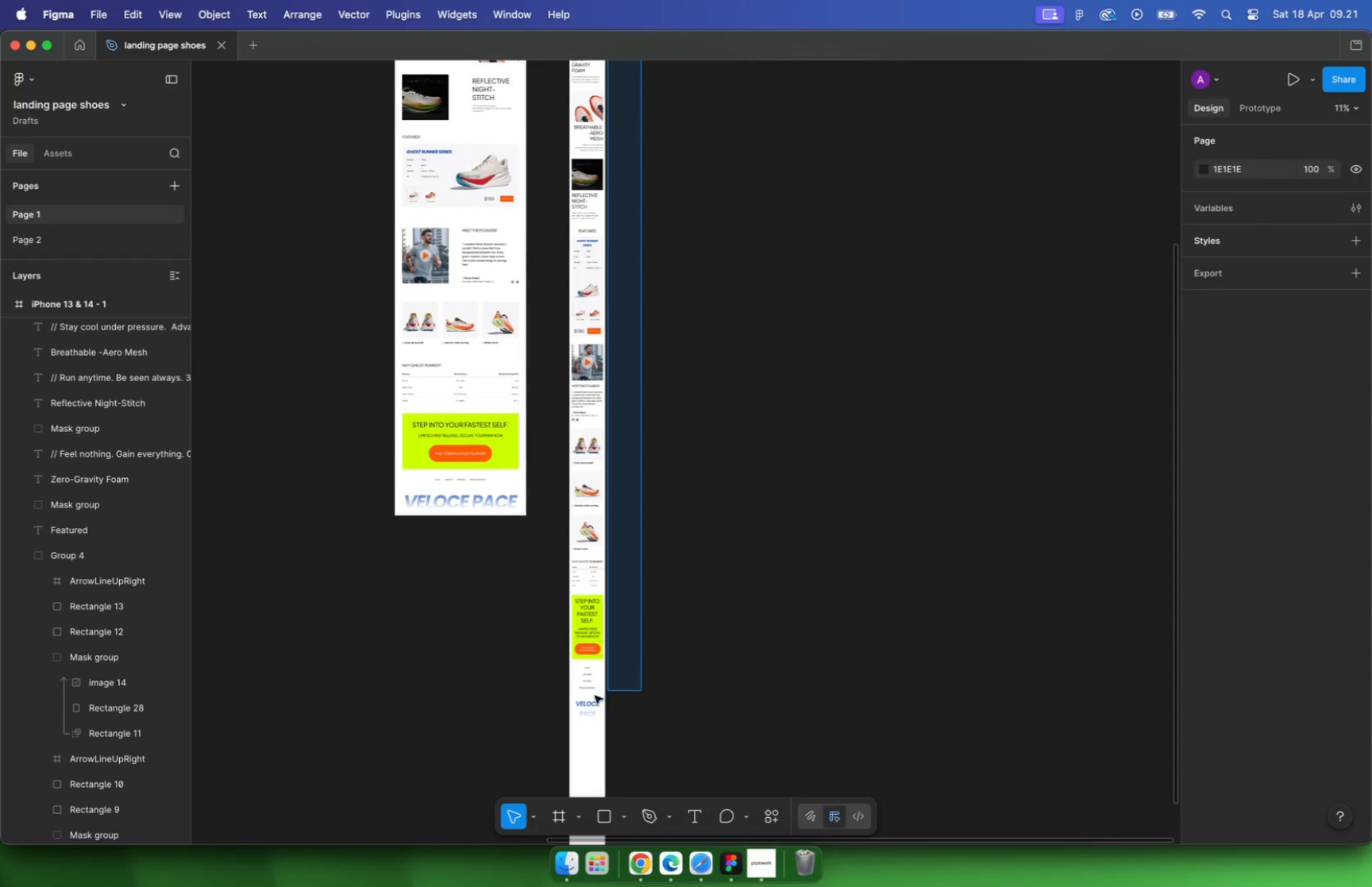 
scroll: coordinate [626, 685], scroll_direction: down, amount: 11.0
 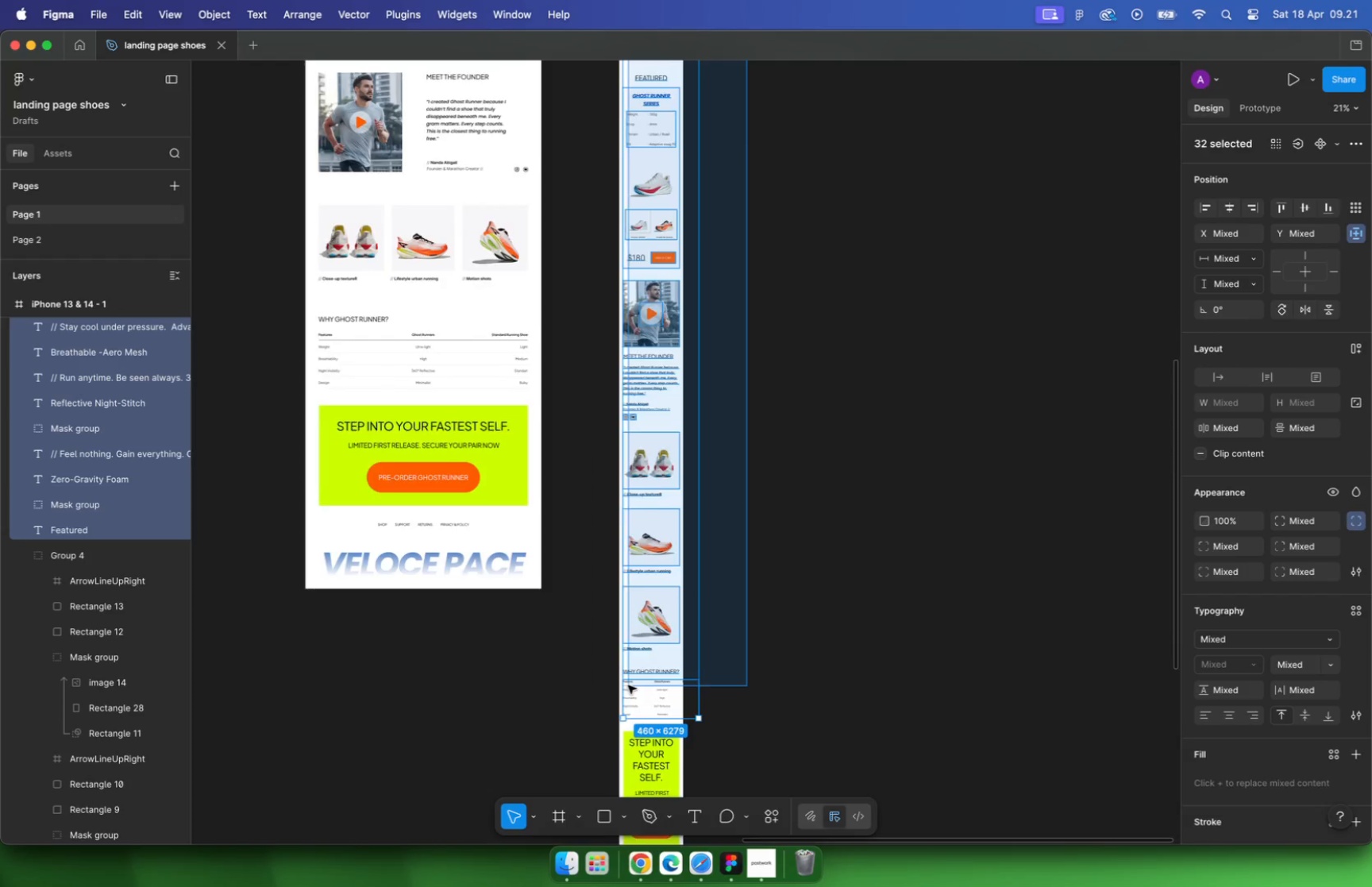 
scroll: coordinate [646, 532], scroll_direction: up, amount: 11.0
 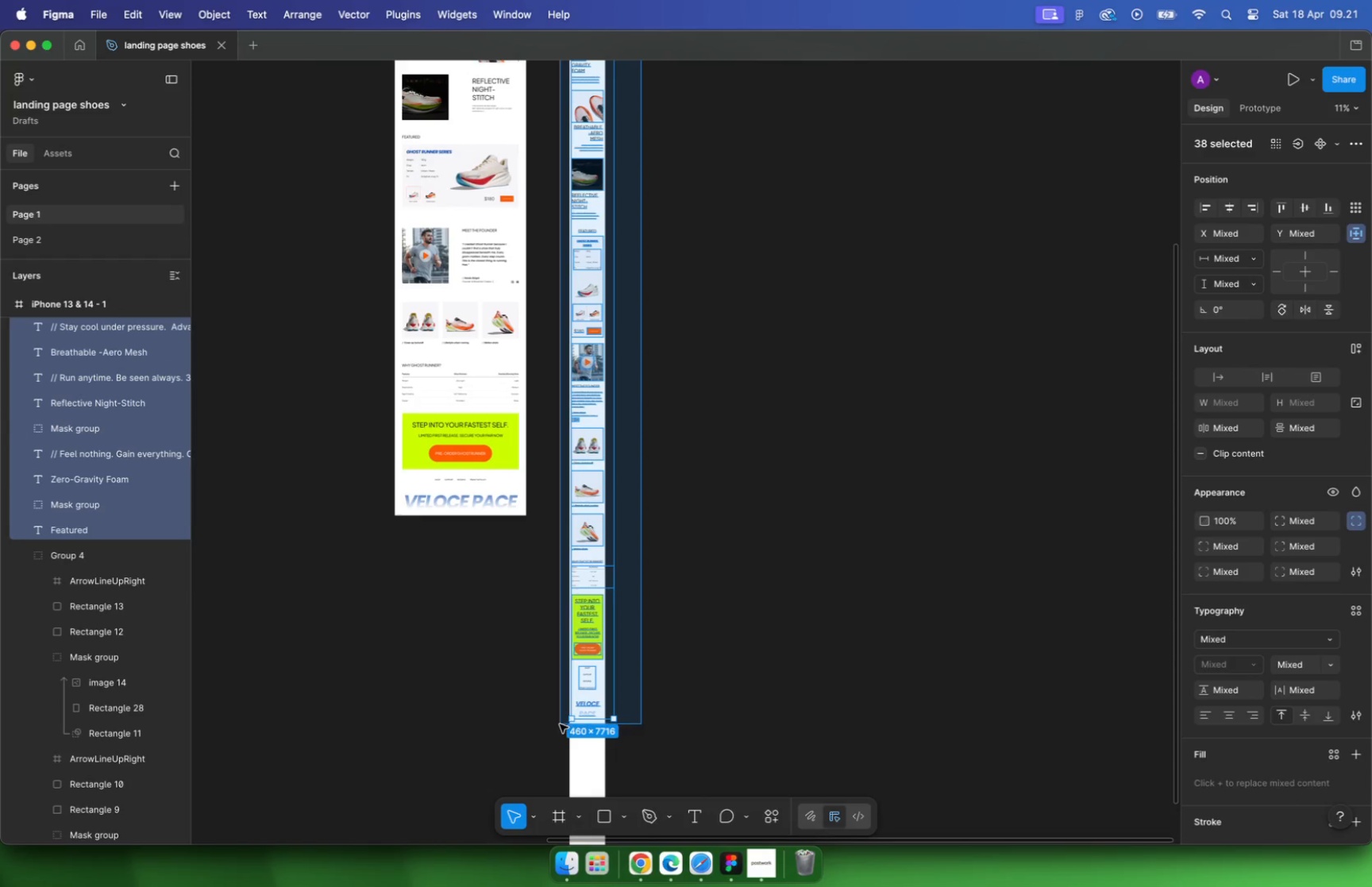 
hold_key(key=ShiftLeft, duration=0.93)
left_click_drag(start_coordinate=[627, 242], to_coordinate=[625, 268])
 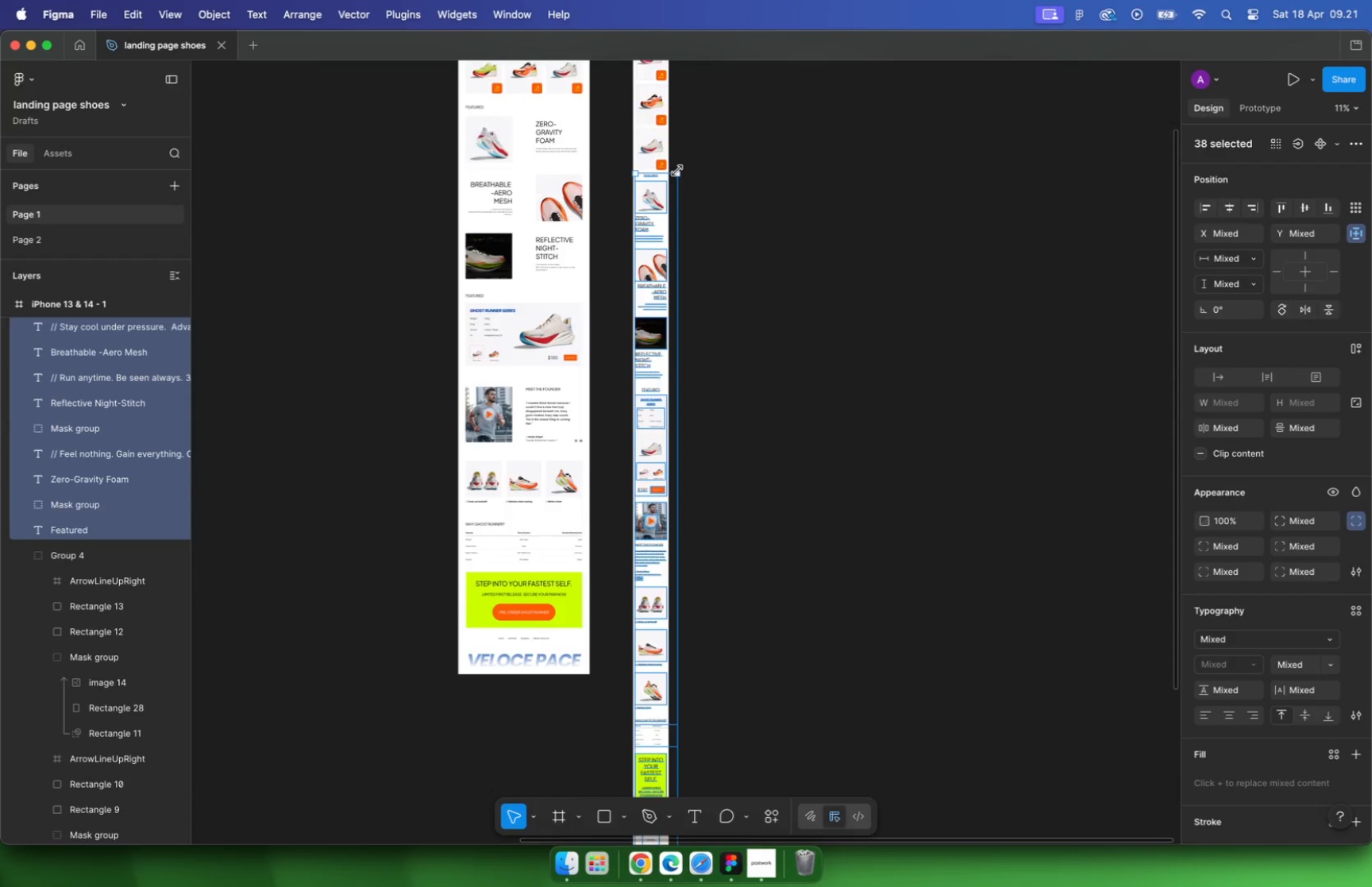 
key(Alt+ArrowUp)
 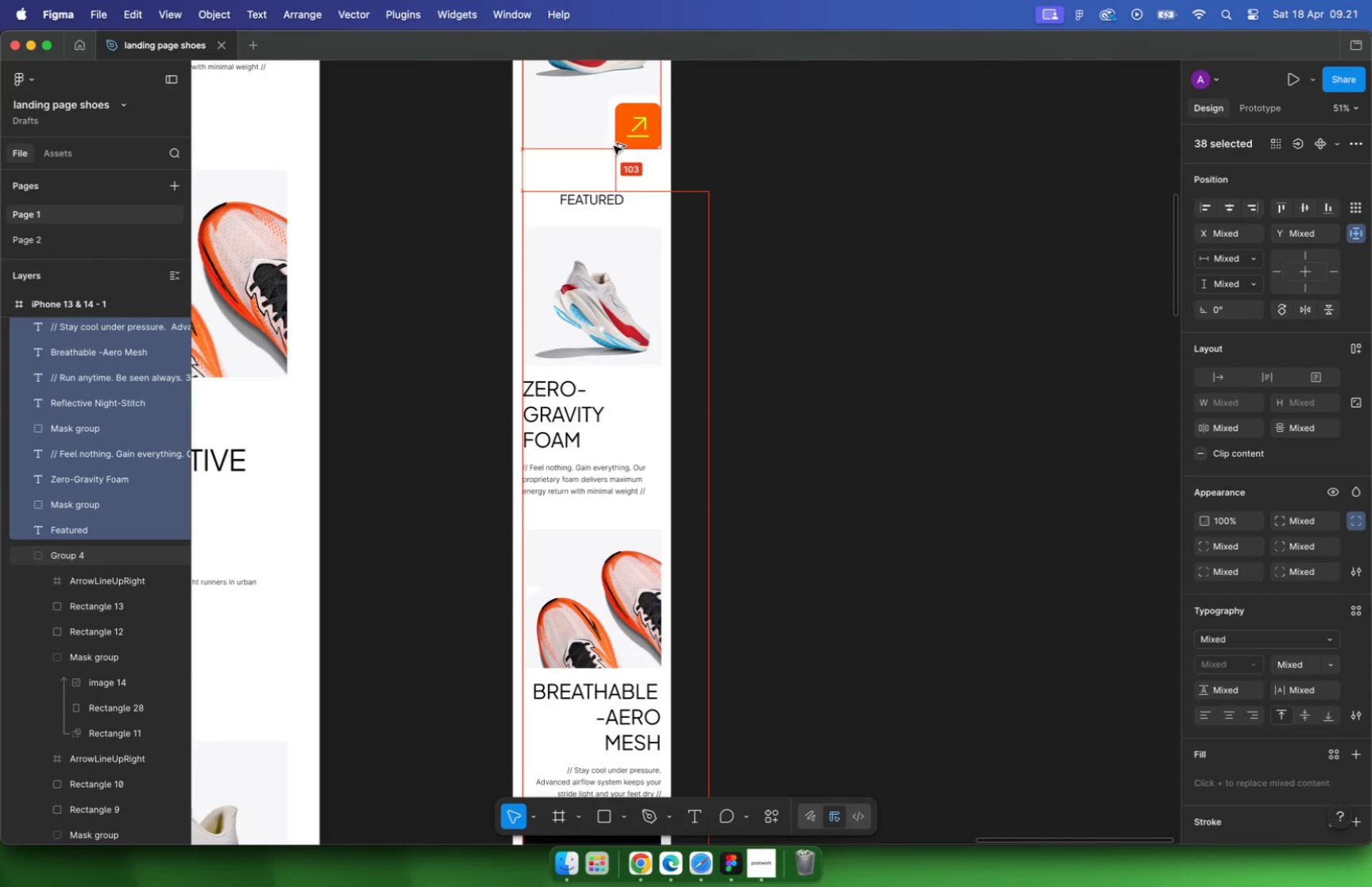 
key(Alt+ArrowUp)
 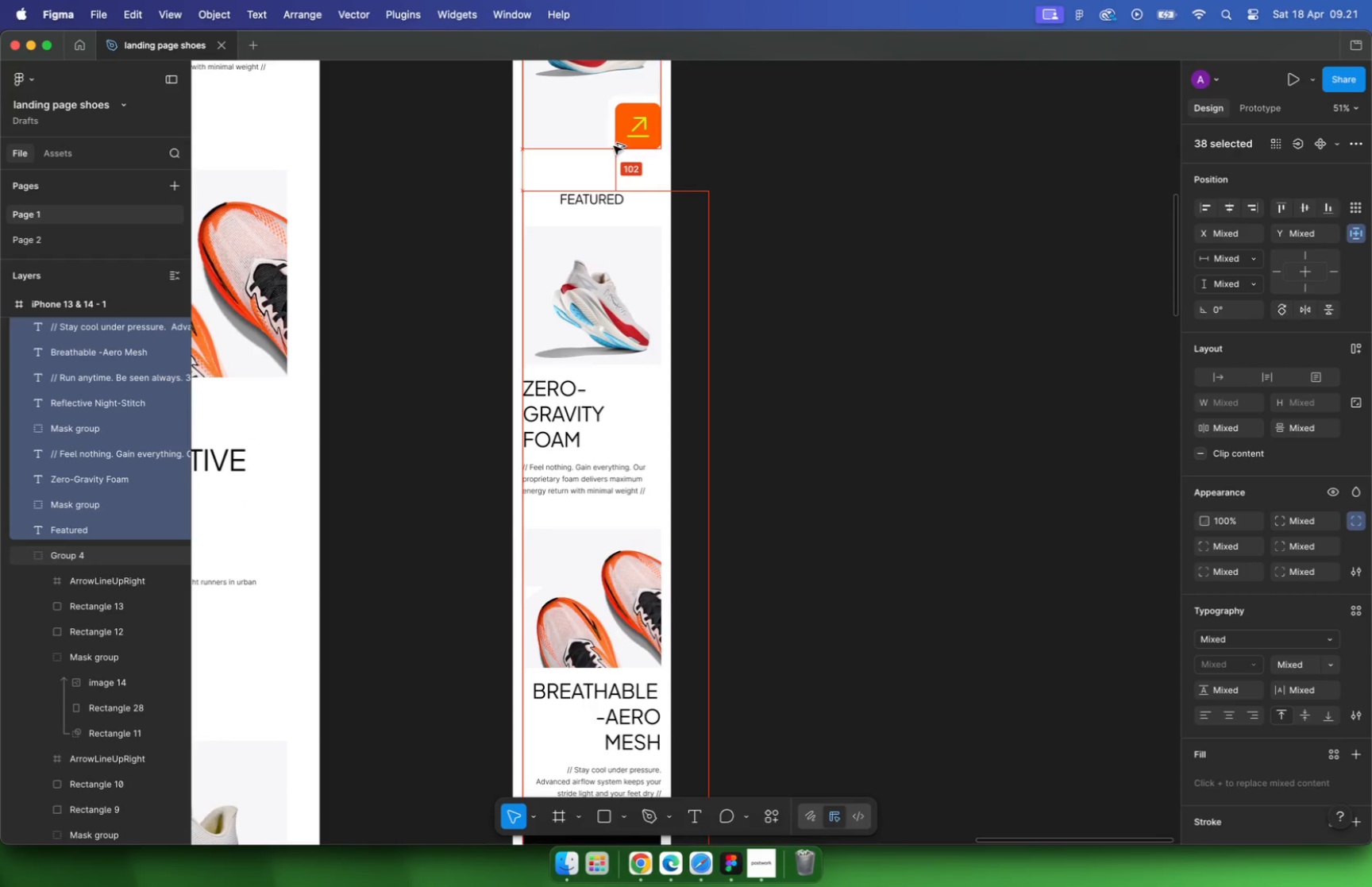 
key(Alt+ArrowUp)
 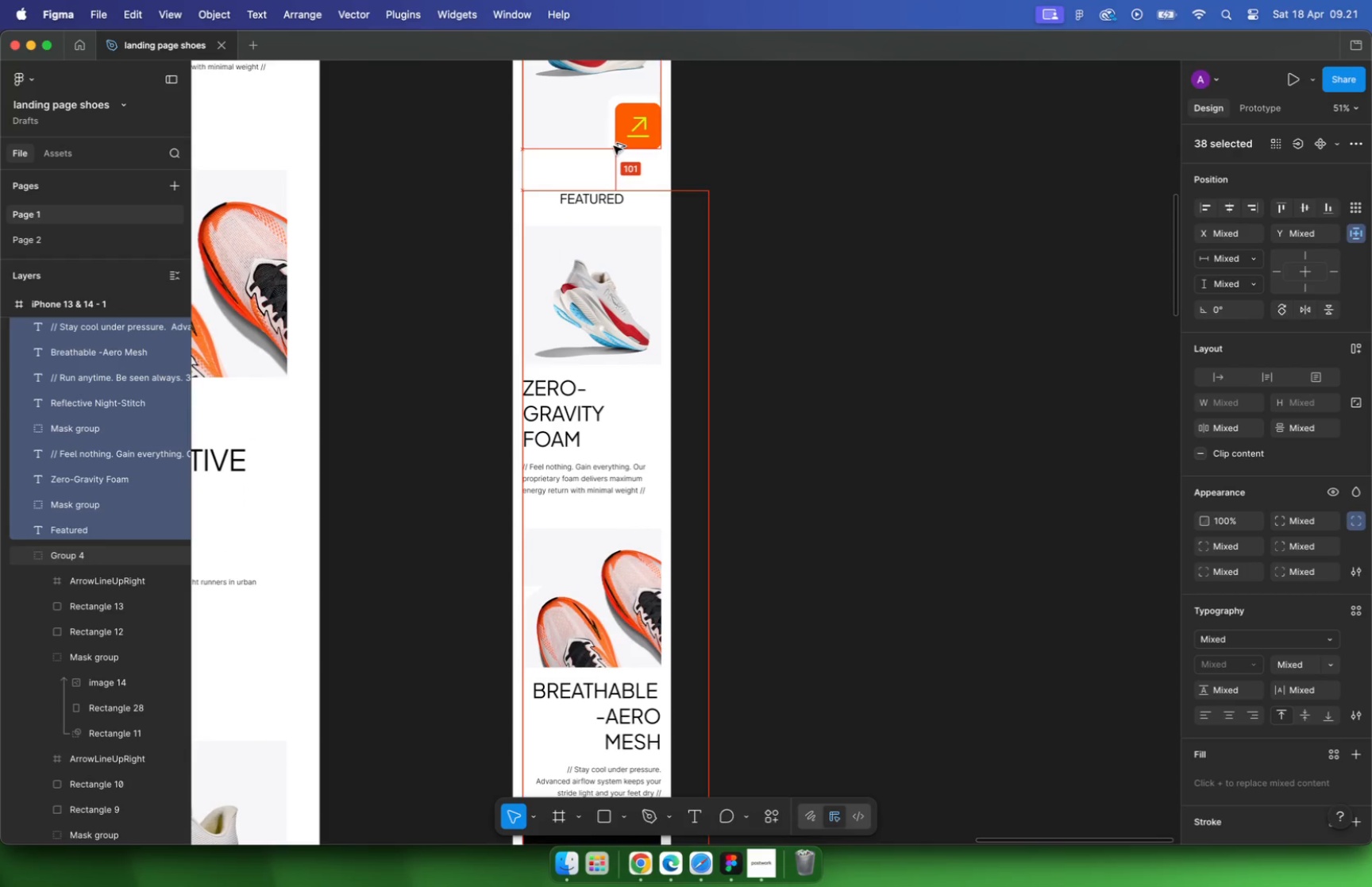 
key(Alt+ArrowUp)
 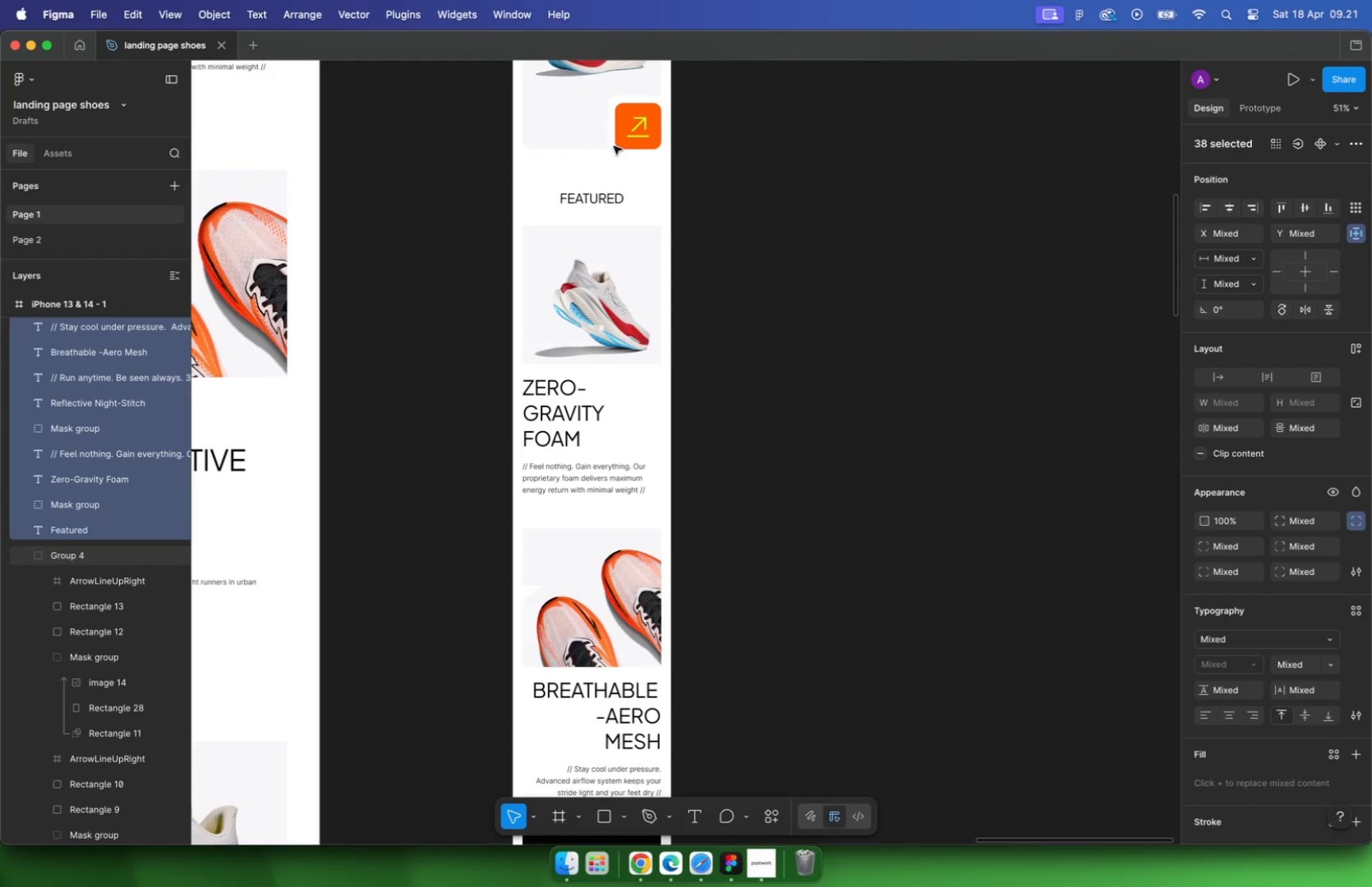 
scroll: coordinate [727, 156], scroll_direction: down, amount: 38.0
 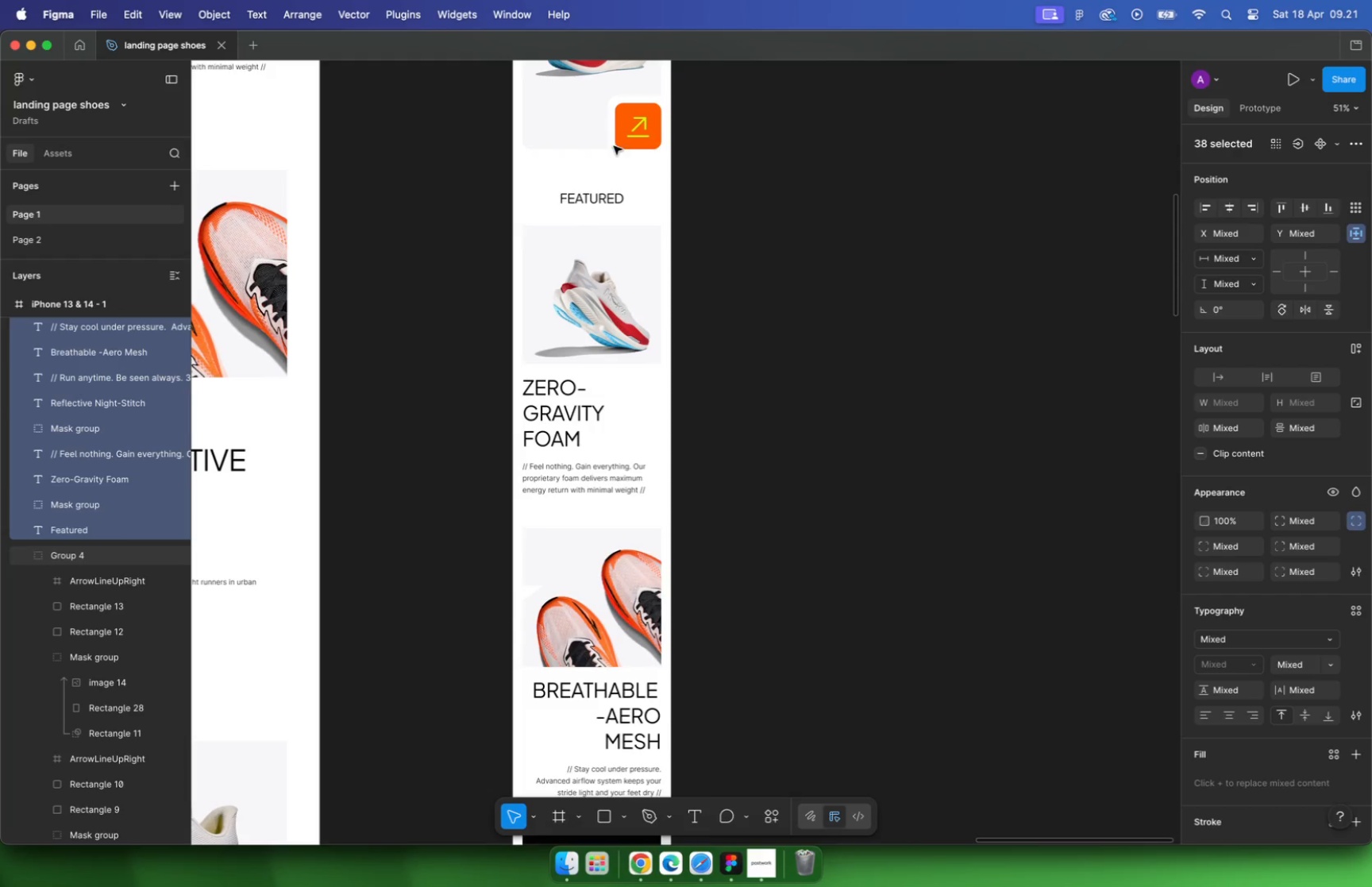 
left_click([785, 209])
 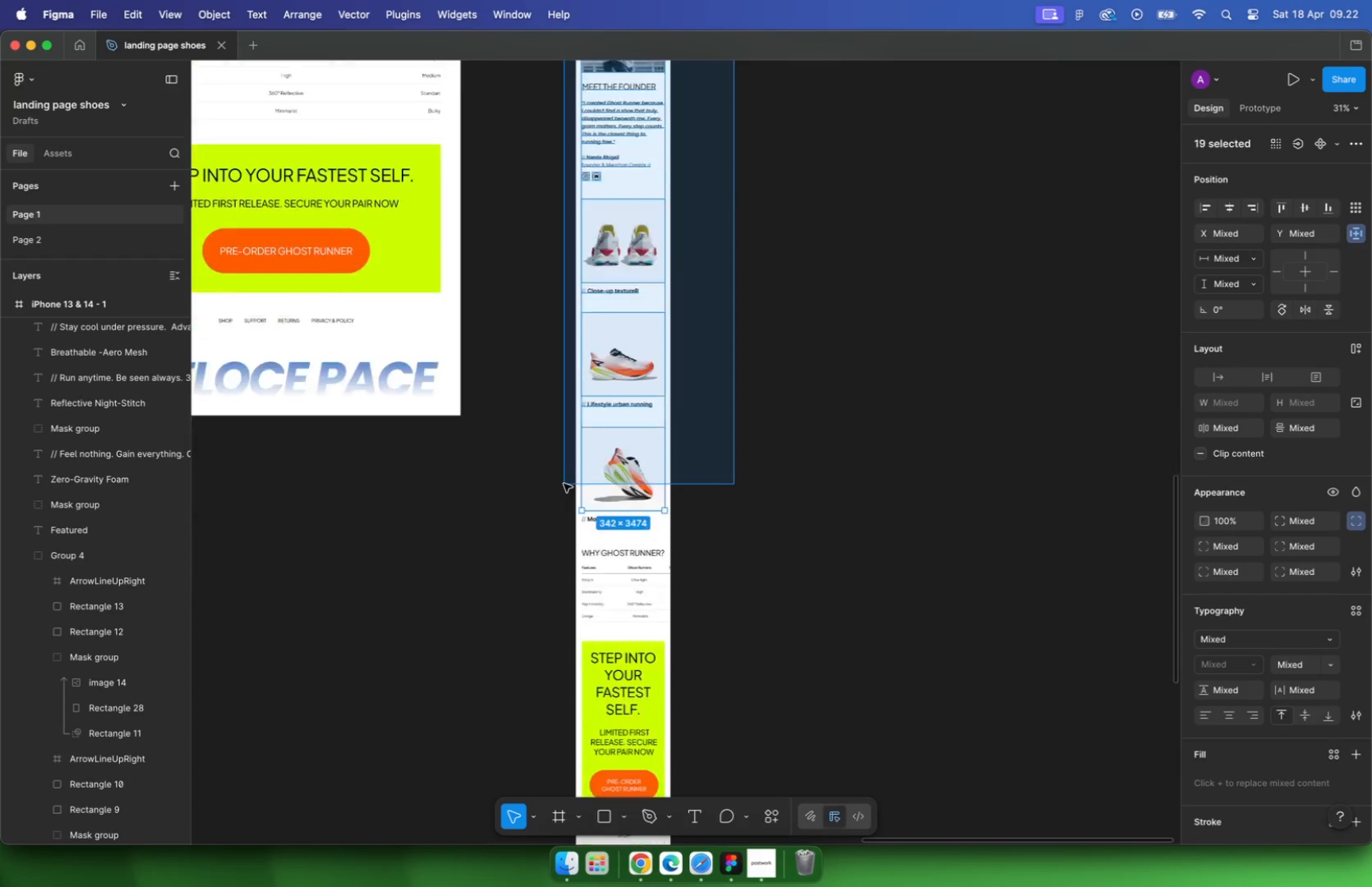 
scroll: coordinate [784, 209], scroll_direction: down, amount: 4.0
 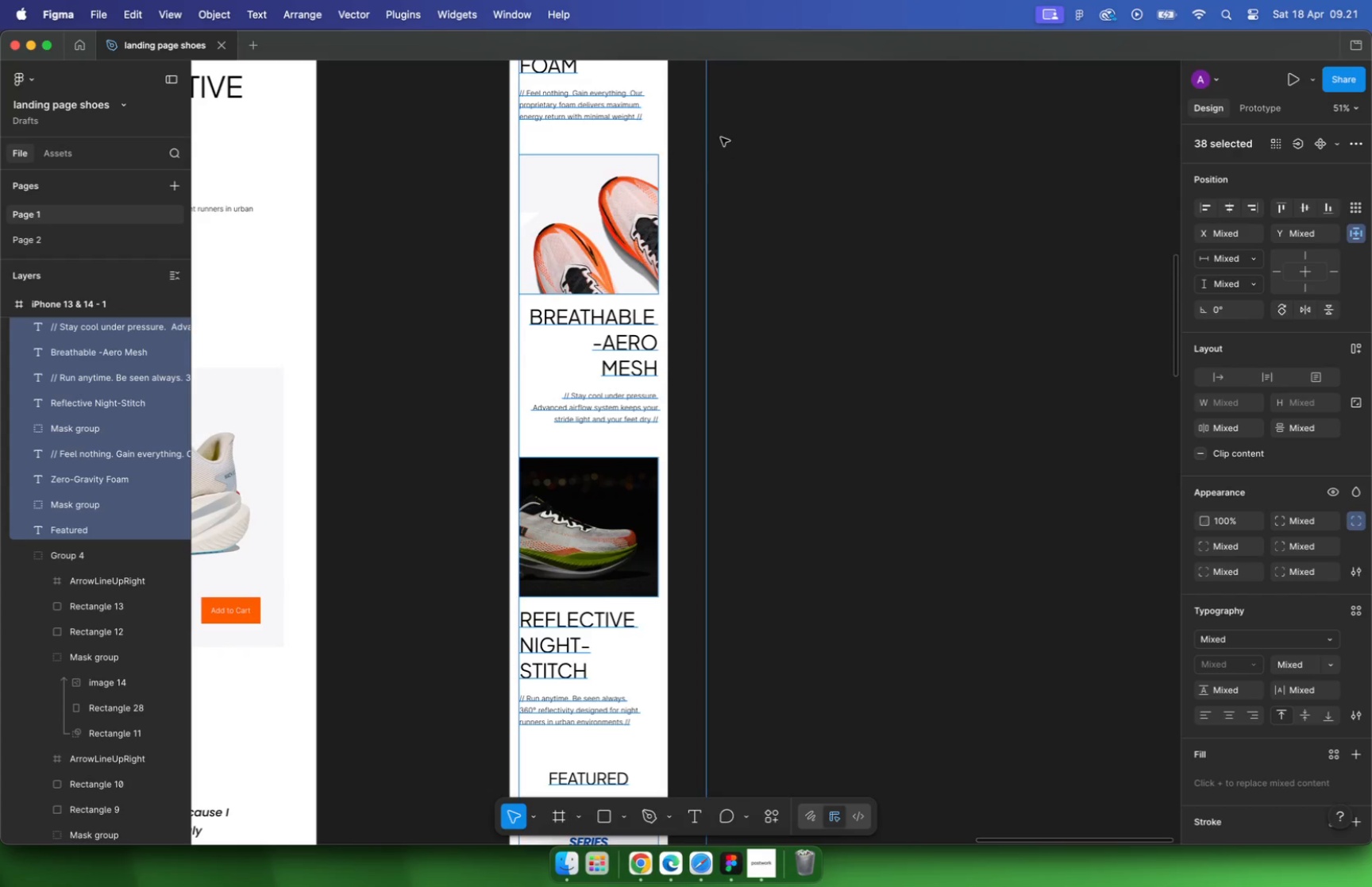 
left_click_drag(start_coordinate=[728, 260], to_coordinate=[559, 485])
 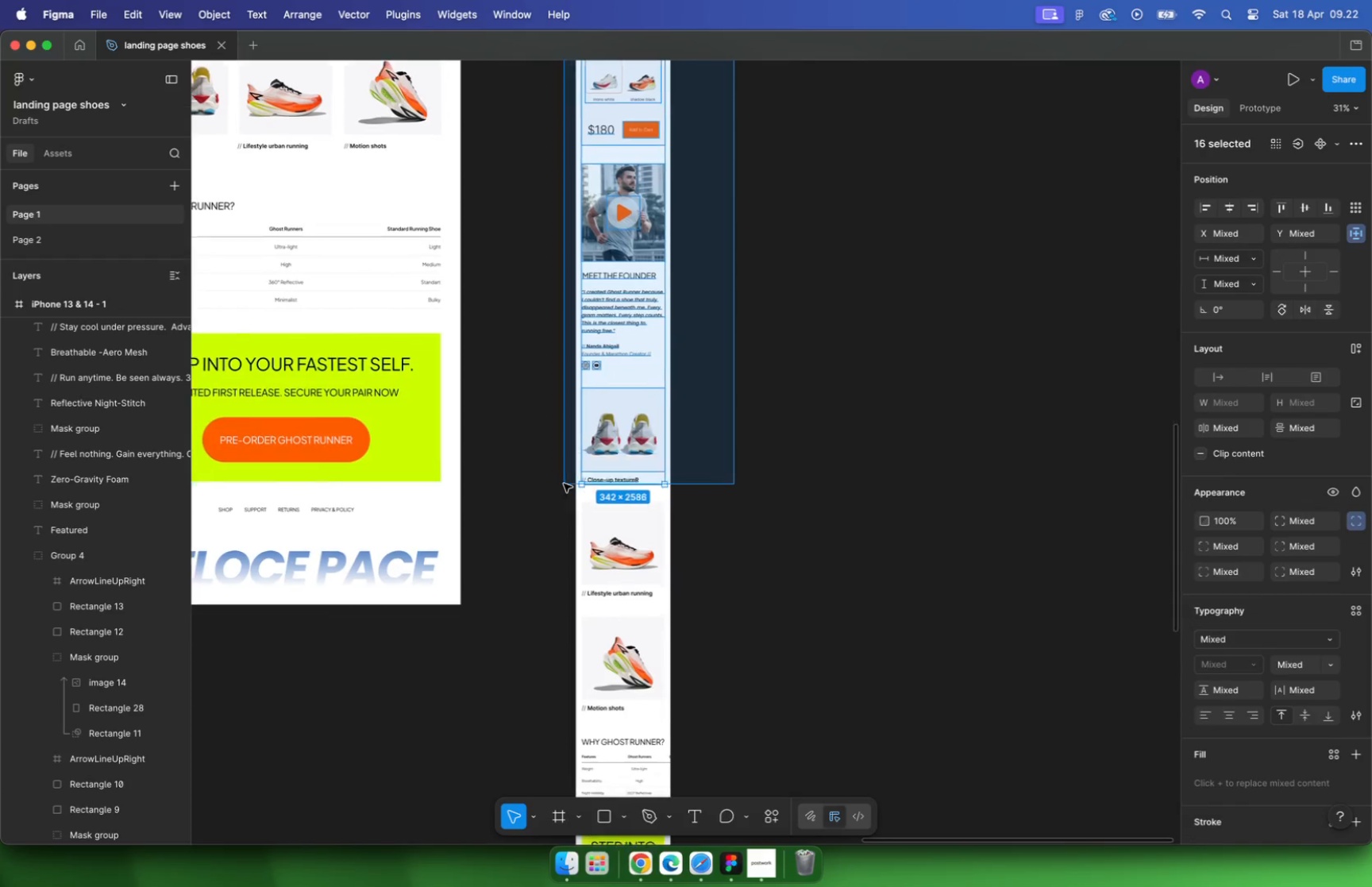 
scroll: coordinate [616, 391], scroll_direction: down, amount: 30.0
 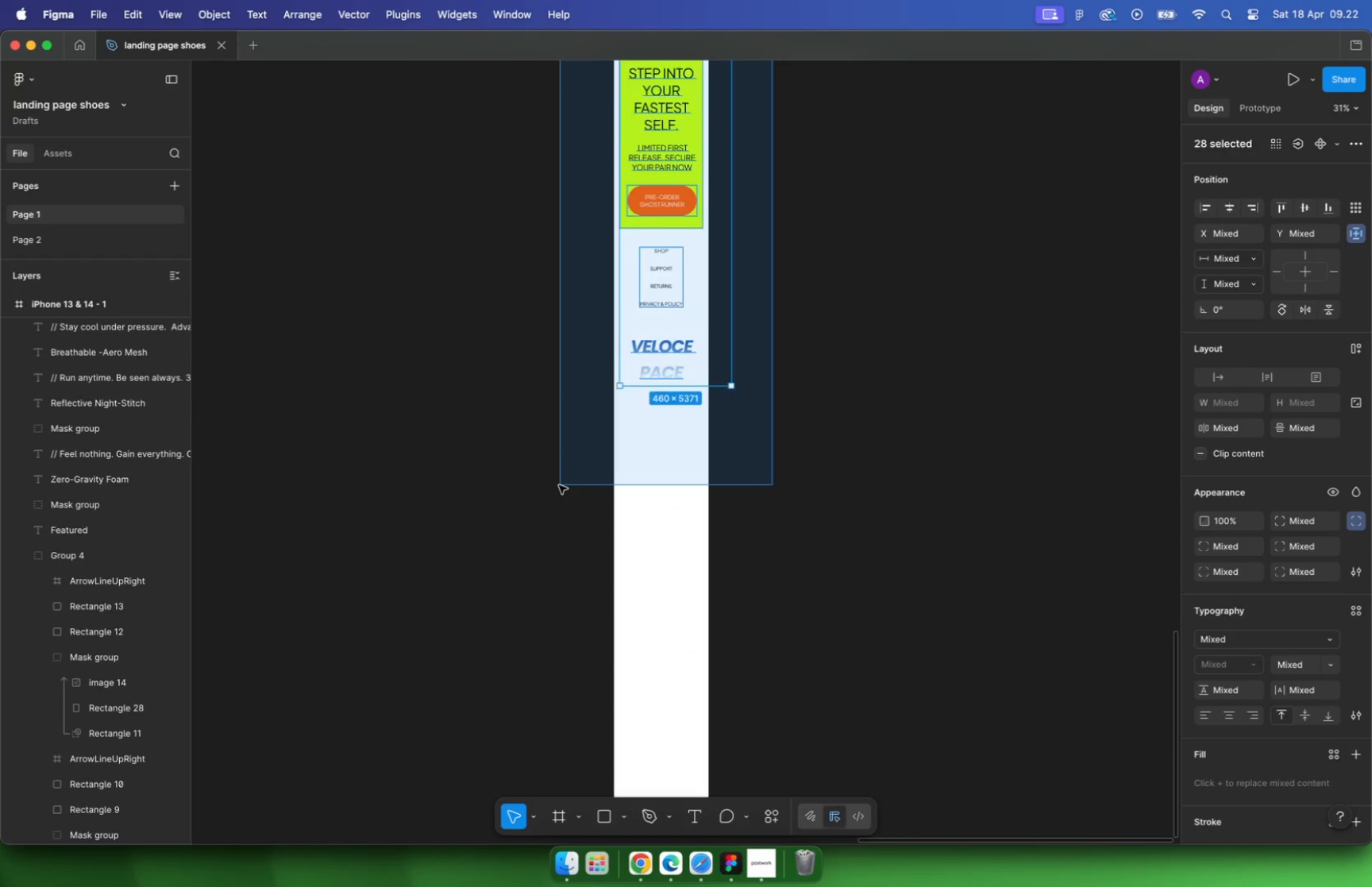 
scroll: coordinate [615, 233], scroll_direction: up, amount: 17.0
 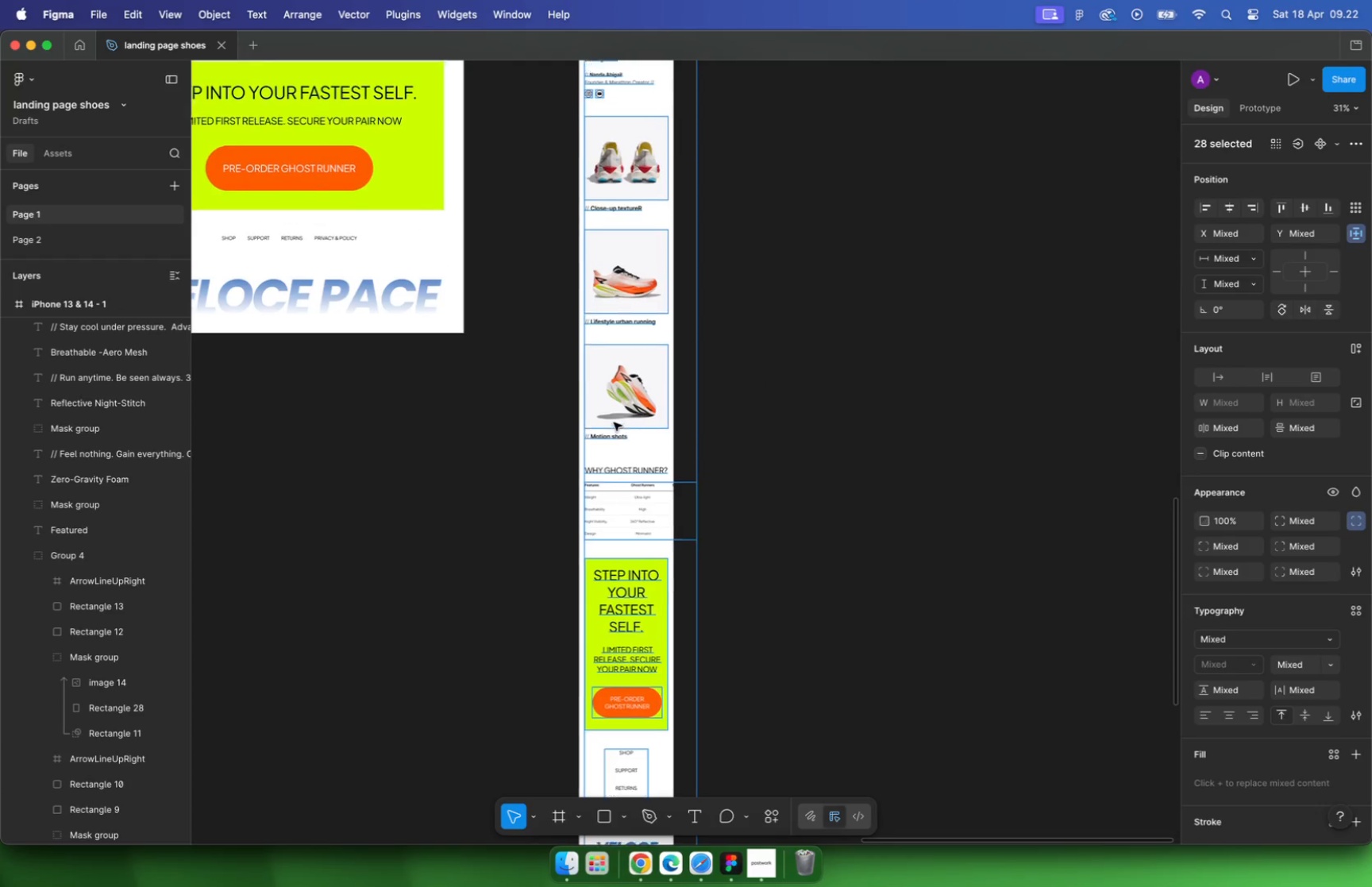 
key(Alt+Shift+ArrowUp)
 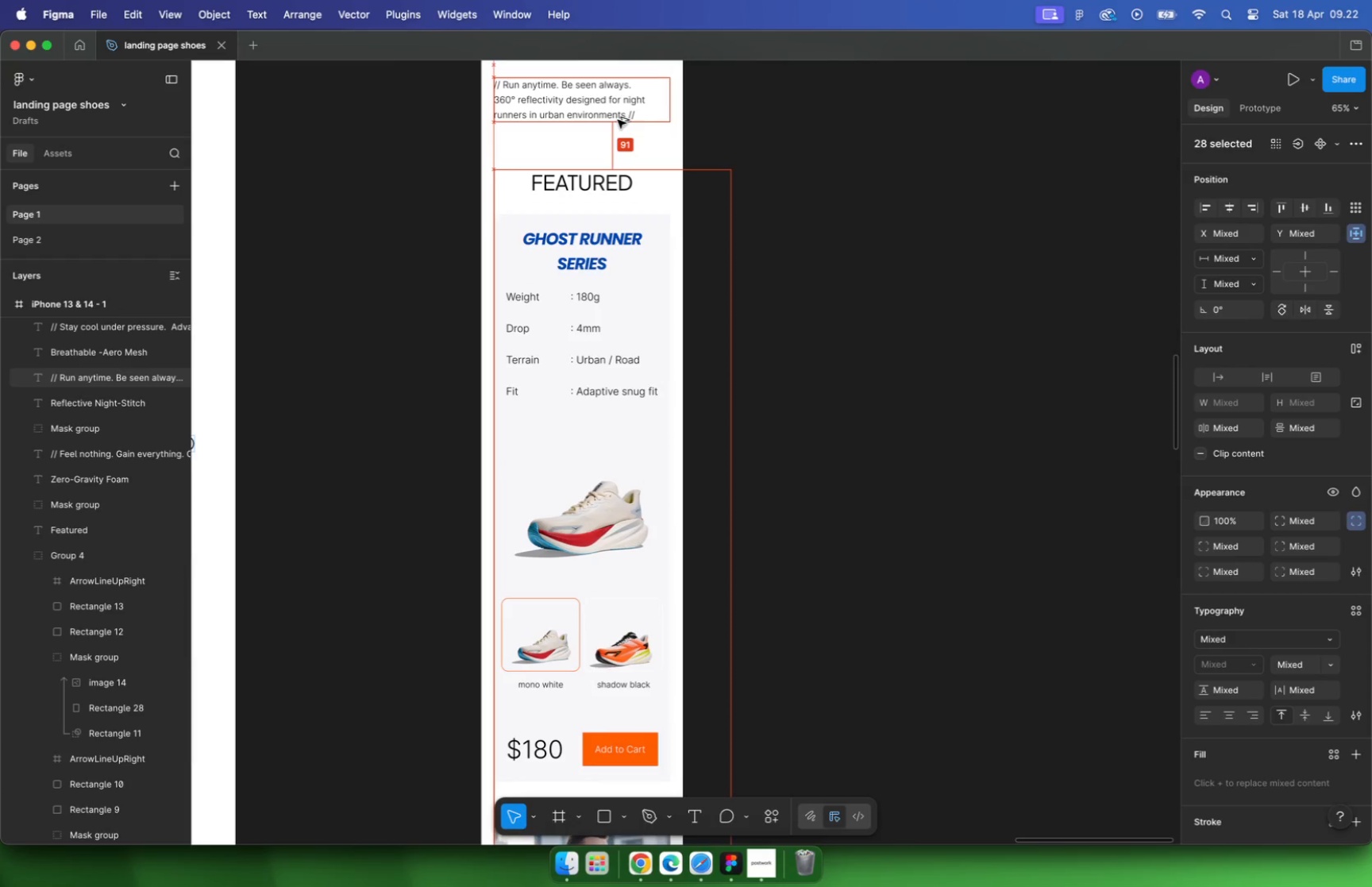 
key(Alt+Shift+ArrowUp)
 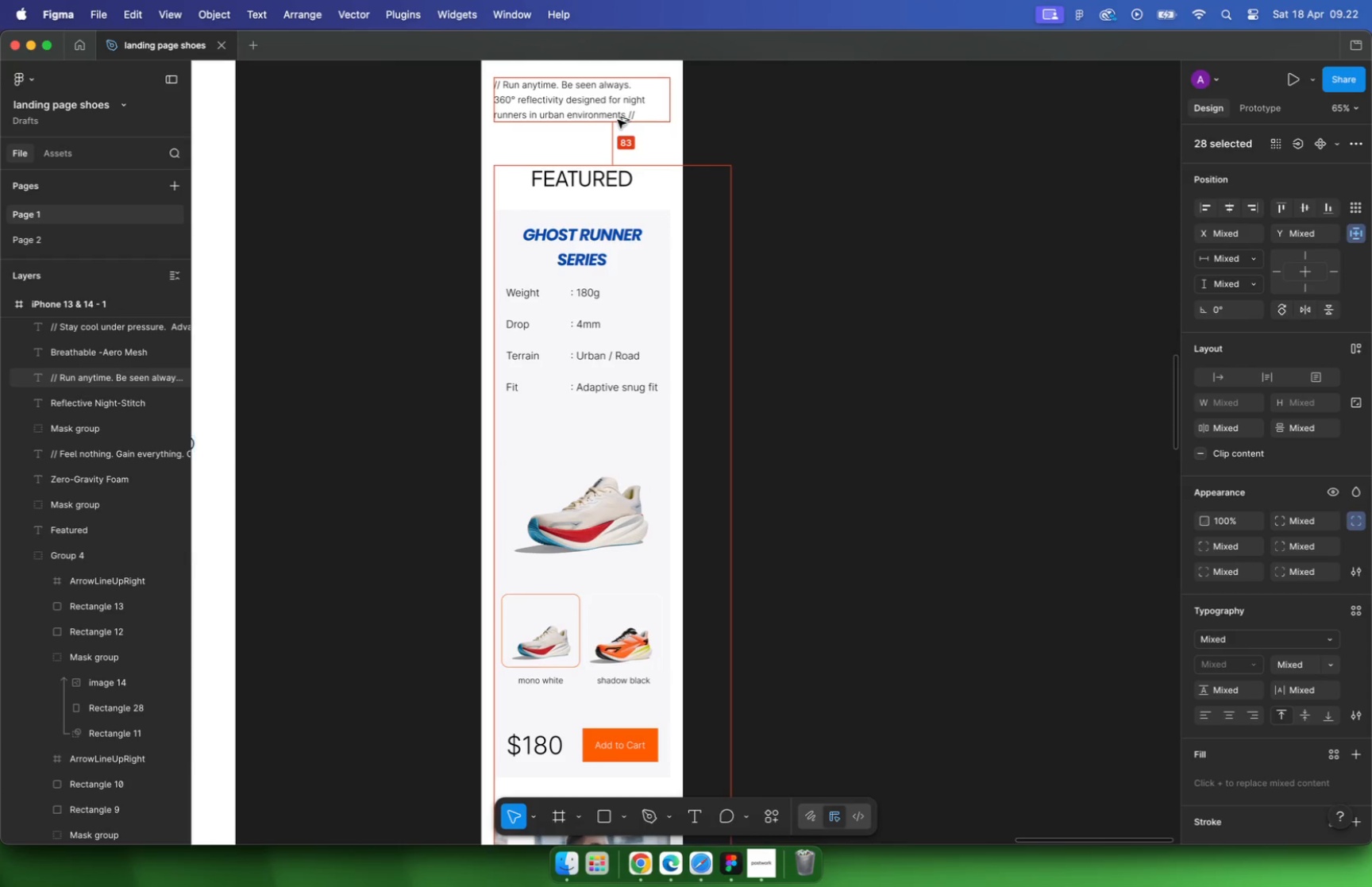 
key(Alt+Shift+ArrowDown)
 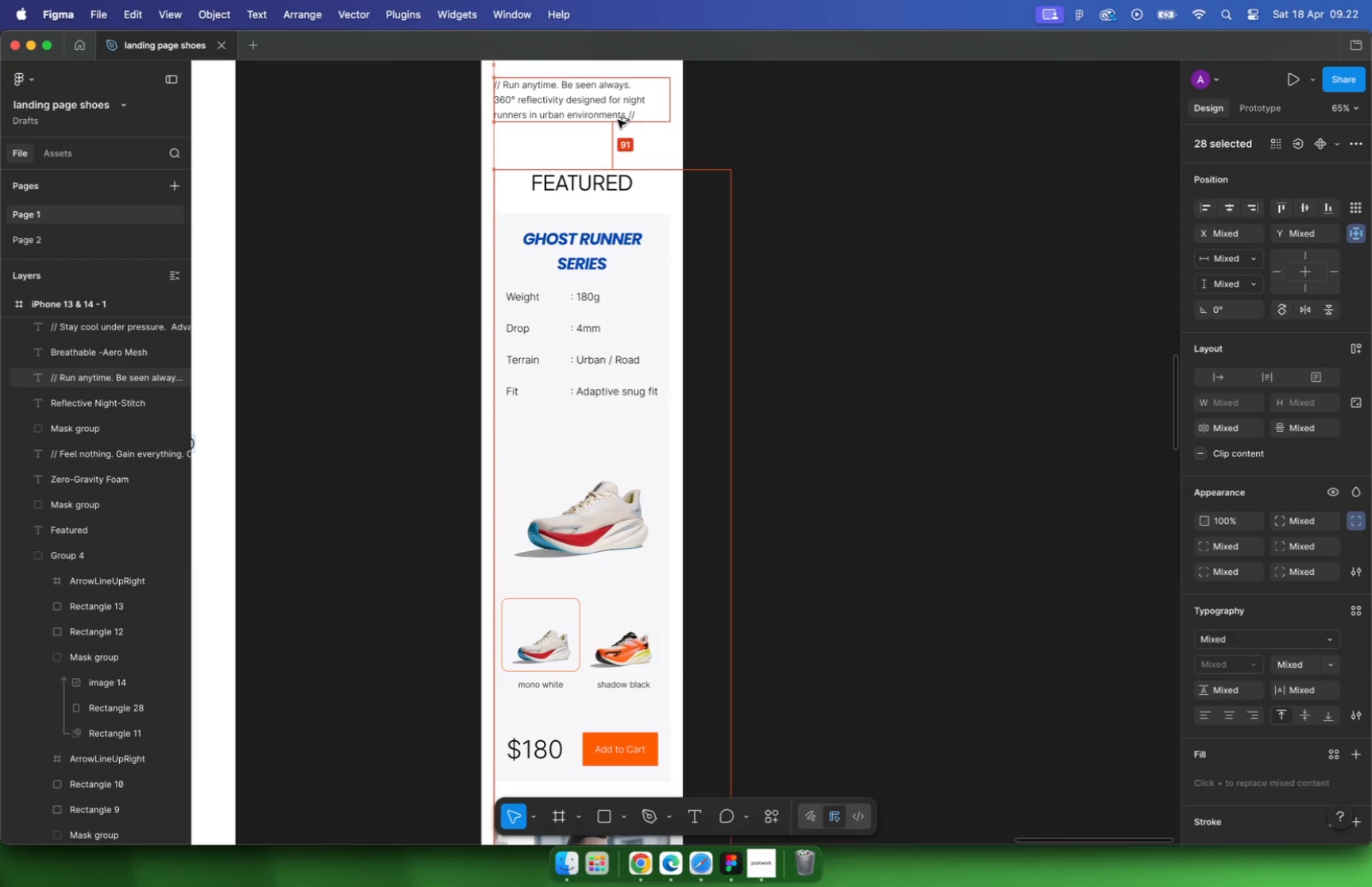 
key(Alt+ArrowUp)
 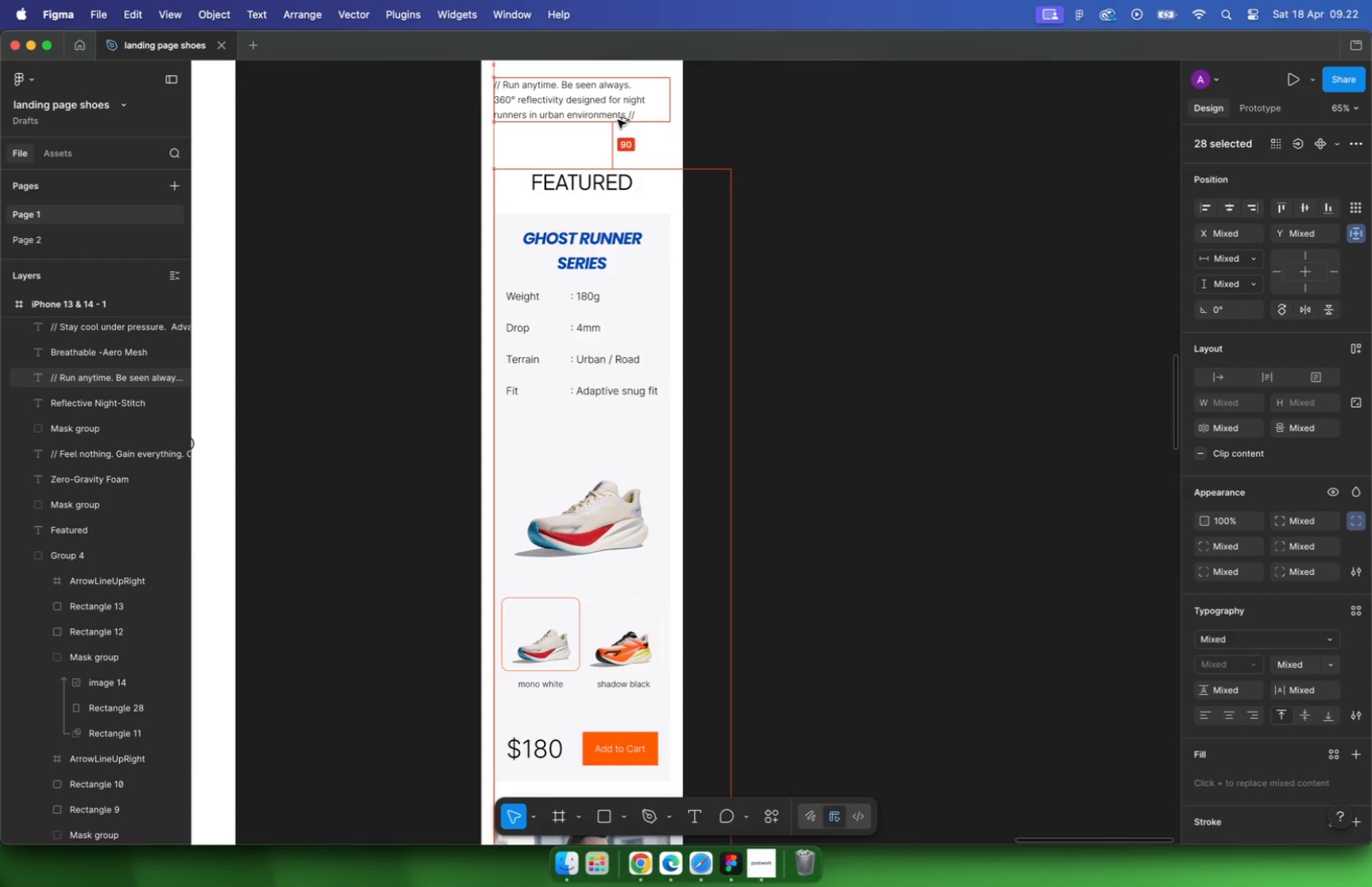 
key(Alt+ArrowUp)
 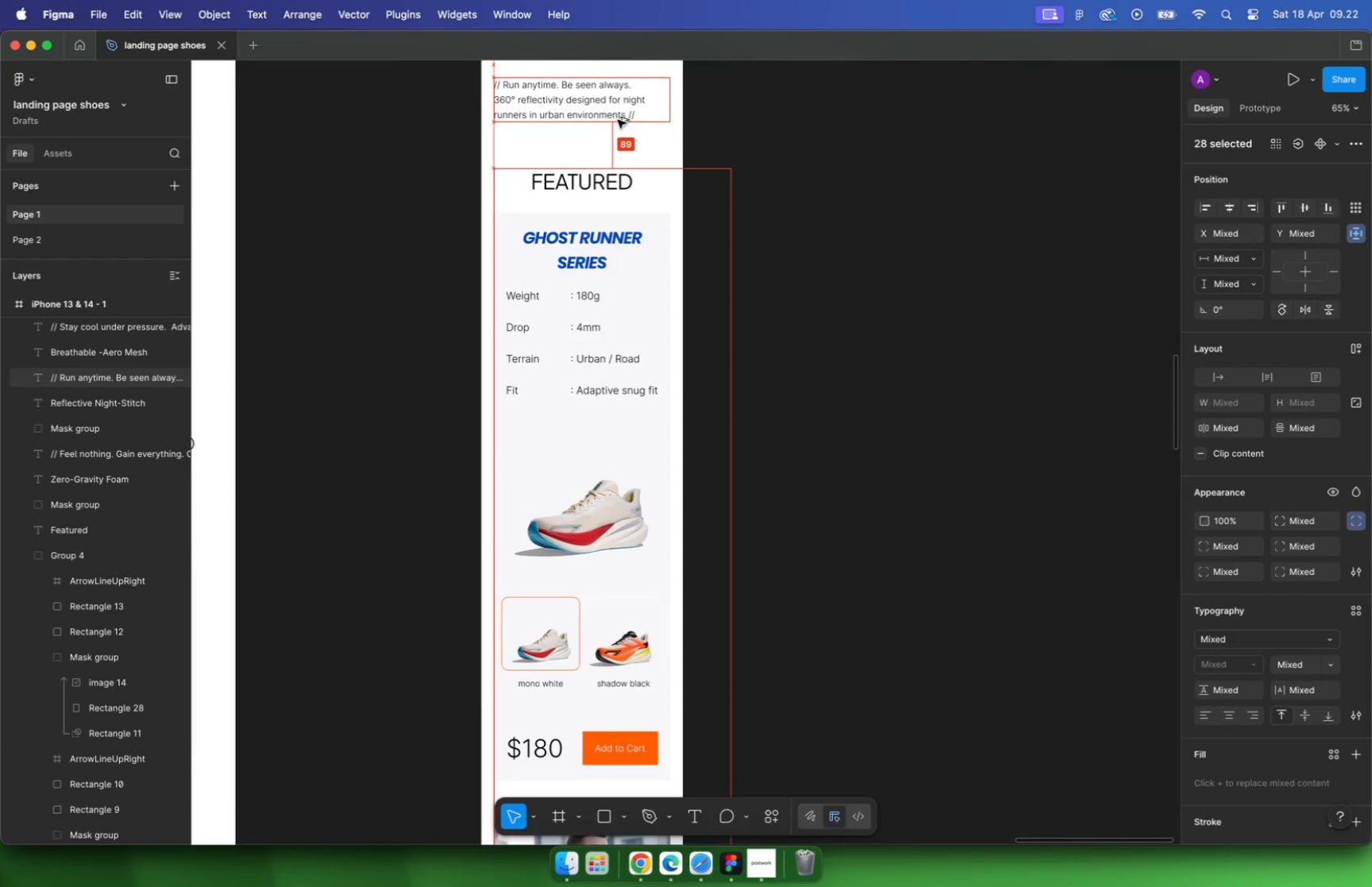 
key(Alt+ArrowUp)
 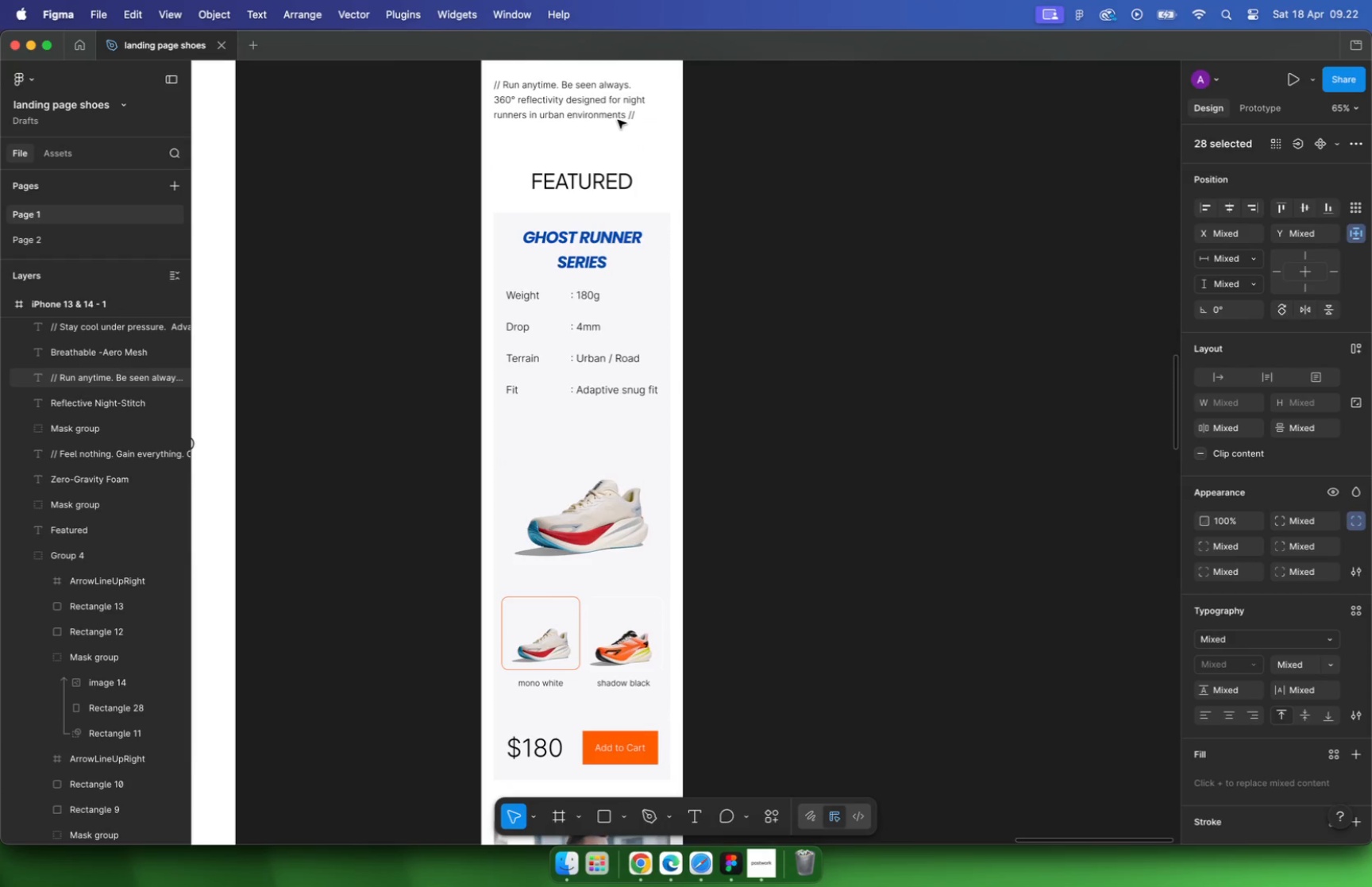 
scroll: coordinate [786, 181], scroll_direction: up, amount: 37.0
 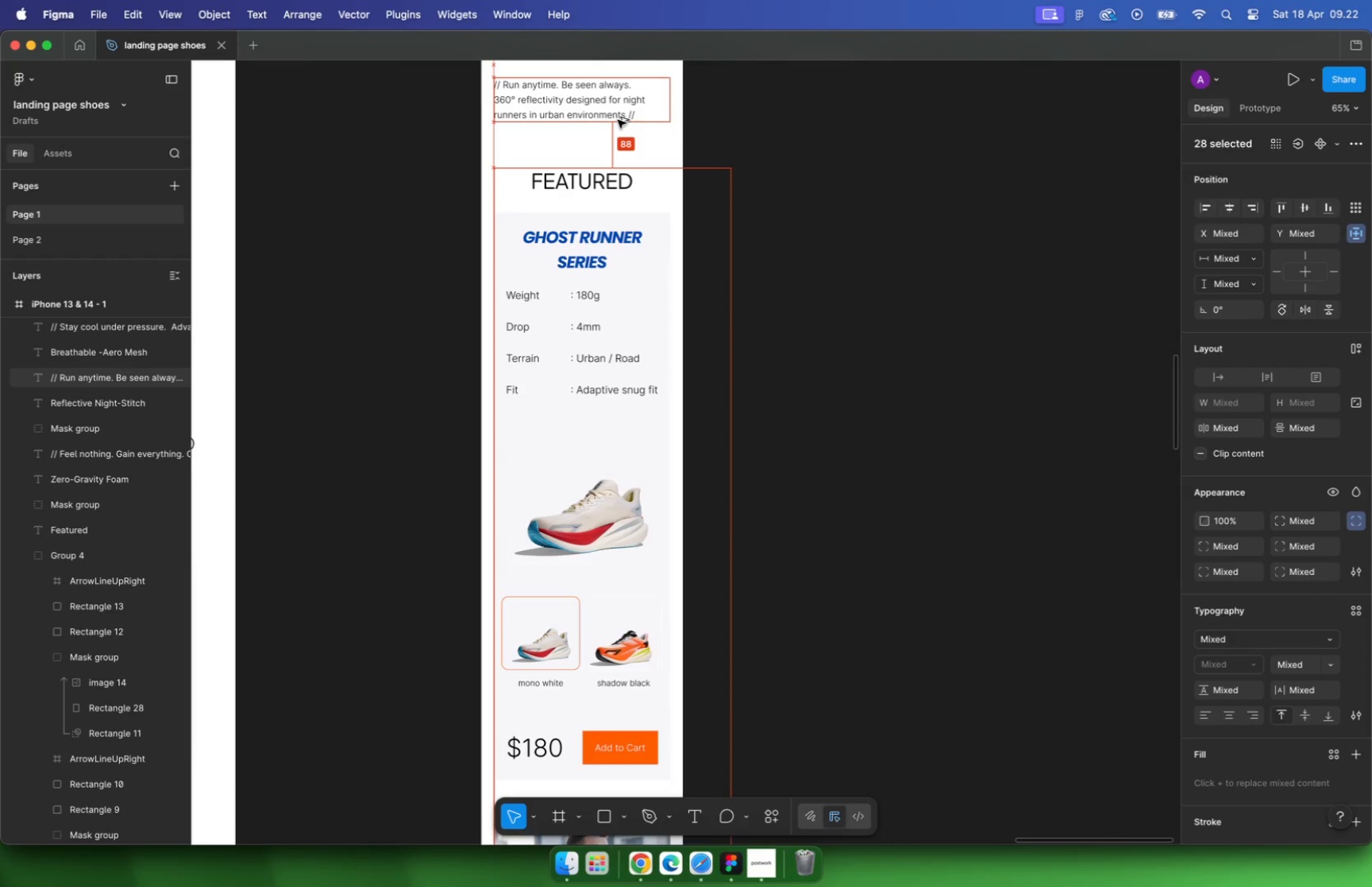 
scroll: coordinate [785, 181], scroll_direction: down, amount: 9.0
 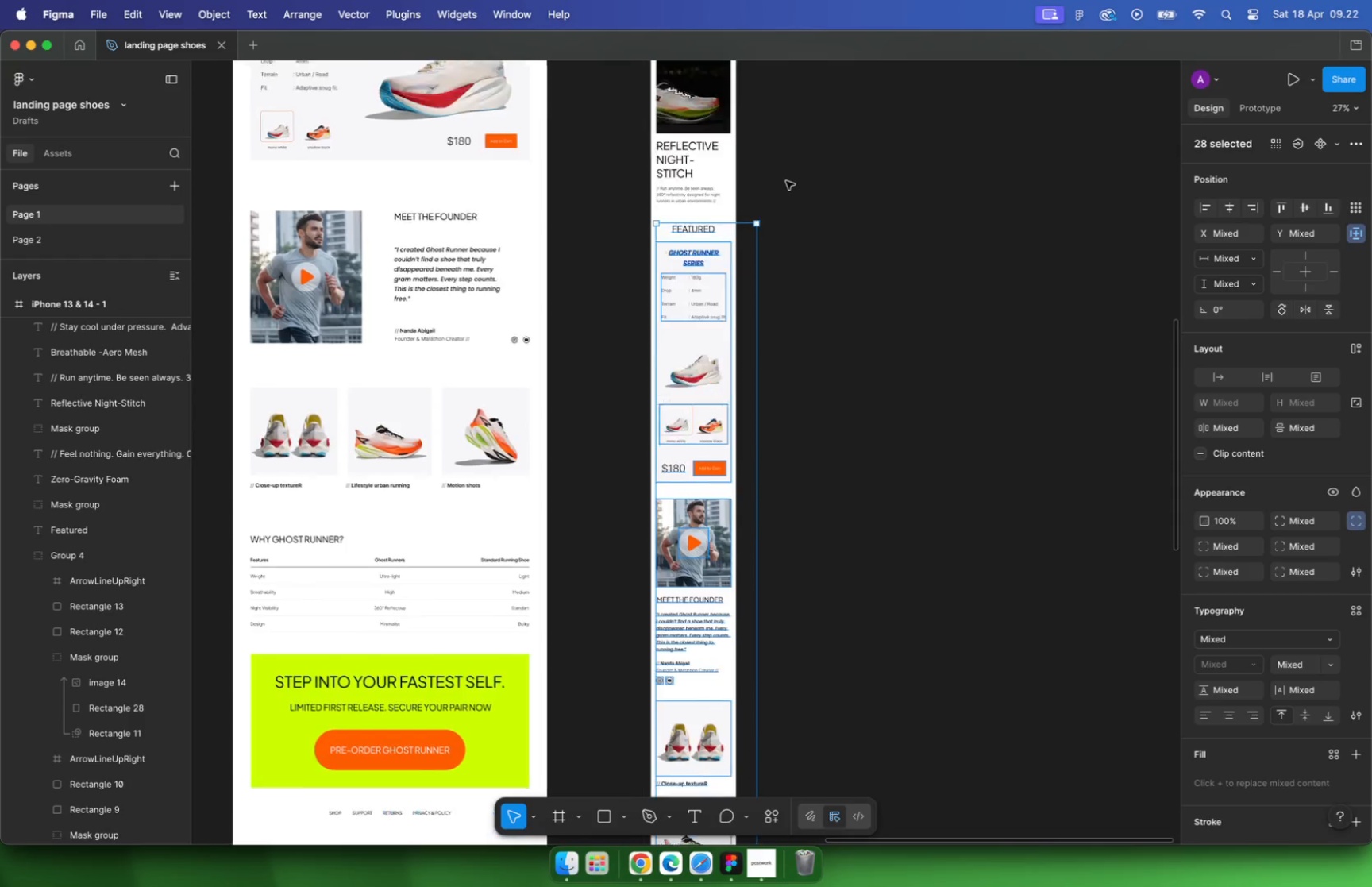 
left_click([663, 234])
 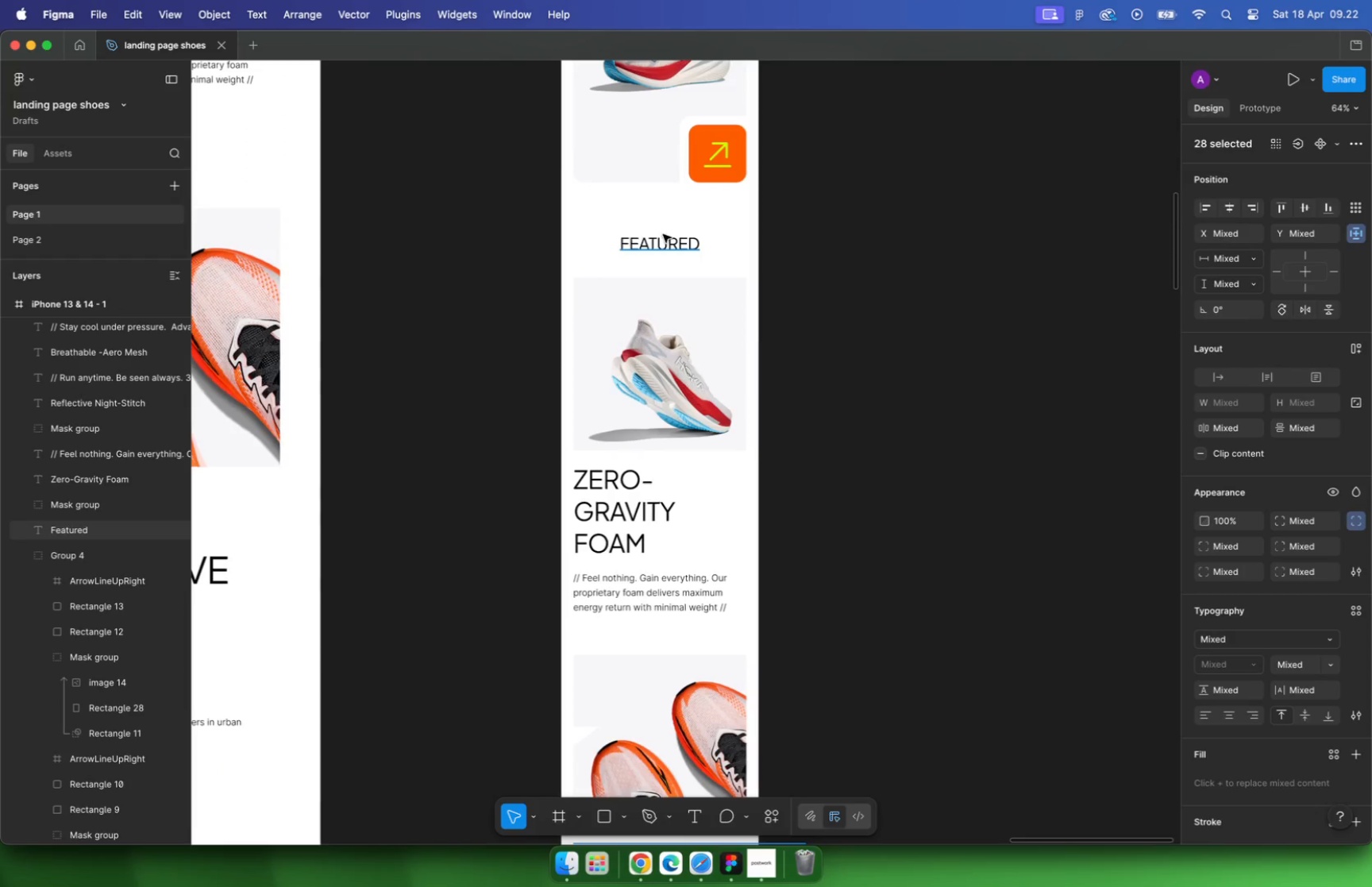 
hold_key(key=OptionLeft, duration=0.77)
 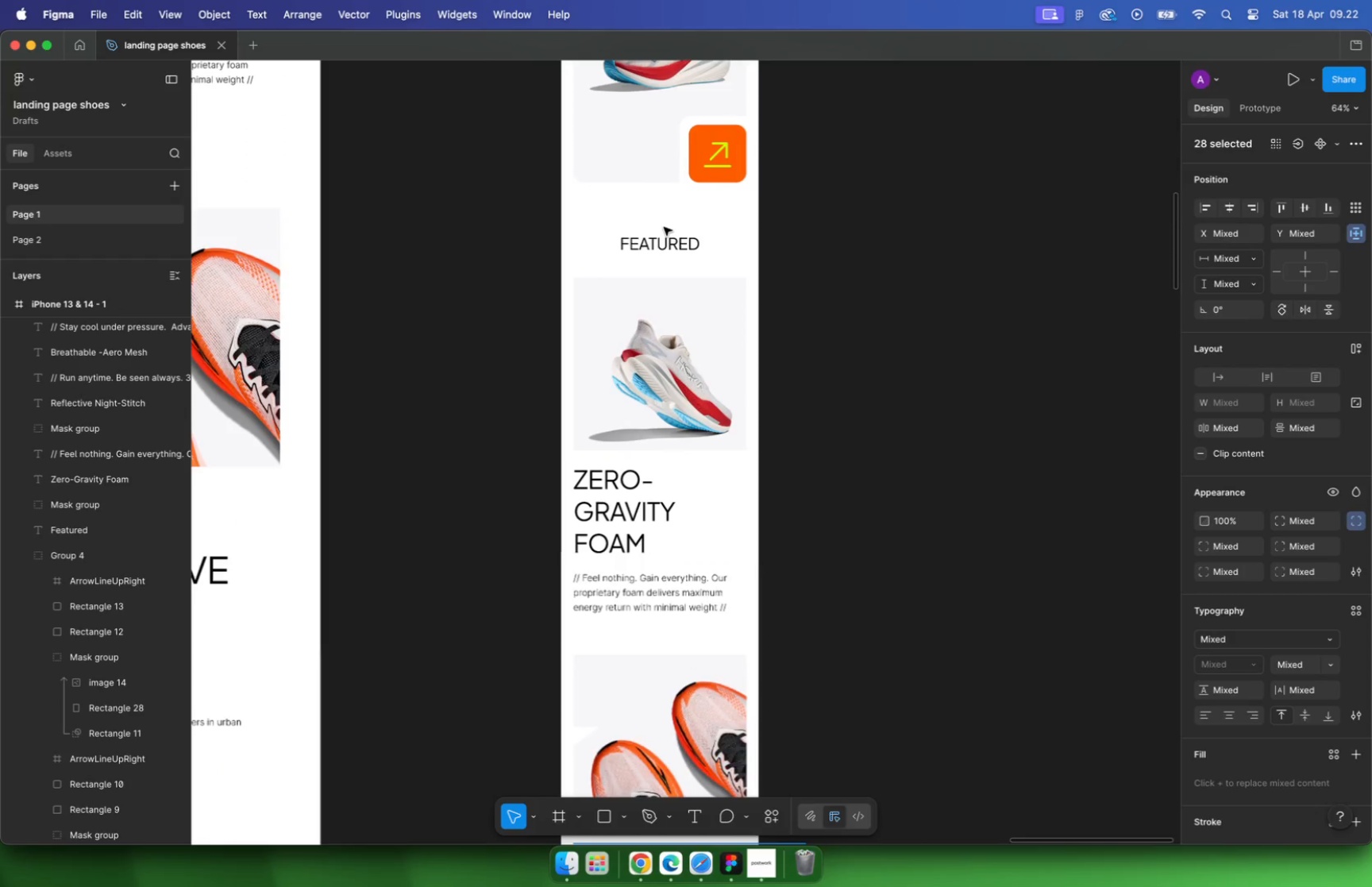 
scroll: coordinate [792, 196], scroll_direction: down, amount: 31.0
 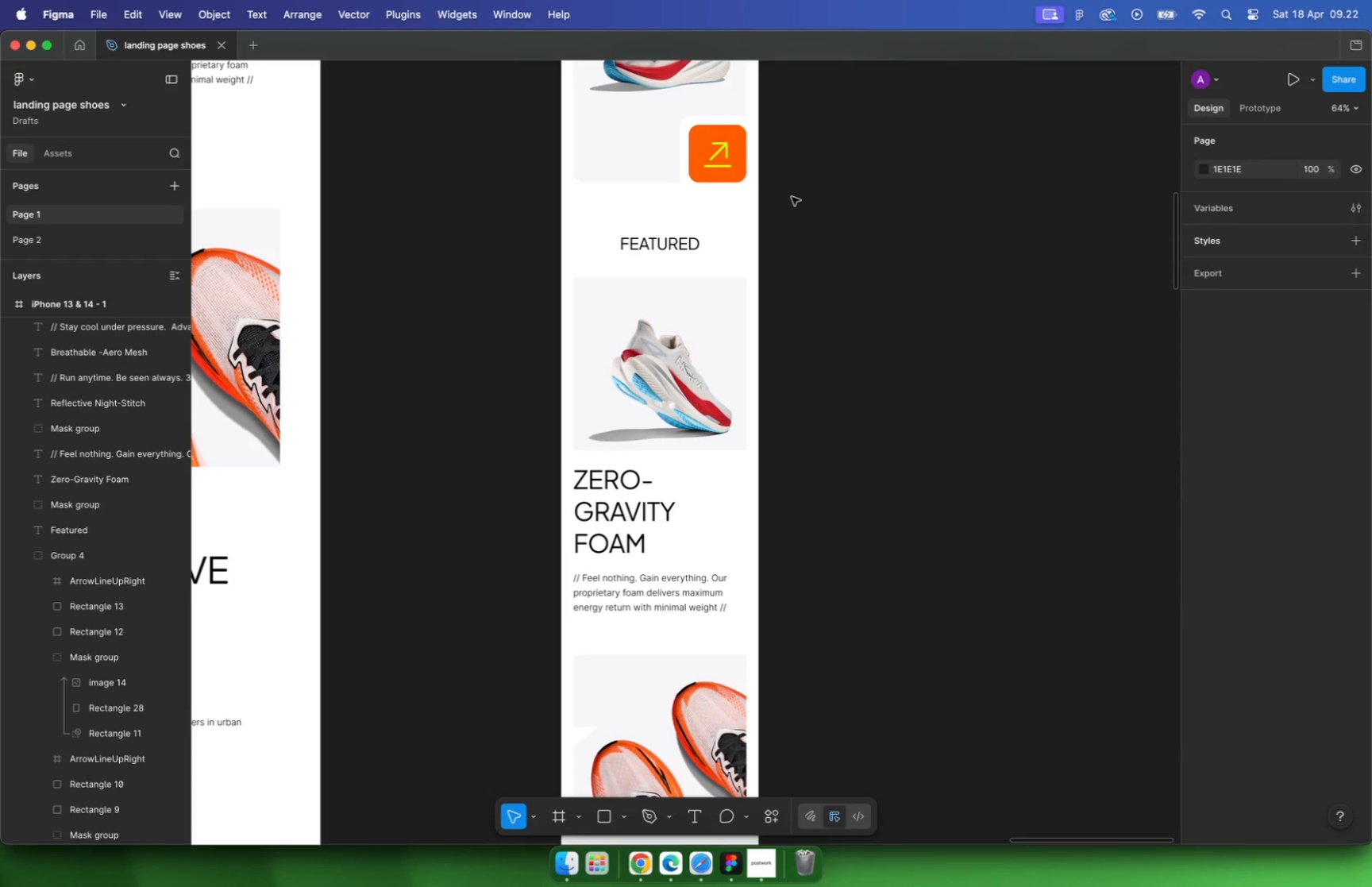 
left_click([788, 168])
 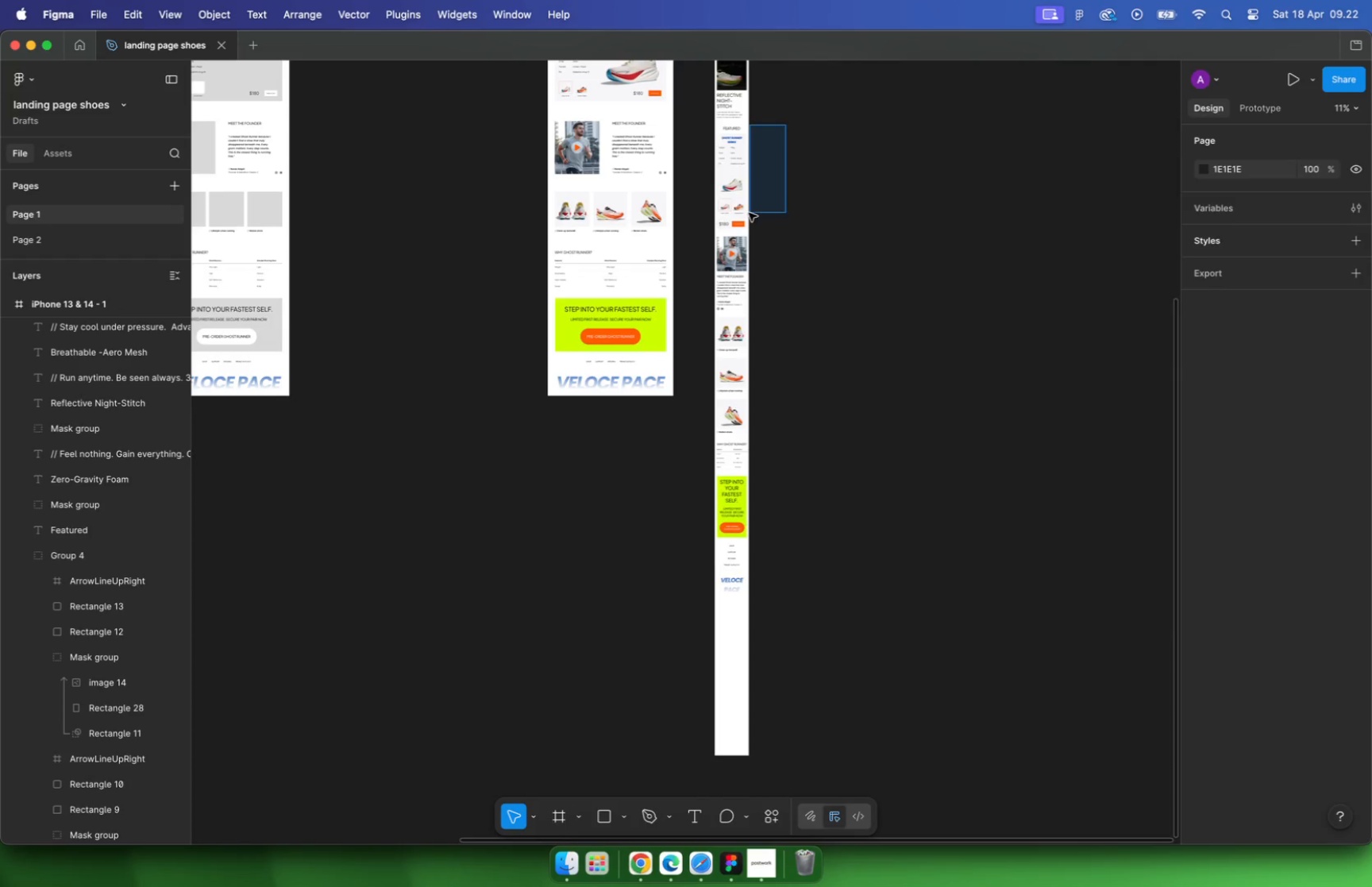 
left_click_drag(start_coordinate=[785, 124], to_coordinate=[674, 613])
 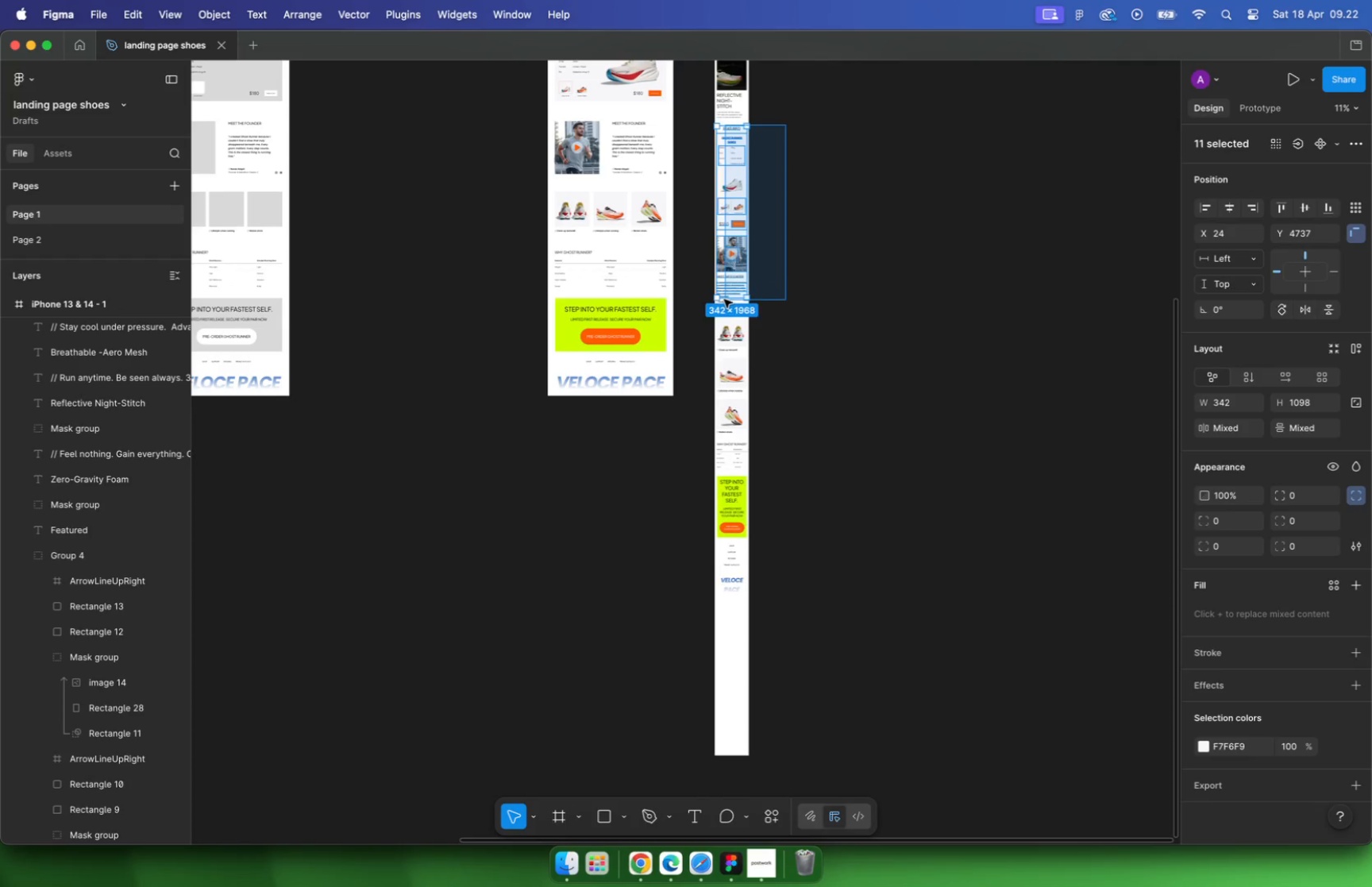 
scroll: coordinate [745, 431], scroll_direction: up, amount: 5.0
 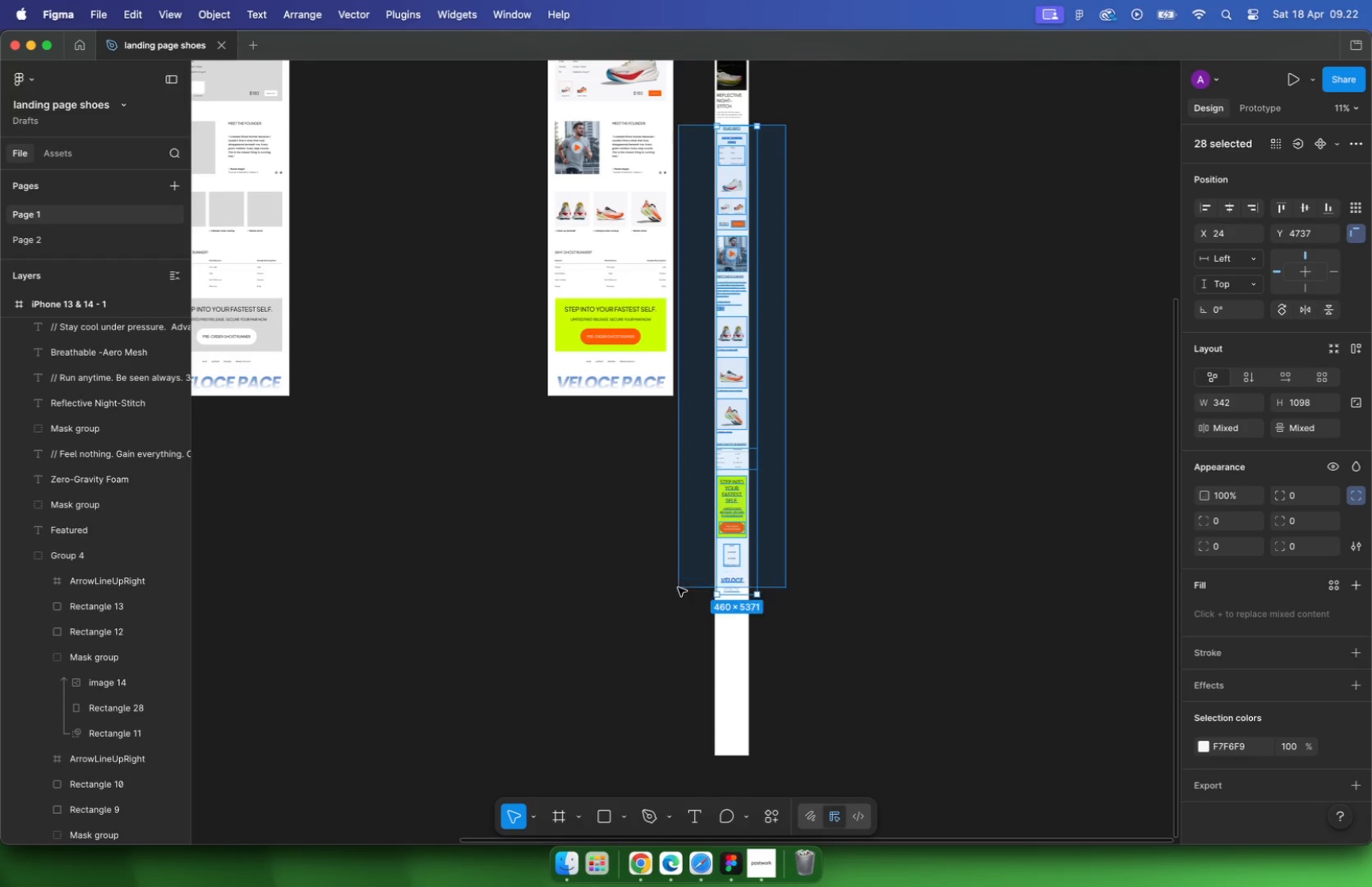 
key(Alt+Shift+ArrowDown)
 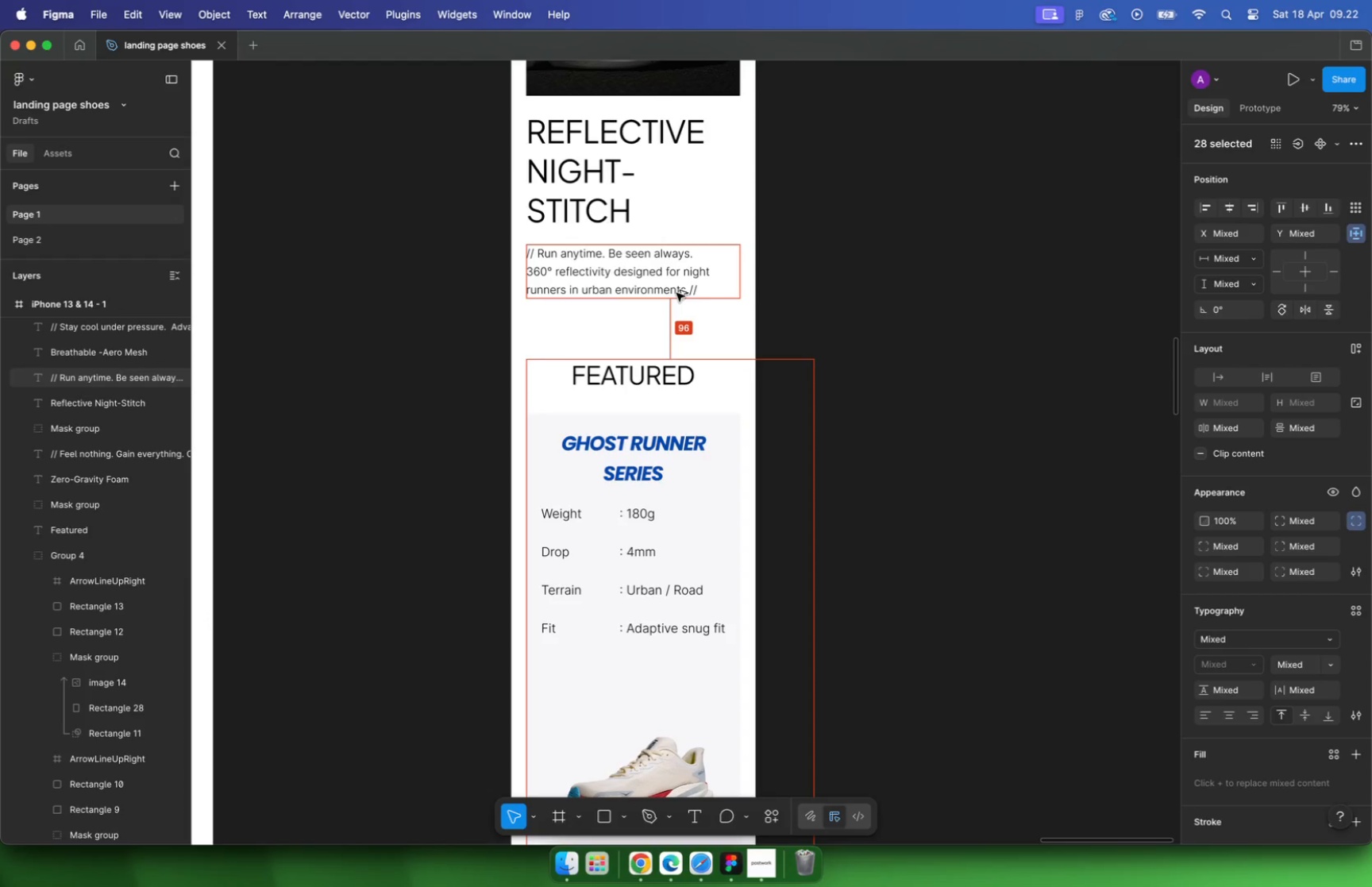 
key(Alt+ArrowDown)
 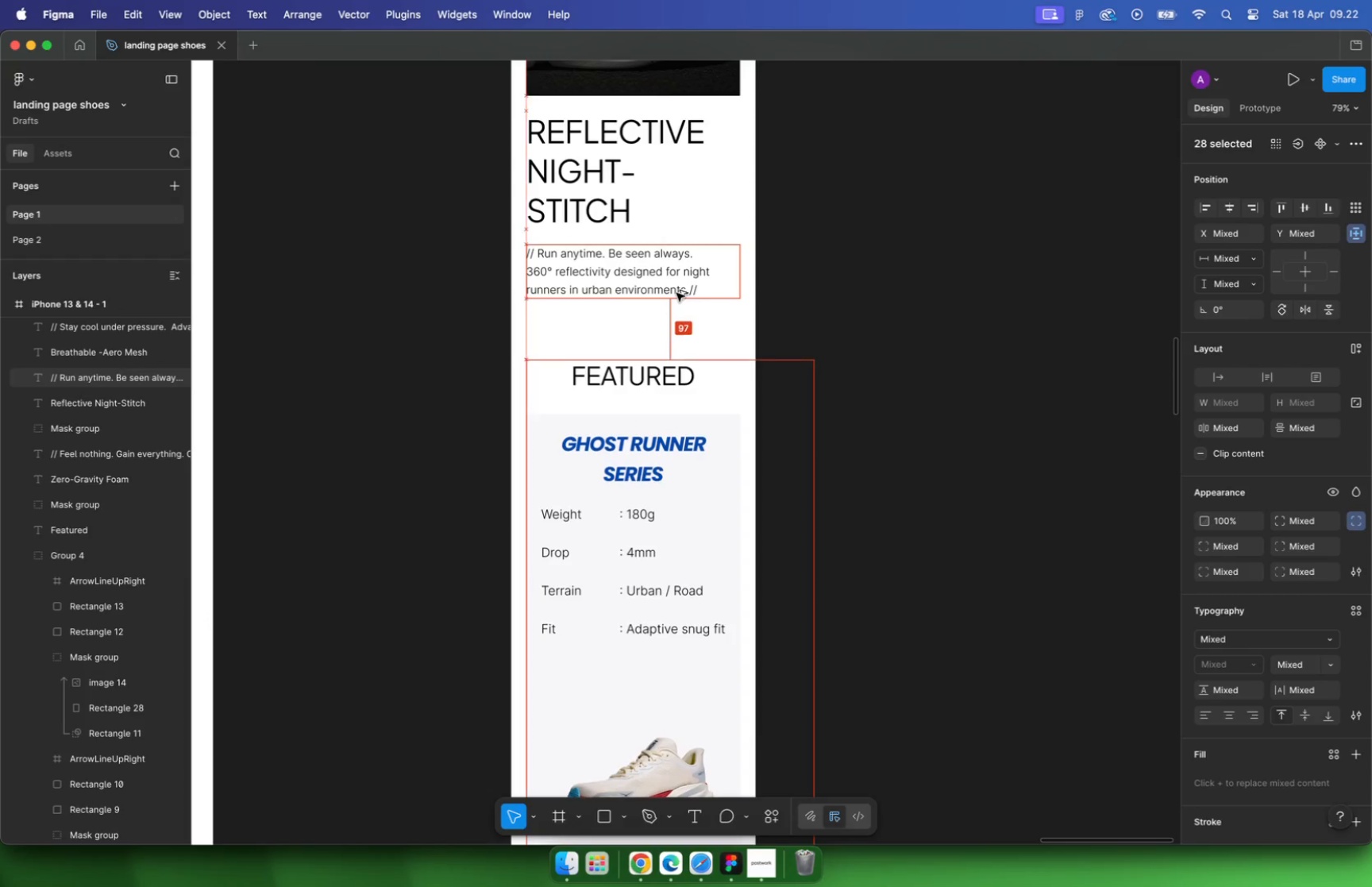 
key(Alt+ArrowDown)
 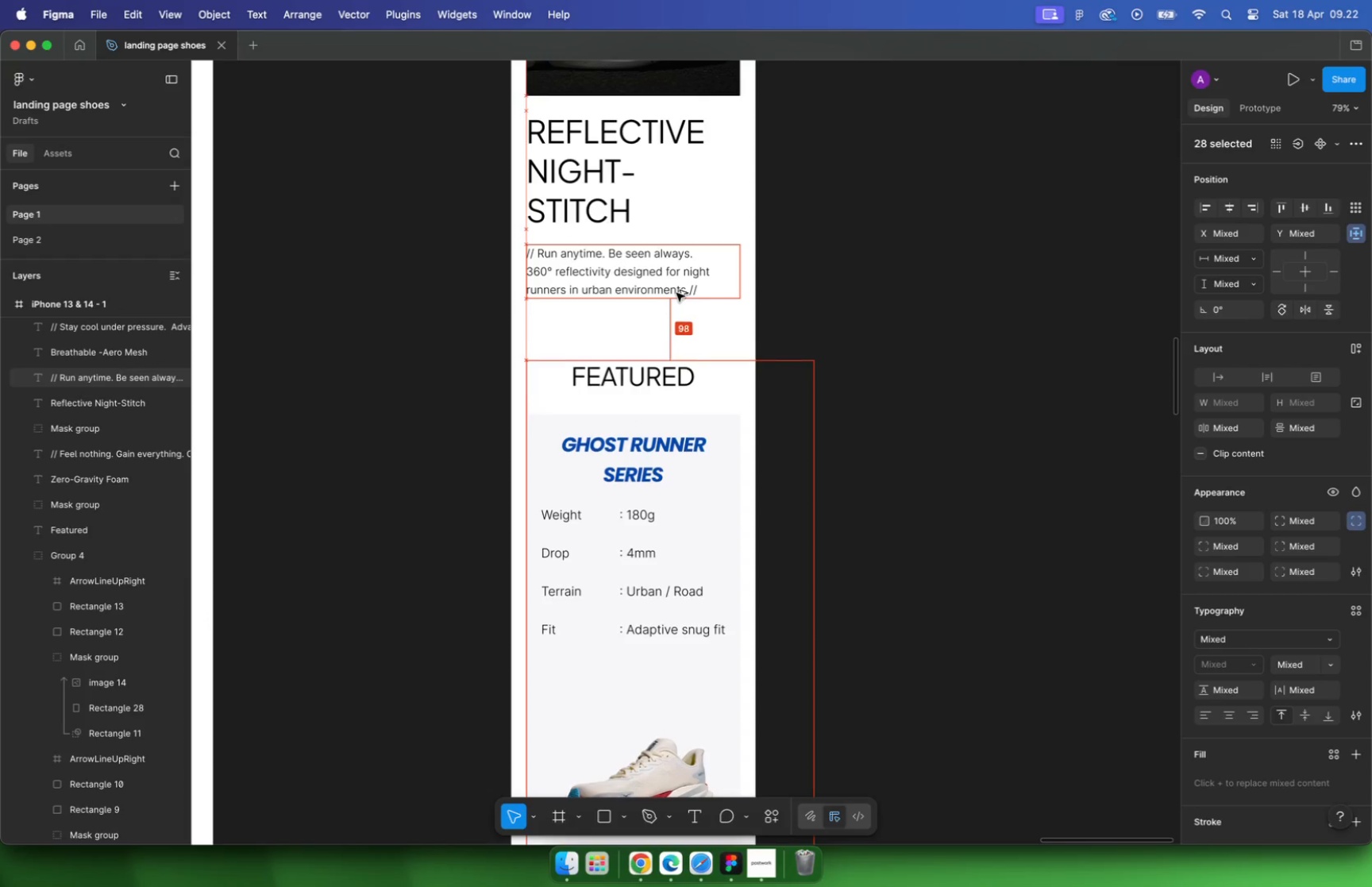 
key(Alt+ArrowDown)
 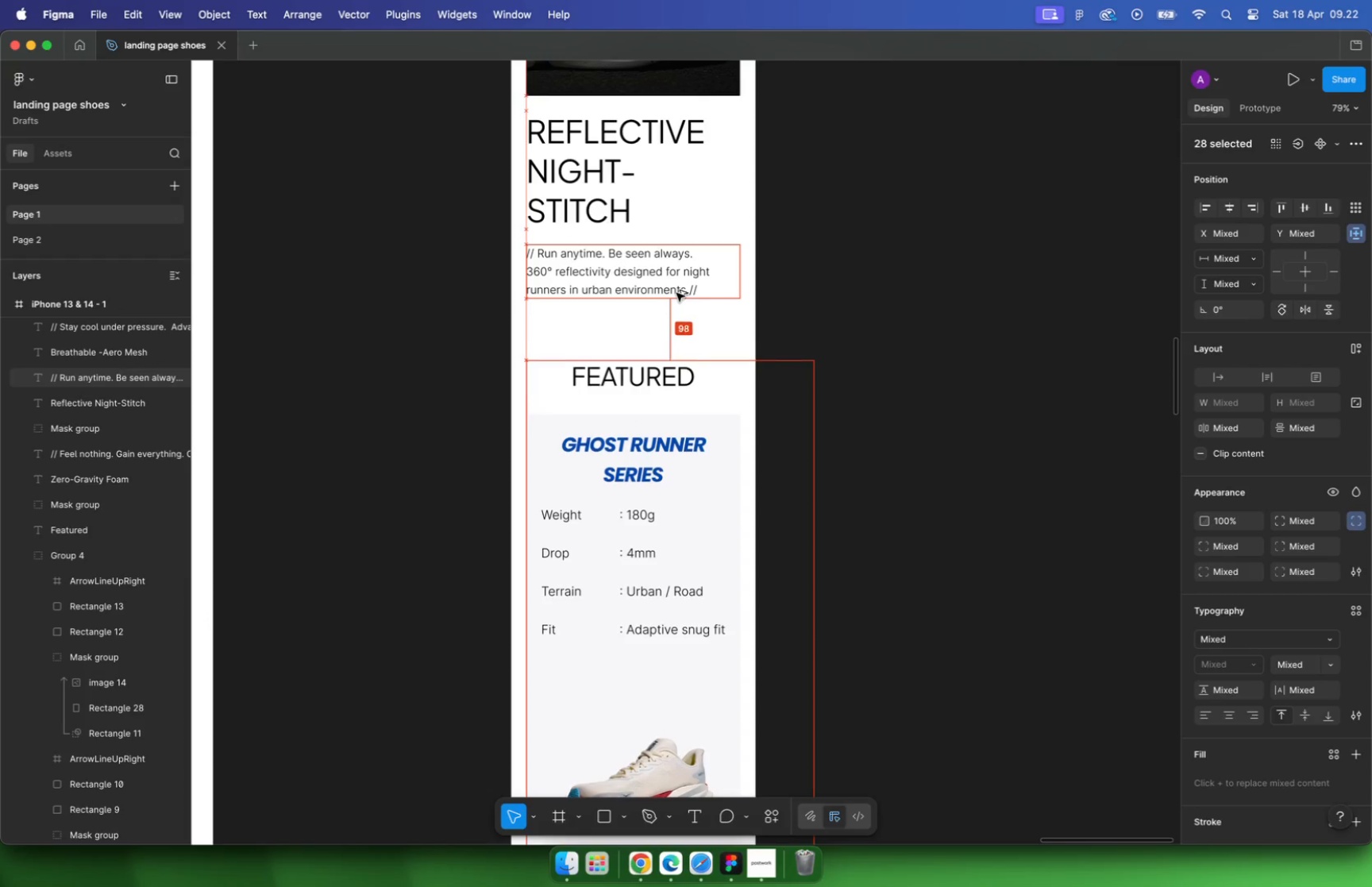 
key(Alt+ArrowDown)
 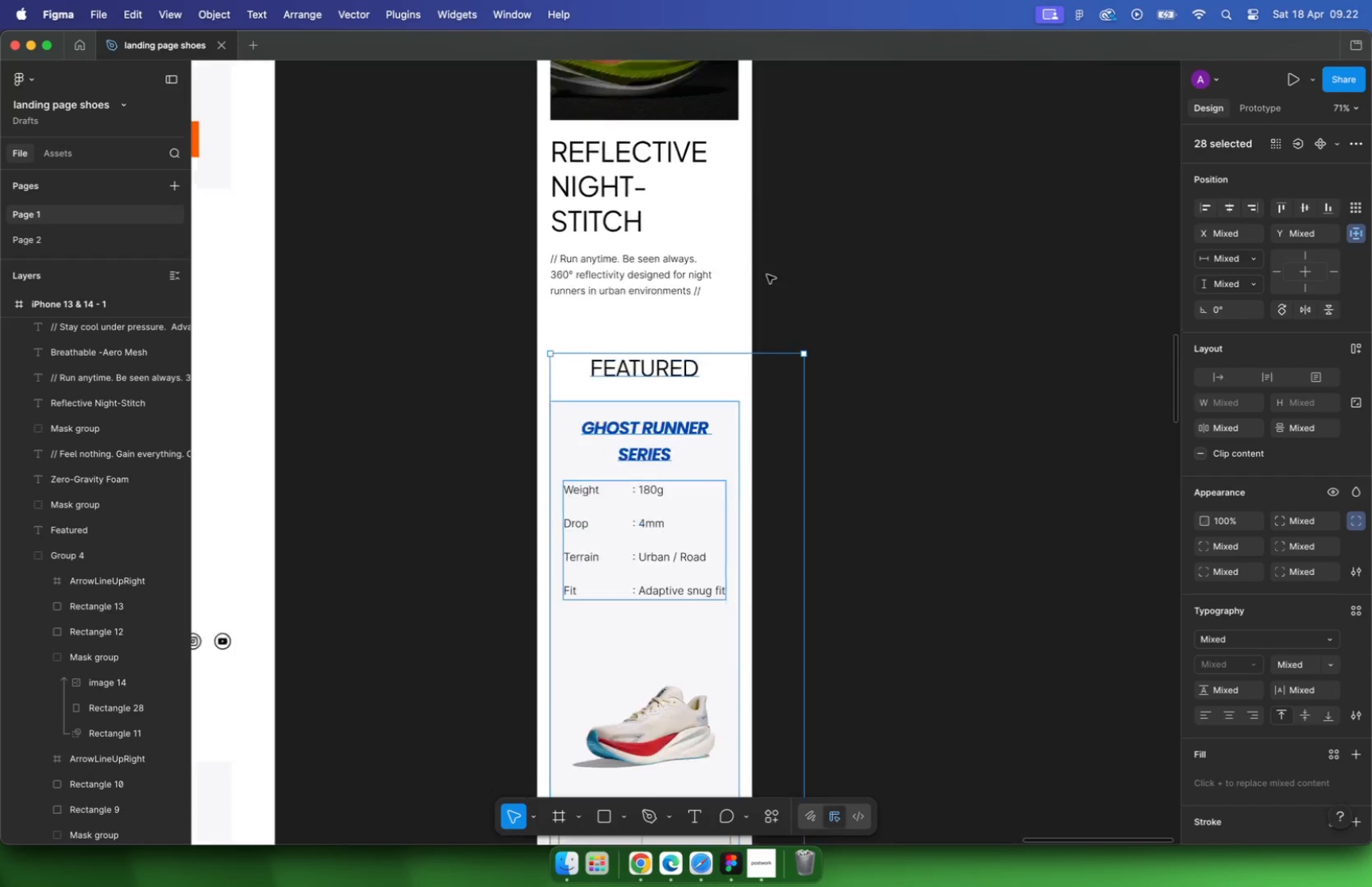 
left_click([832, 272])
 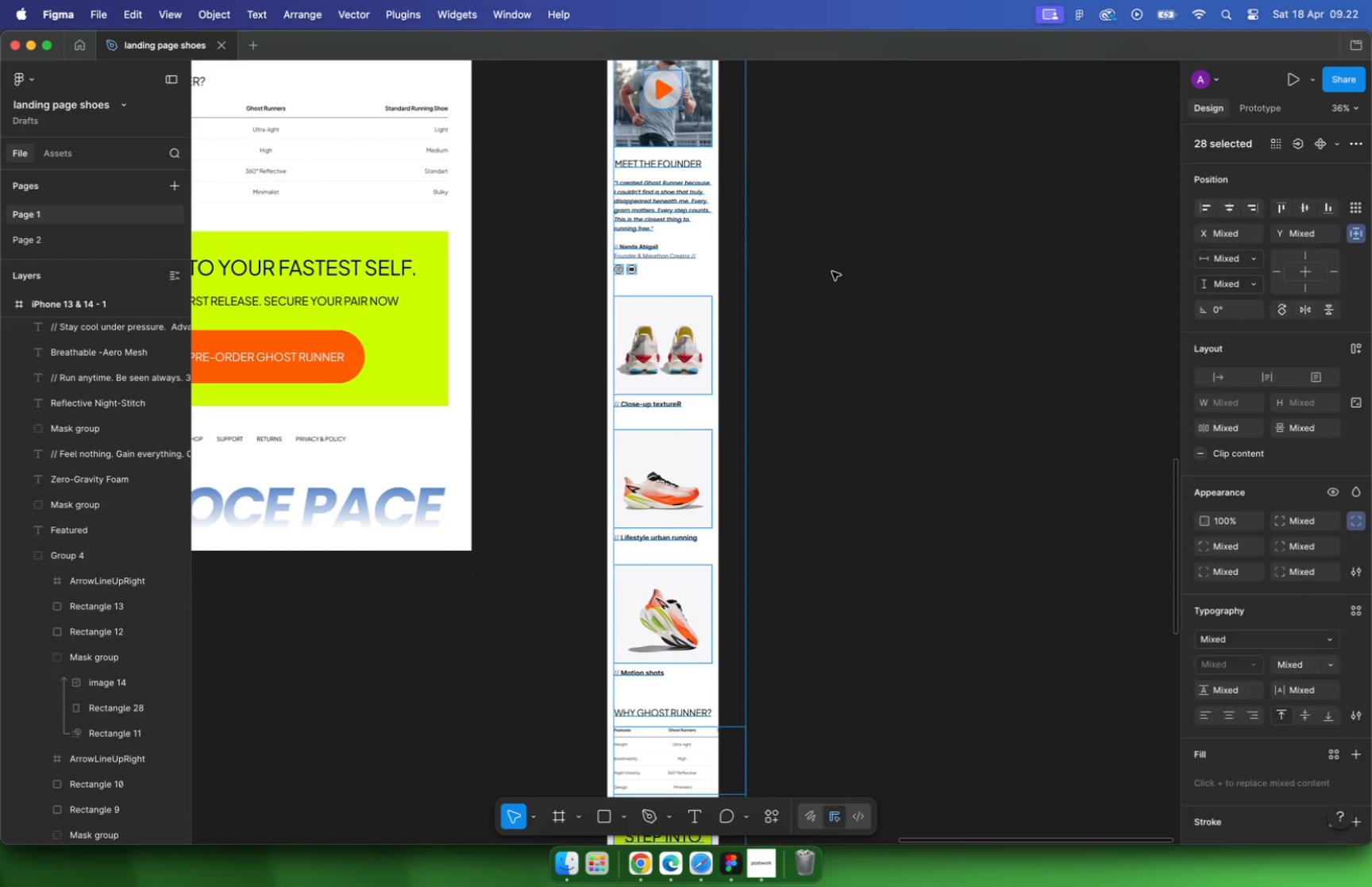 
scroll: coordinate [832, 272], scroll_direction: down, amount: 32.0
 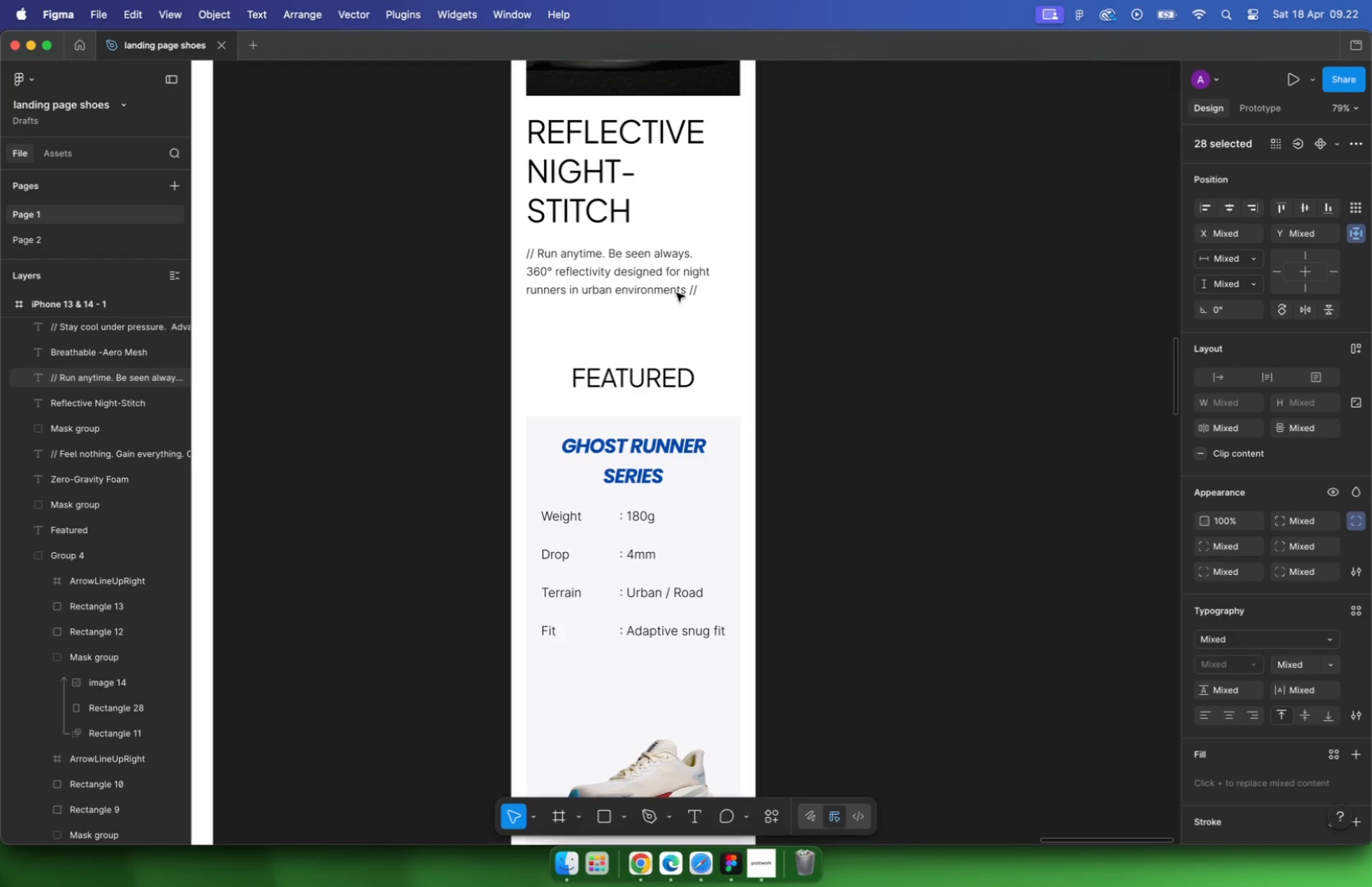 
scroll: coordinate [780, 181], scroll_direction: up, amount: 1.0
 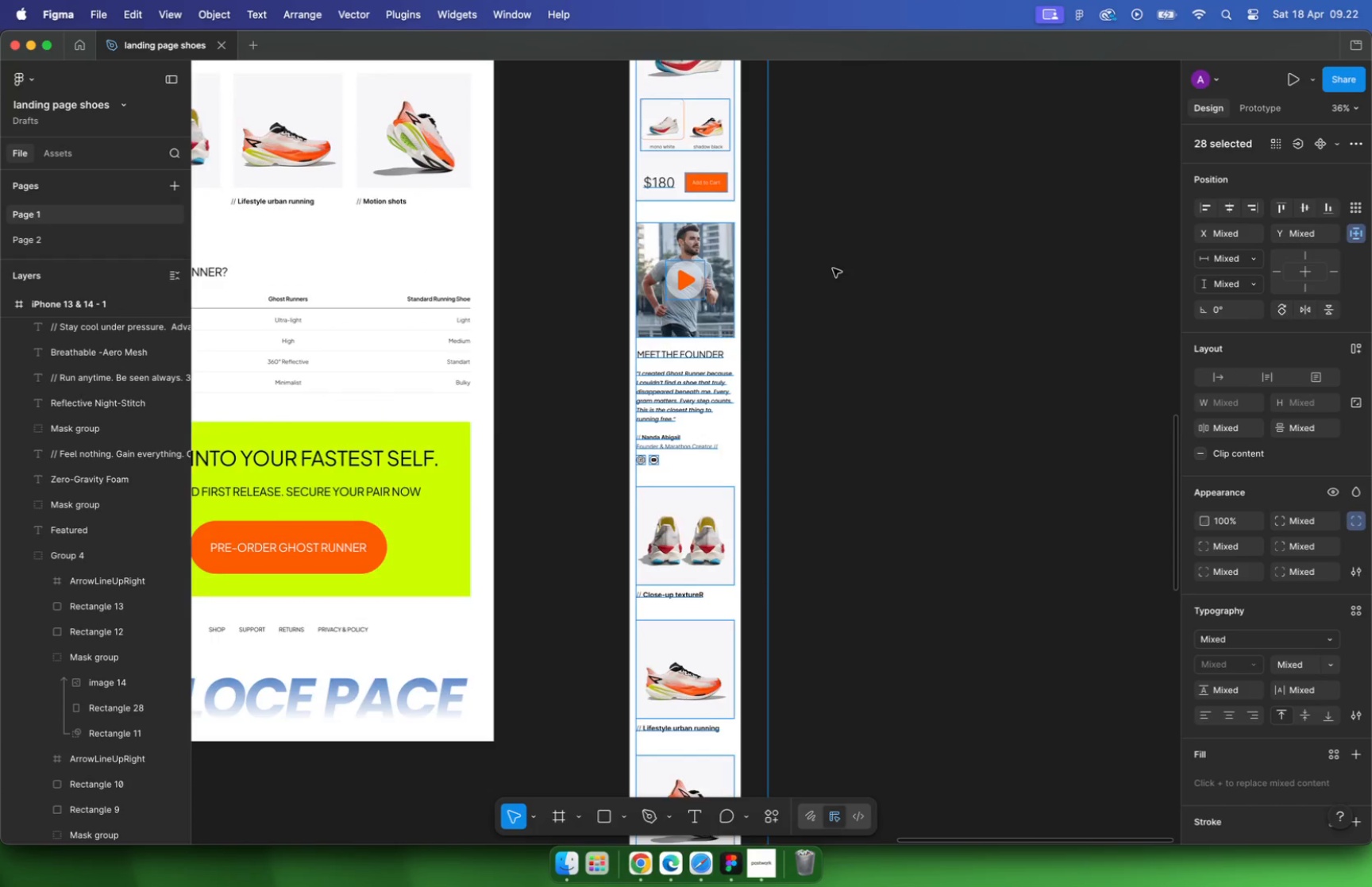 
left_click([788, 152])
 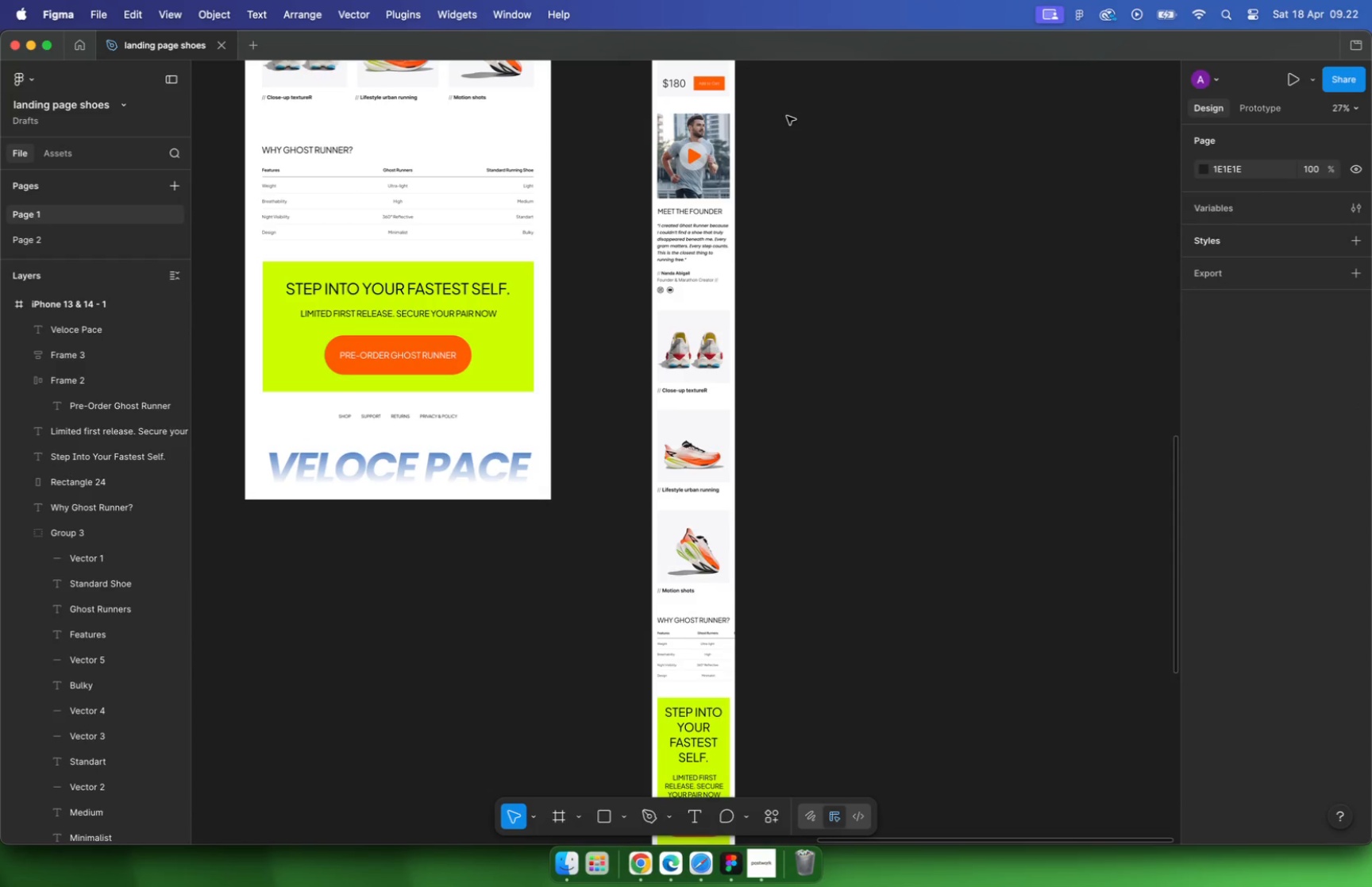 
left_click_drag(start_coordinate=[784, 117], to_coordinate=[589, 535])
 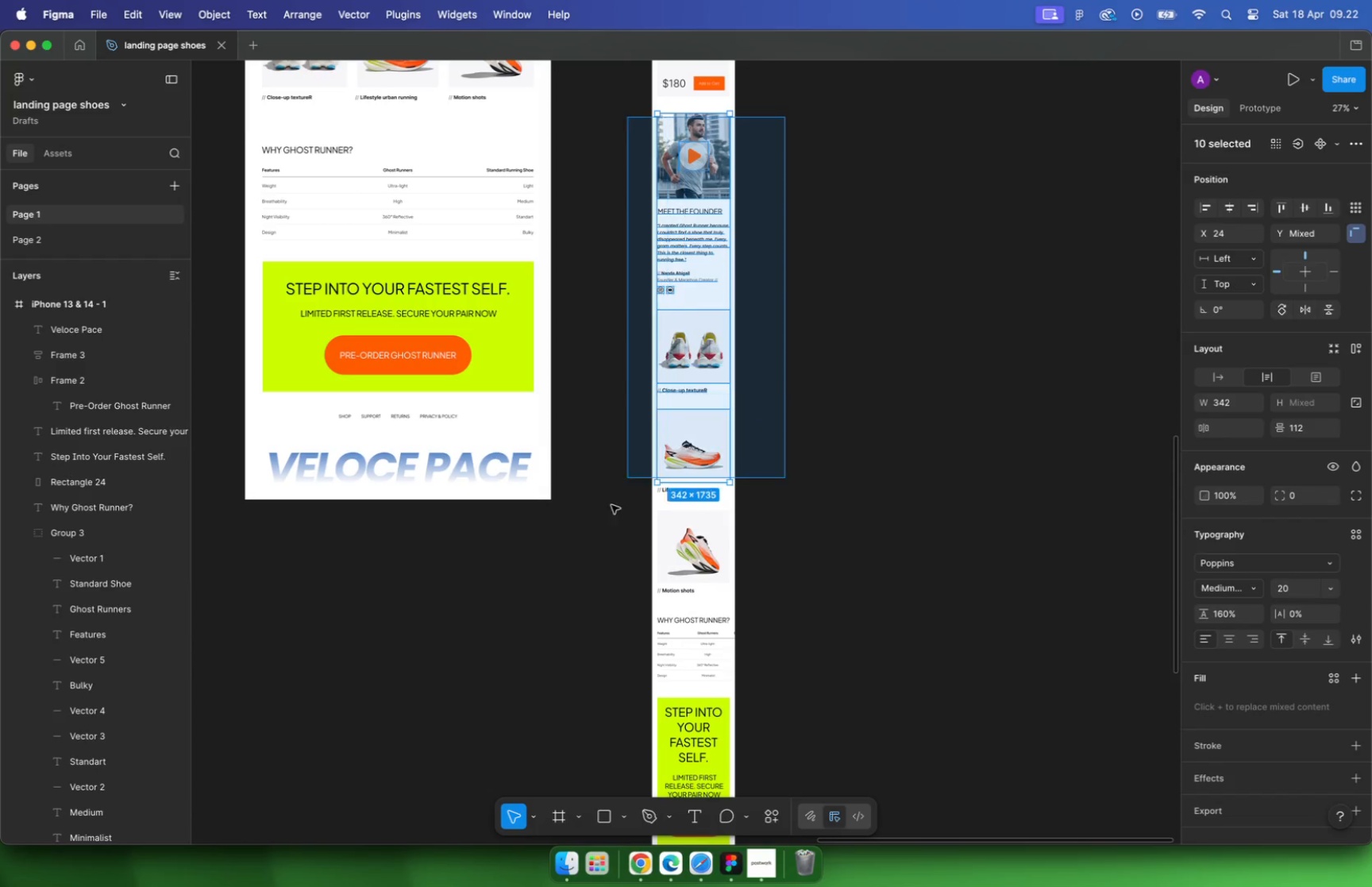 
scroll: coordinate [590, 534], scroll_direction: down, amount: 31.0
 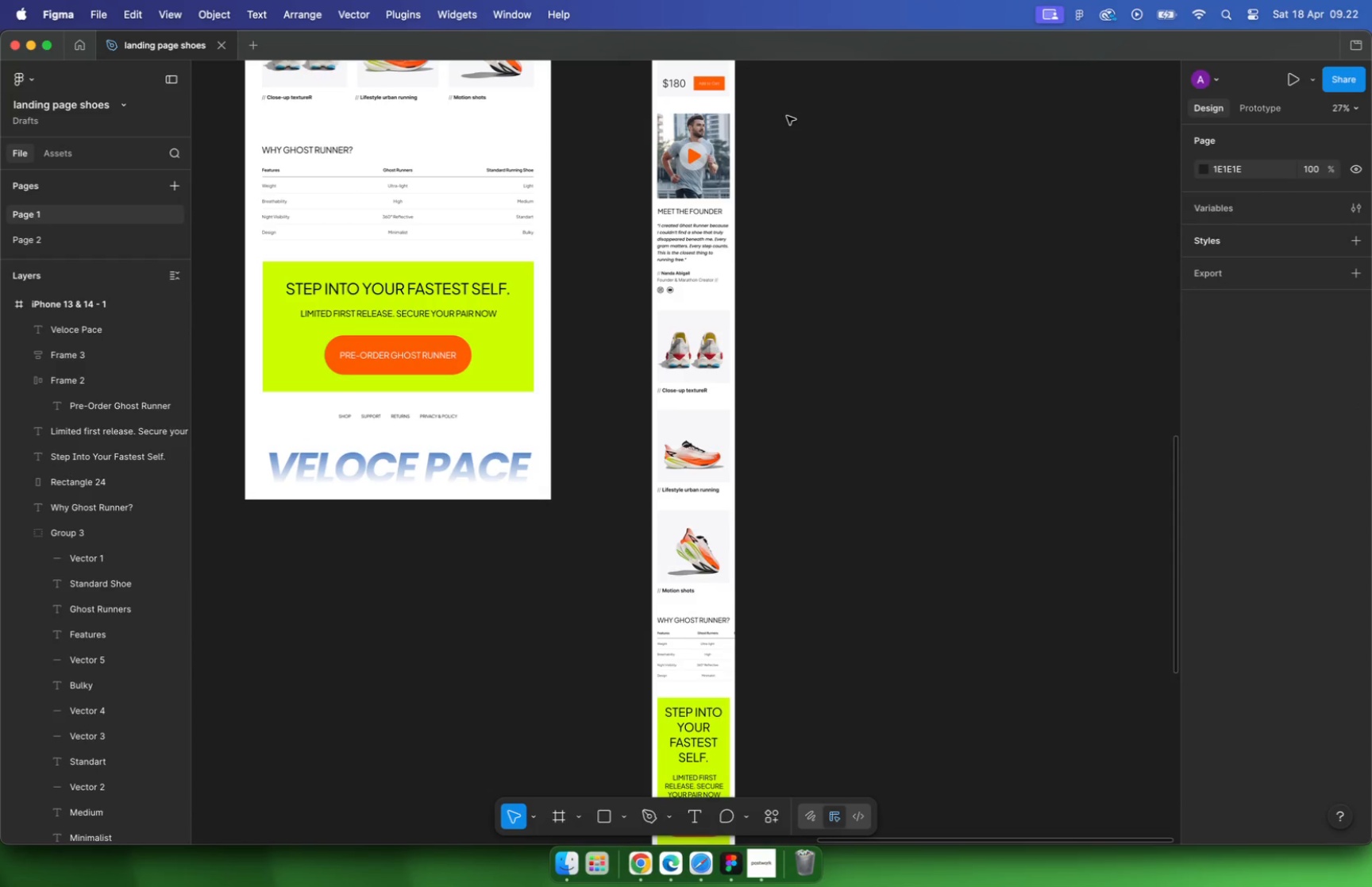 
scroll: coordinate [655, 377], scroll_direction: up, amount: 62.0
 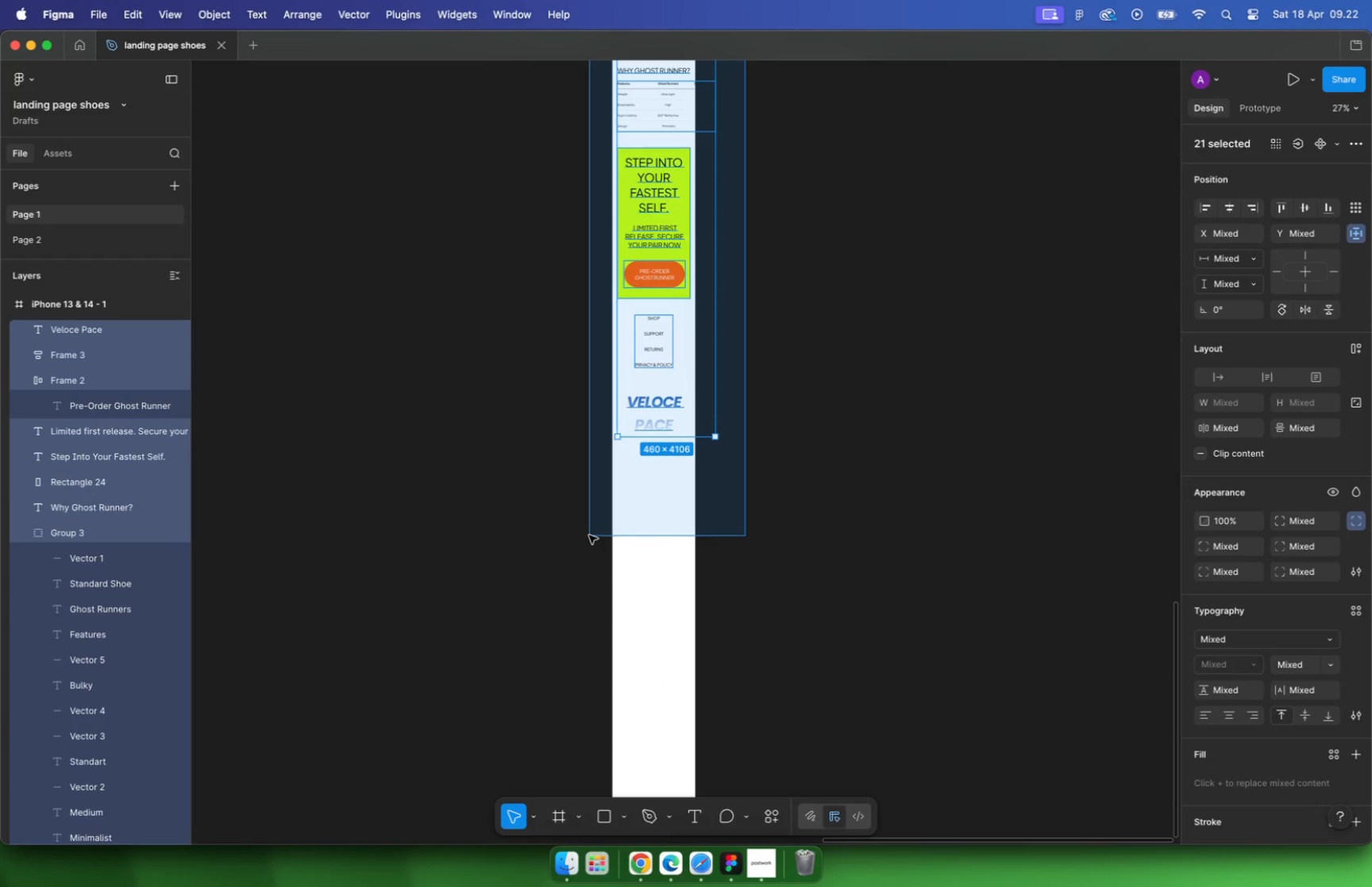 
key(Alt+Shift+ArrowDown)
 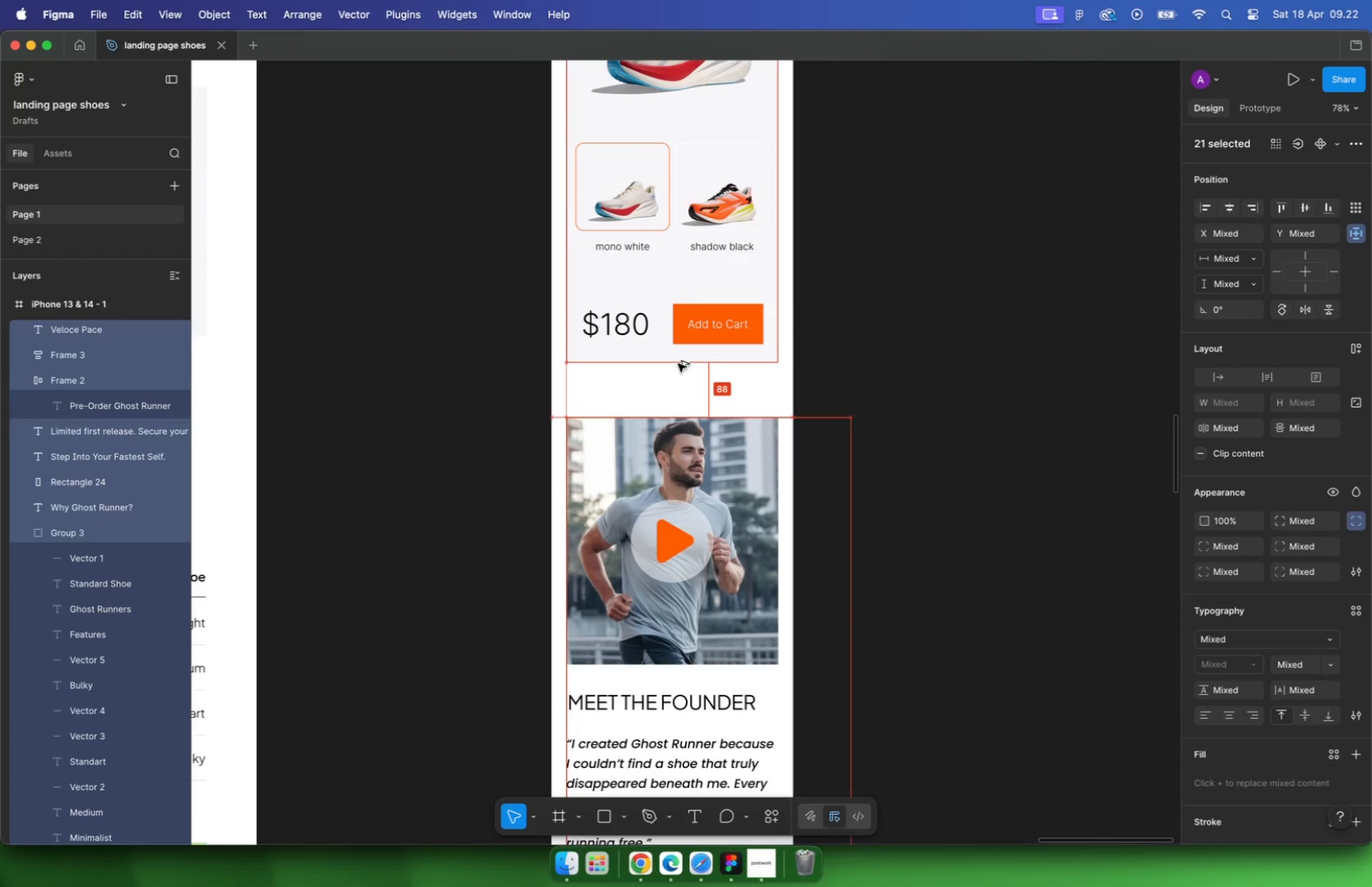 
key(Alt+Shift+ArrowDown)
 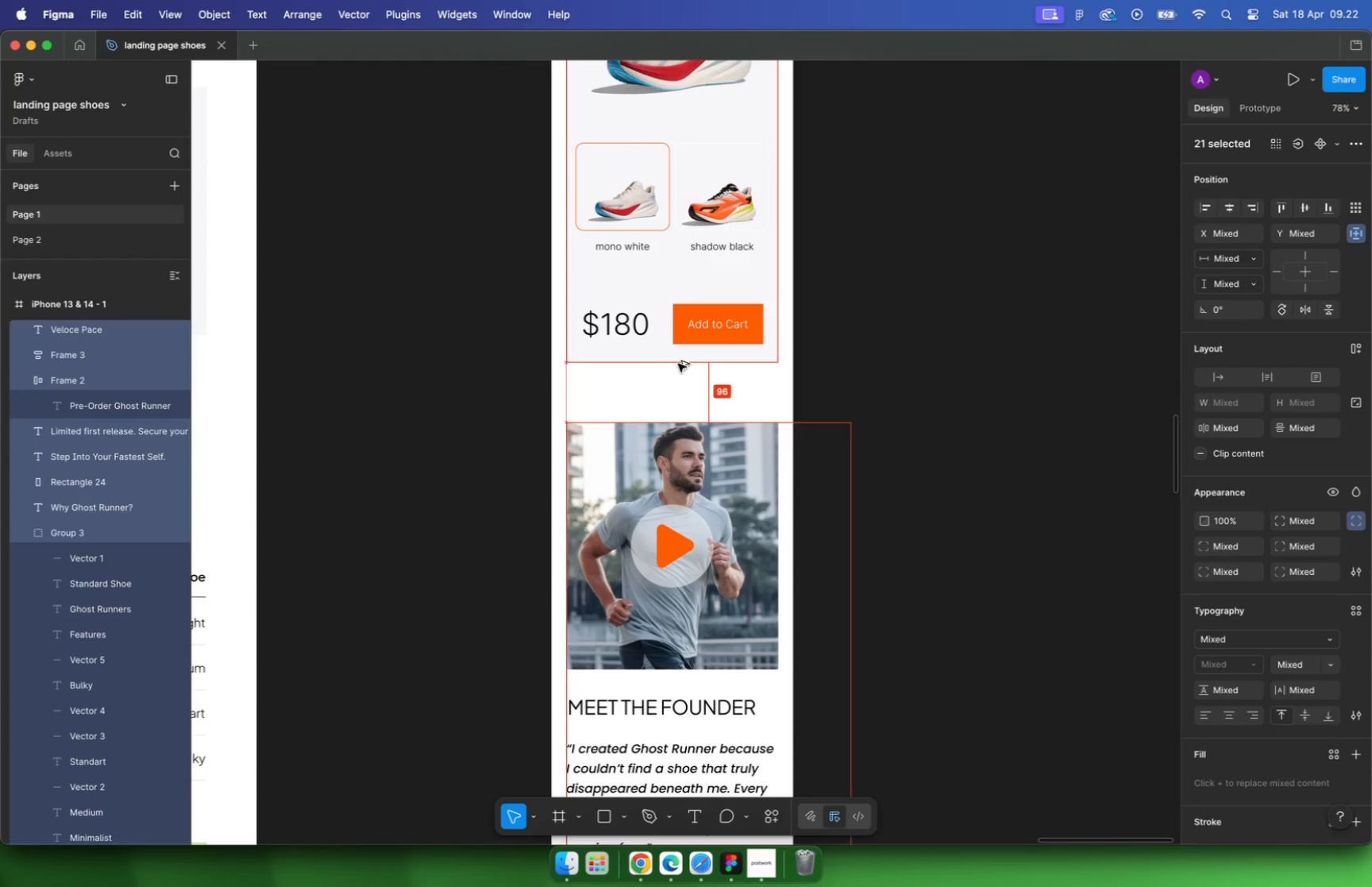 
key(Alt+Shift+ArrowDown)
 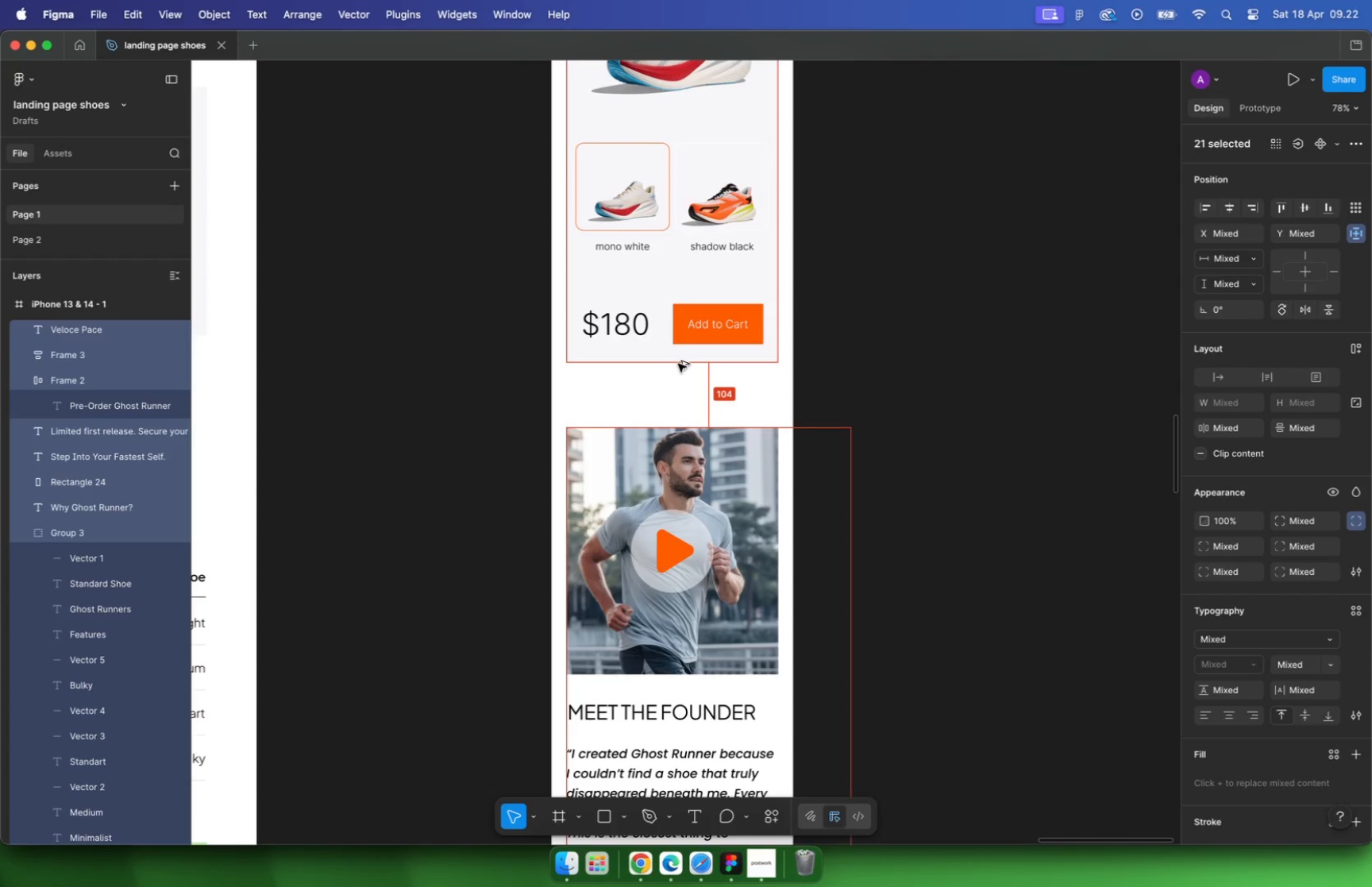 
key(Alt+ArrowUp)
 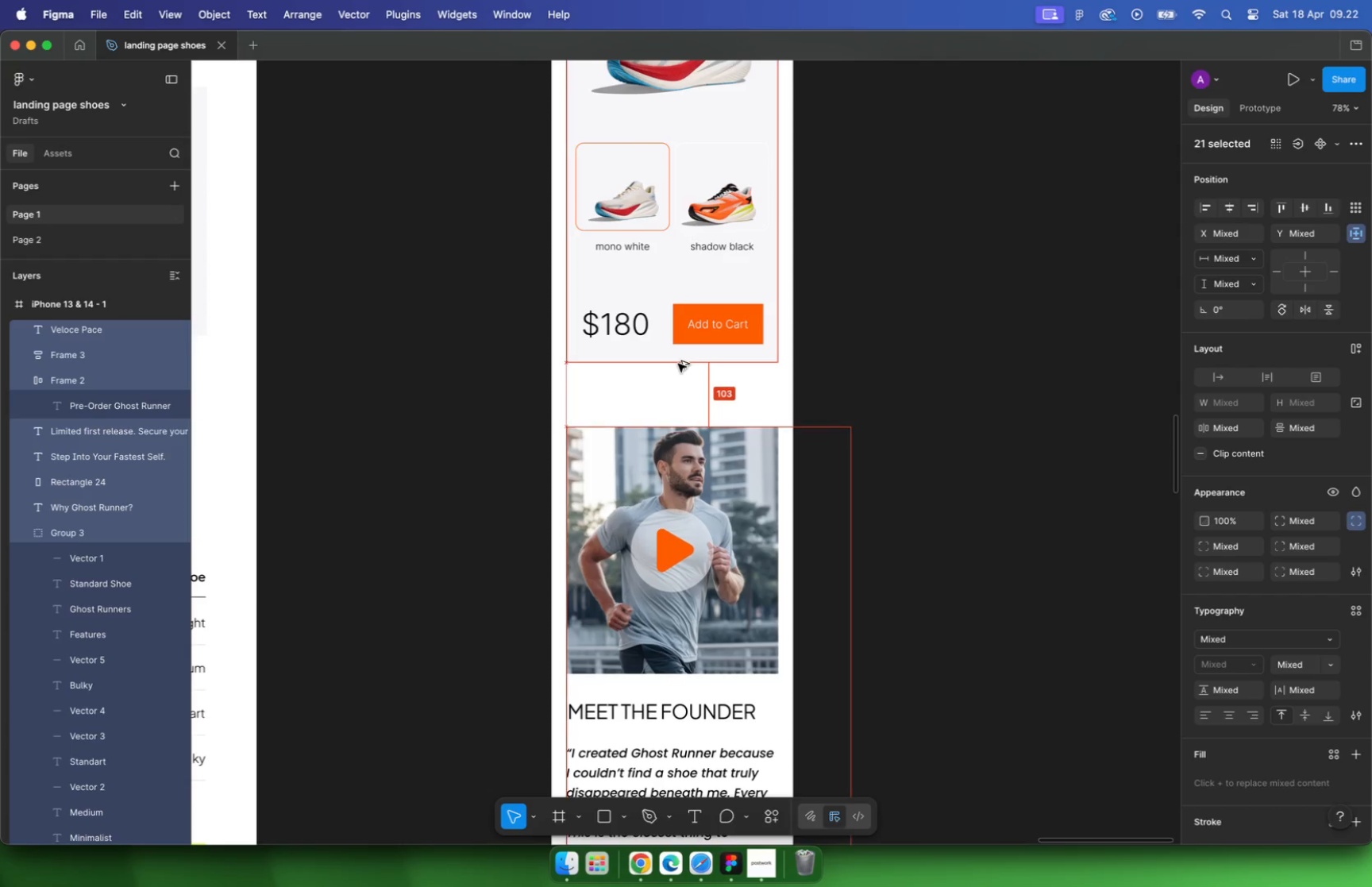 
key(Alt+ArrowUp)
 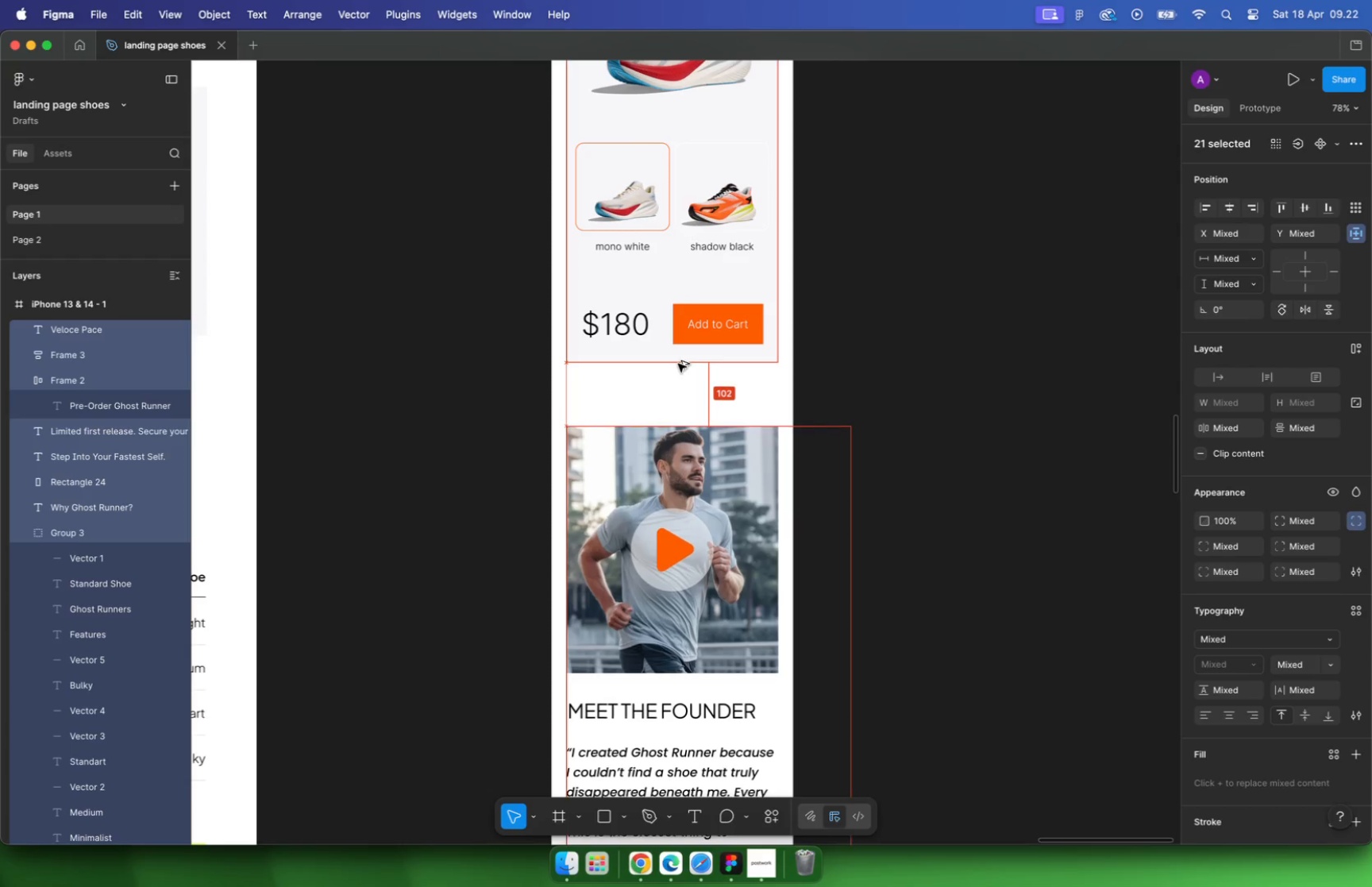 
key(Alt+ArrowUp)
 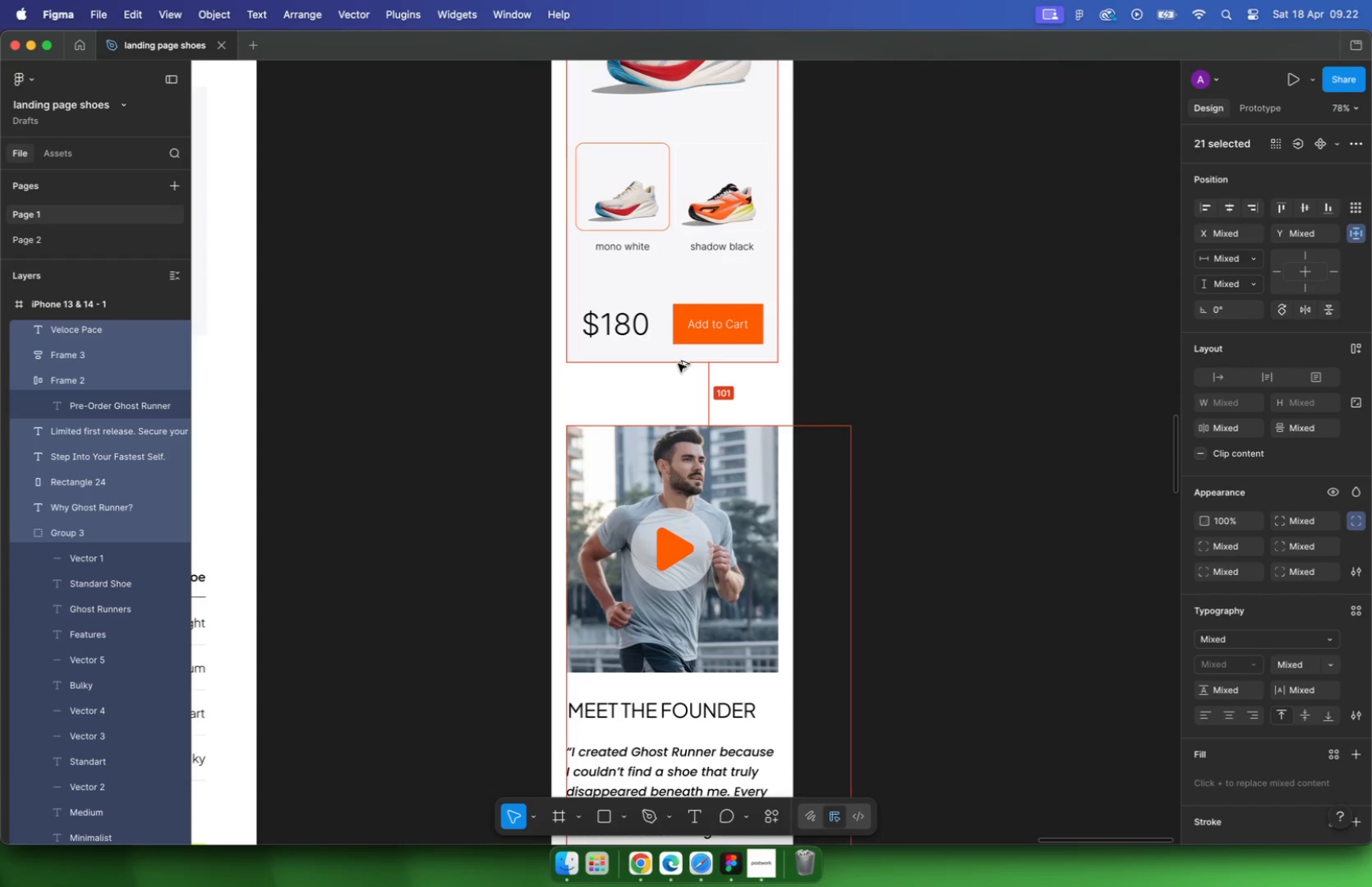 
key(Alt+ArrowDown)
 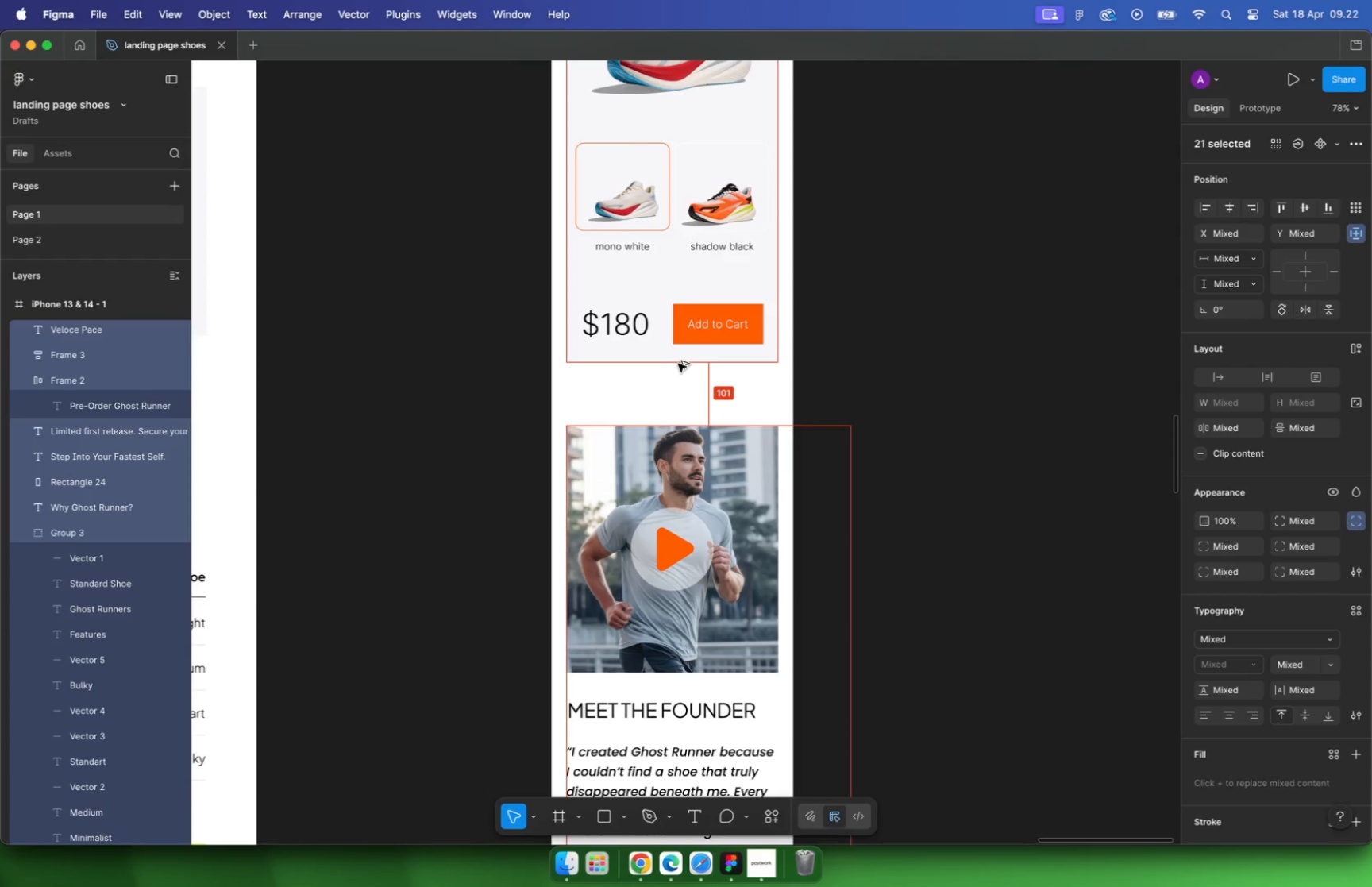 
key(Alt+ArrowUp)
 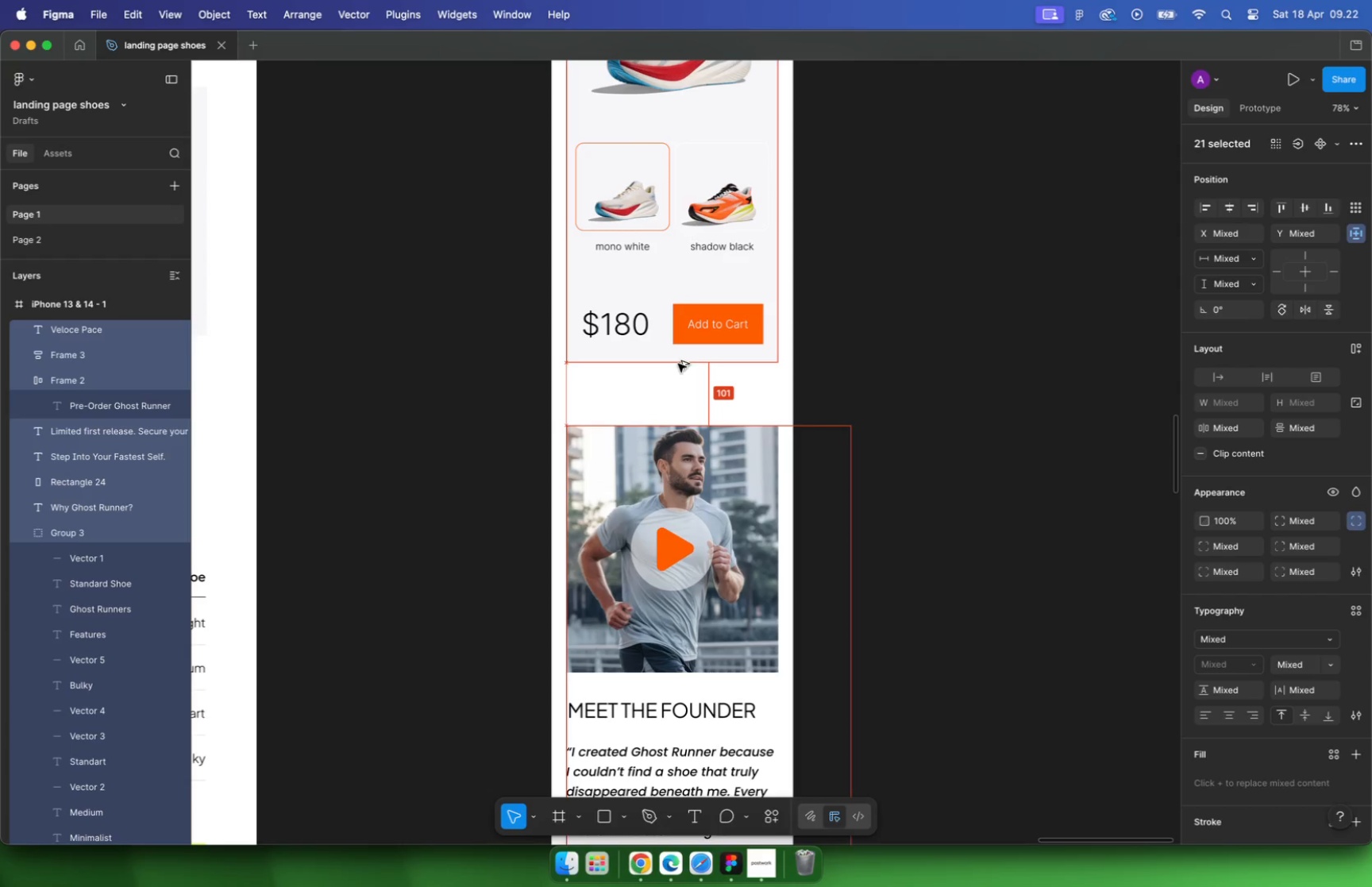 
key(Alt+ArrowUp)
 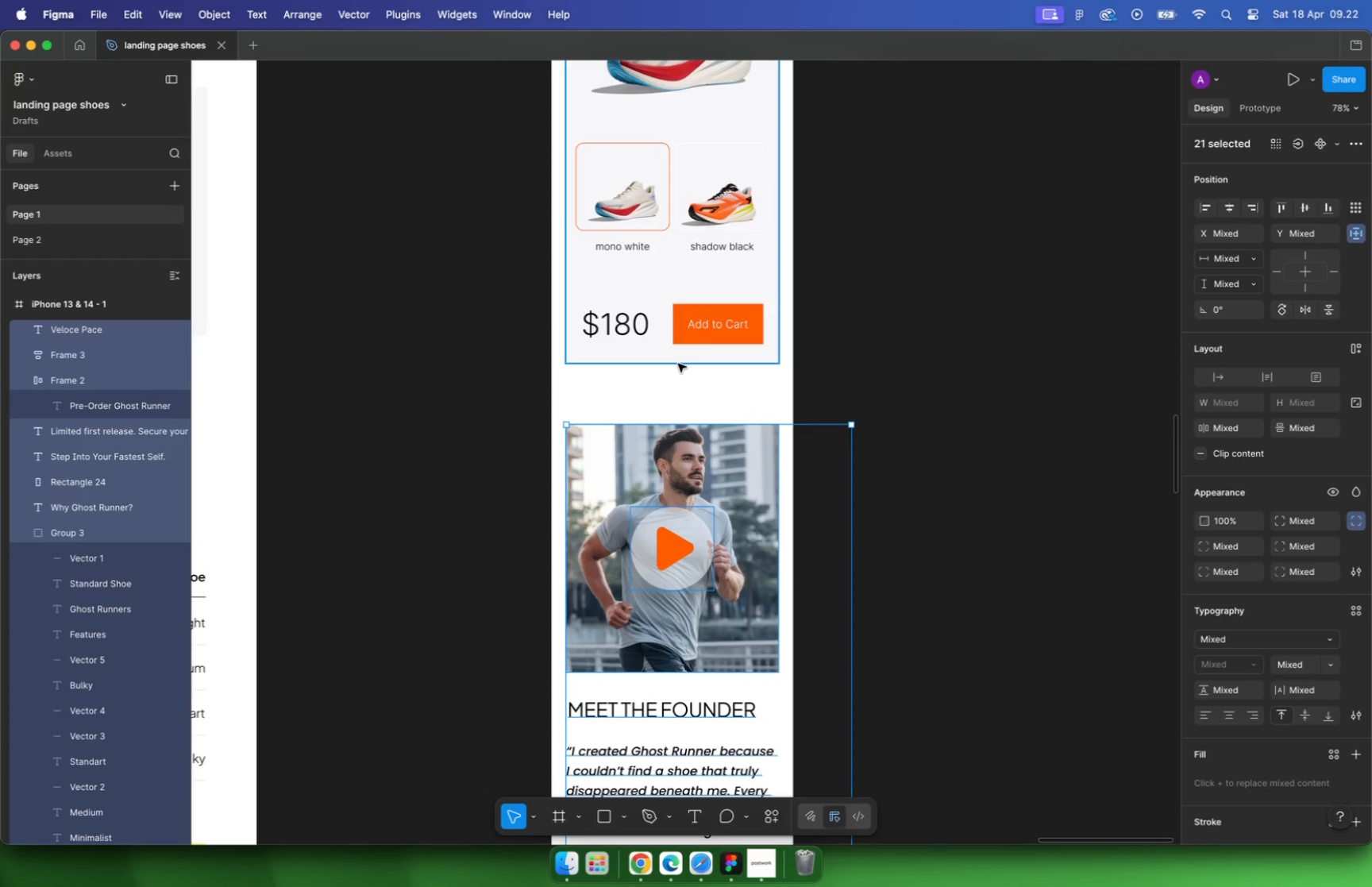 
scroll: coordinate [772, 328], scroll_direction: down, amount: 15.0
 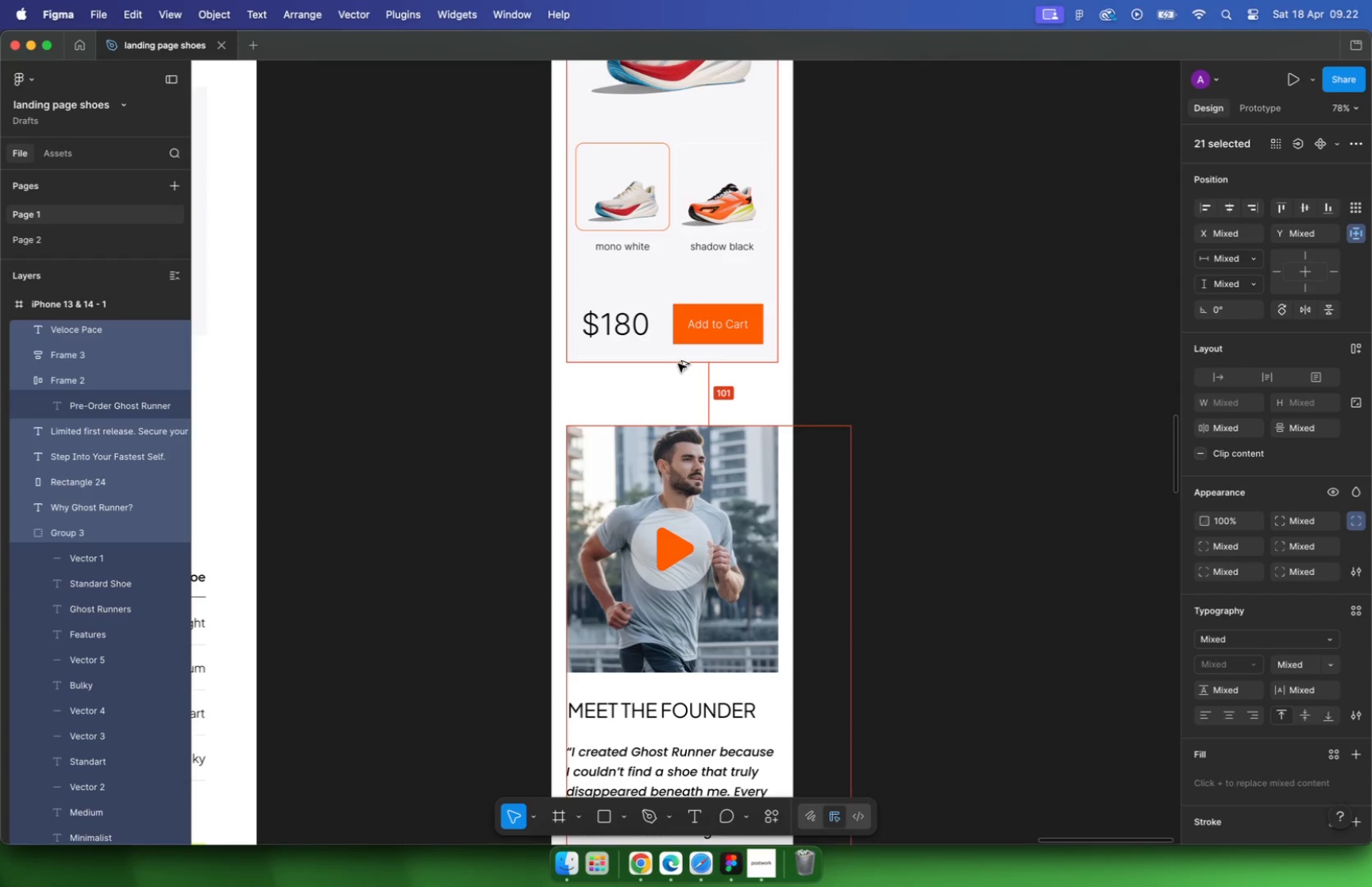 
left_click_drag(start_coordinate=[824, 191], to_coordinate=[576, 741])
 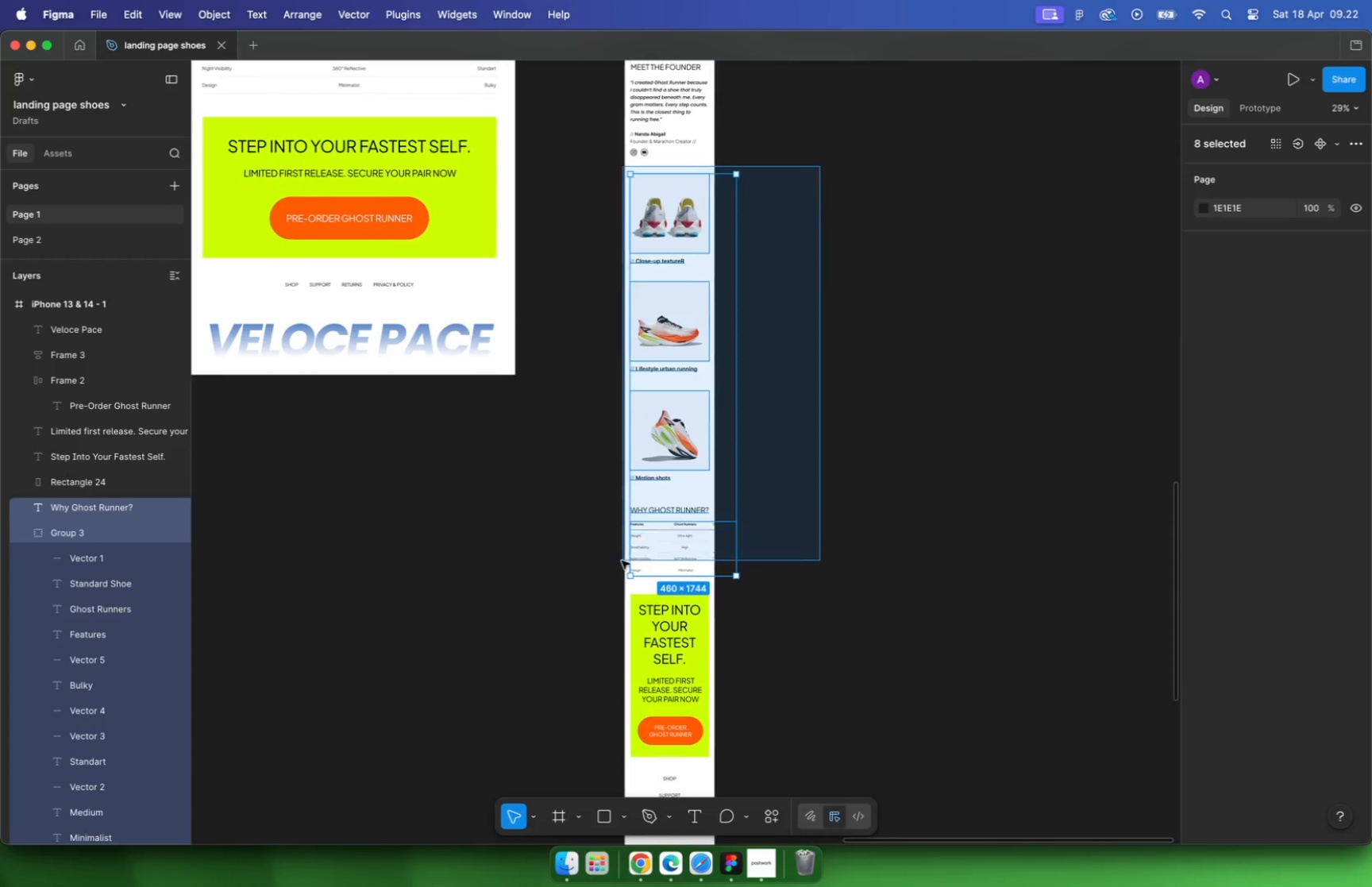 
scroll: coordinate [622, 561], scroll_direction: down, amount: 35.0
 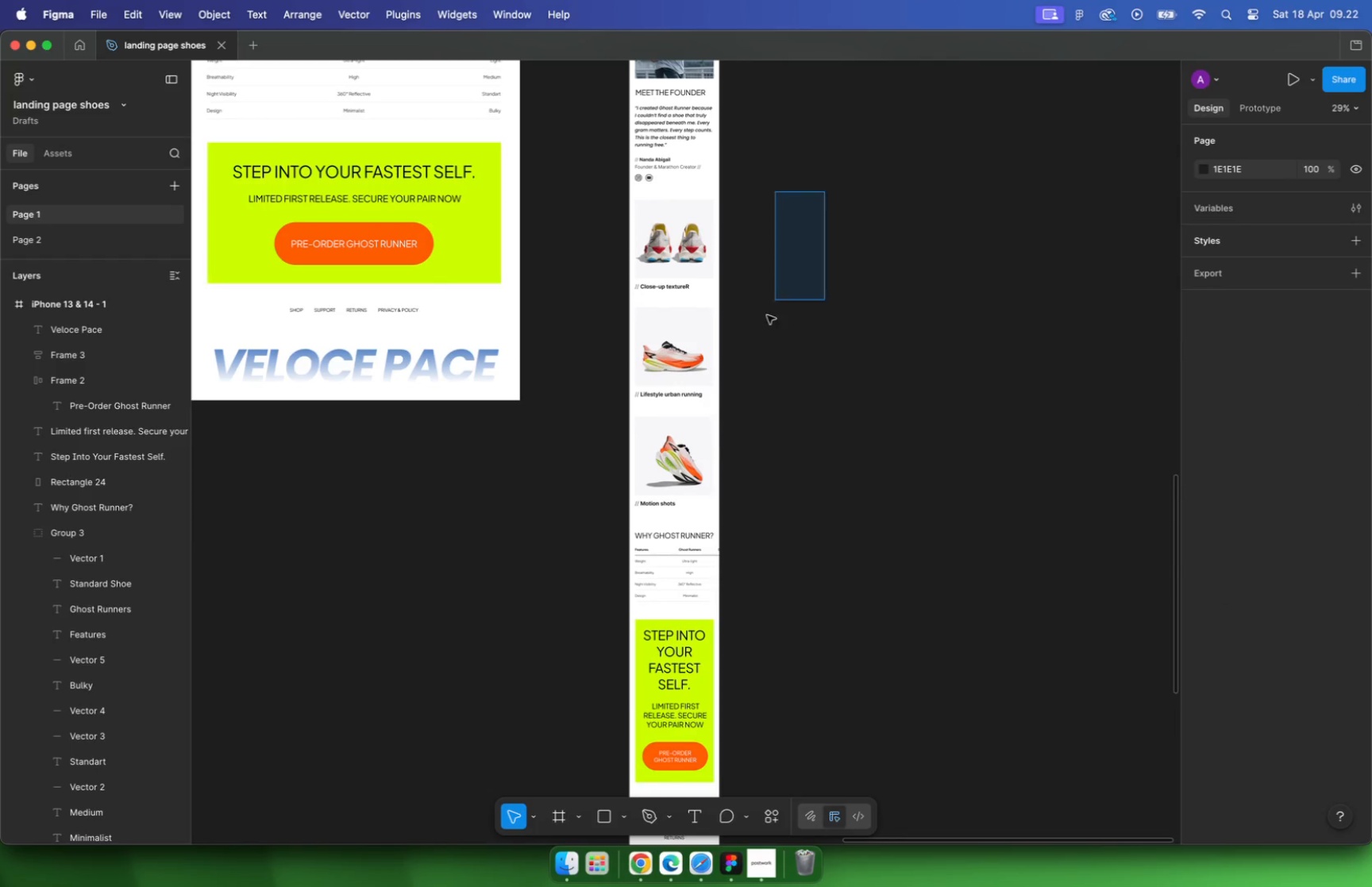 
scroll: coordinate [838, 351], scroll_direction: up, amount: 27.0
 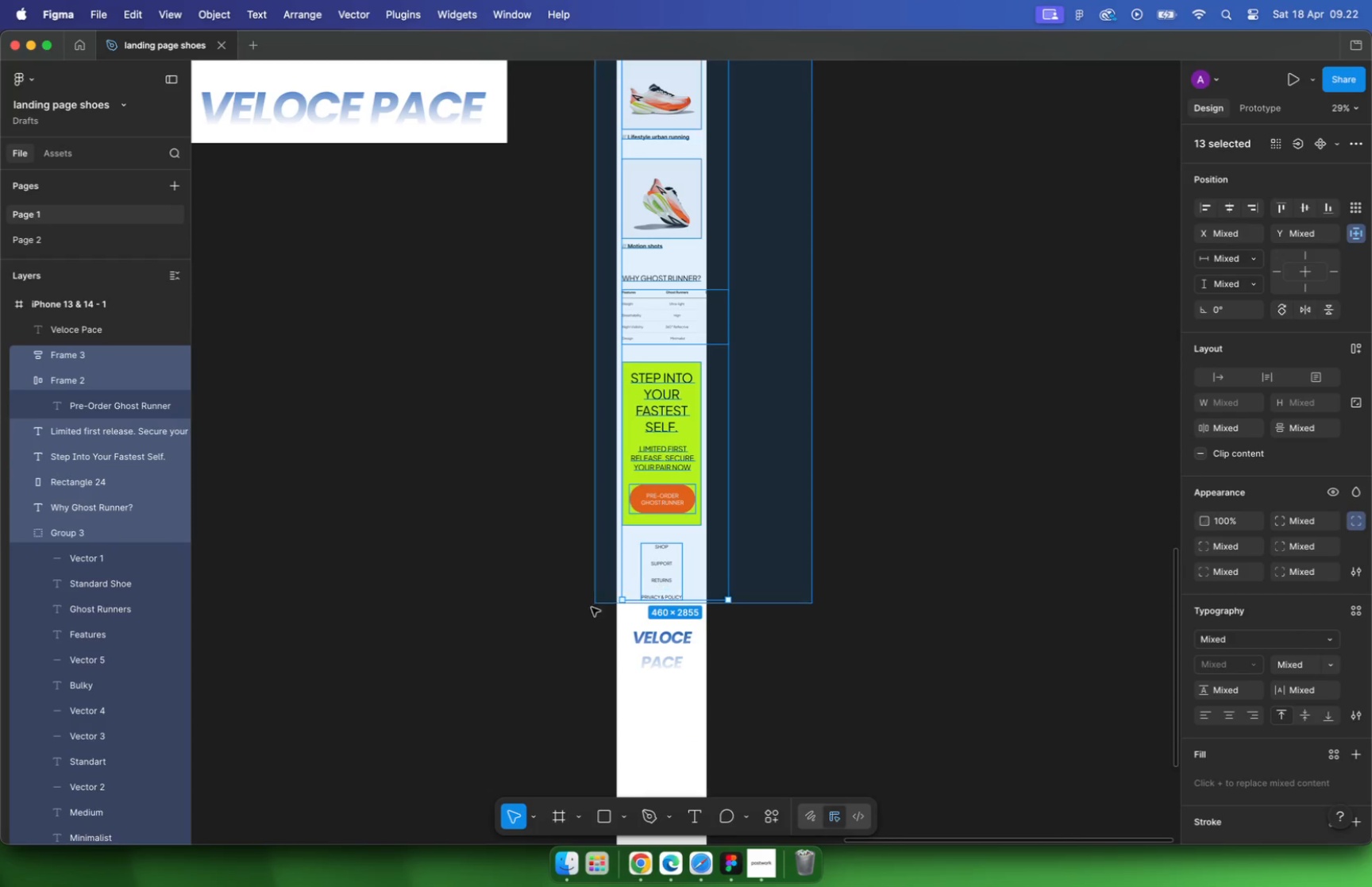 
key(Alt+Shift+ArrowDown)
 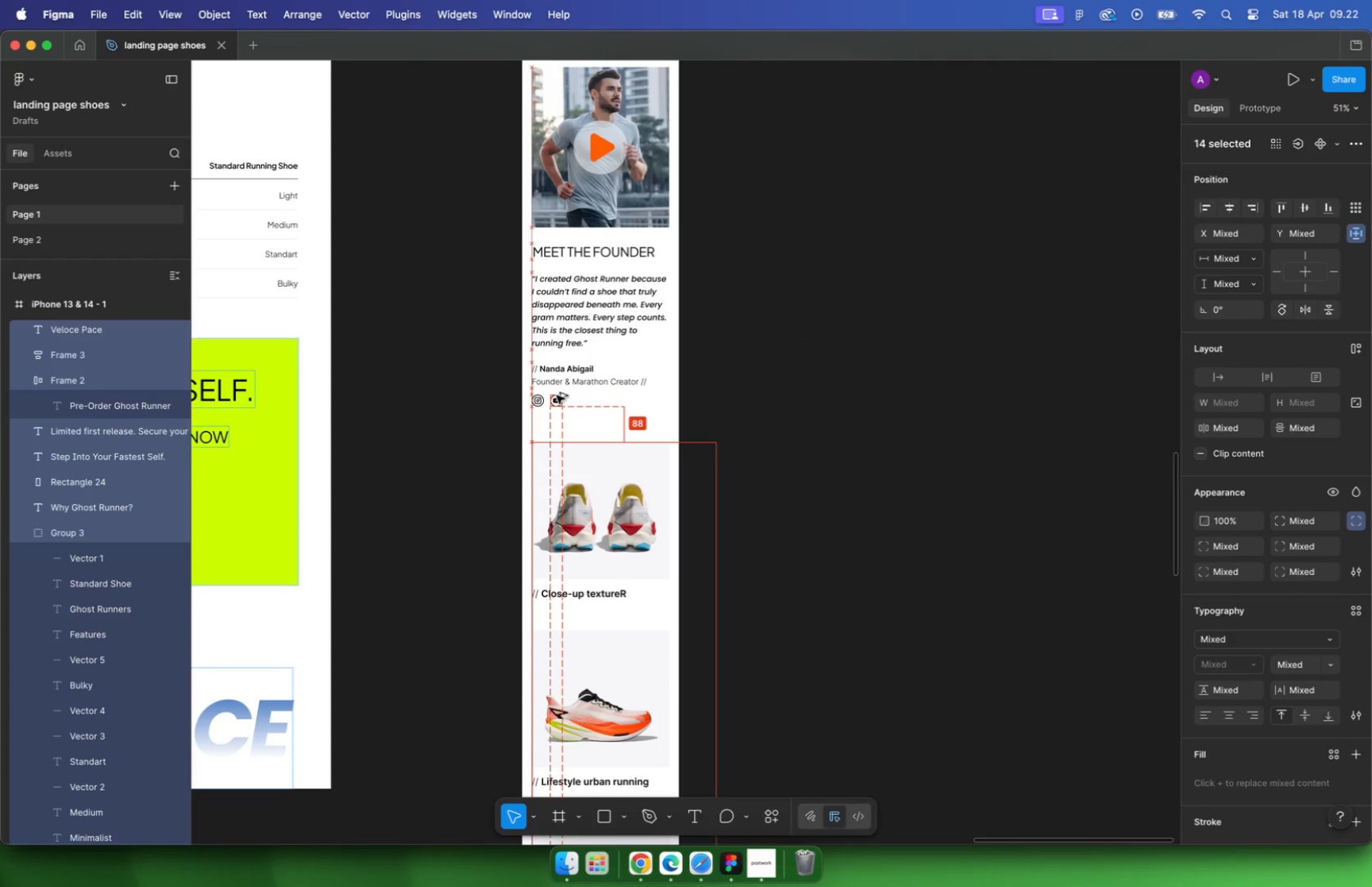 
key(Alt+Shift+ArrowDown)
 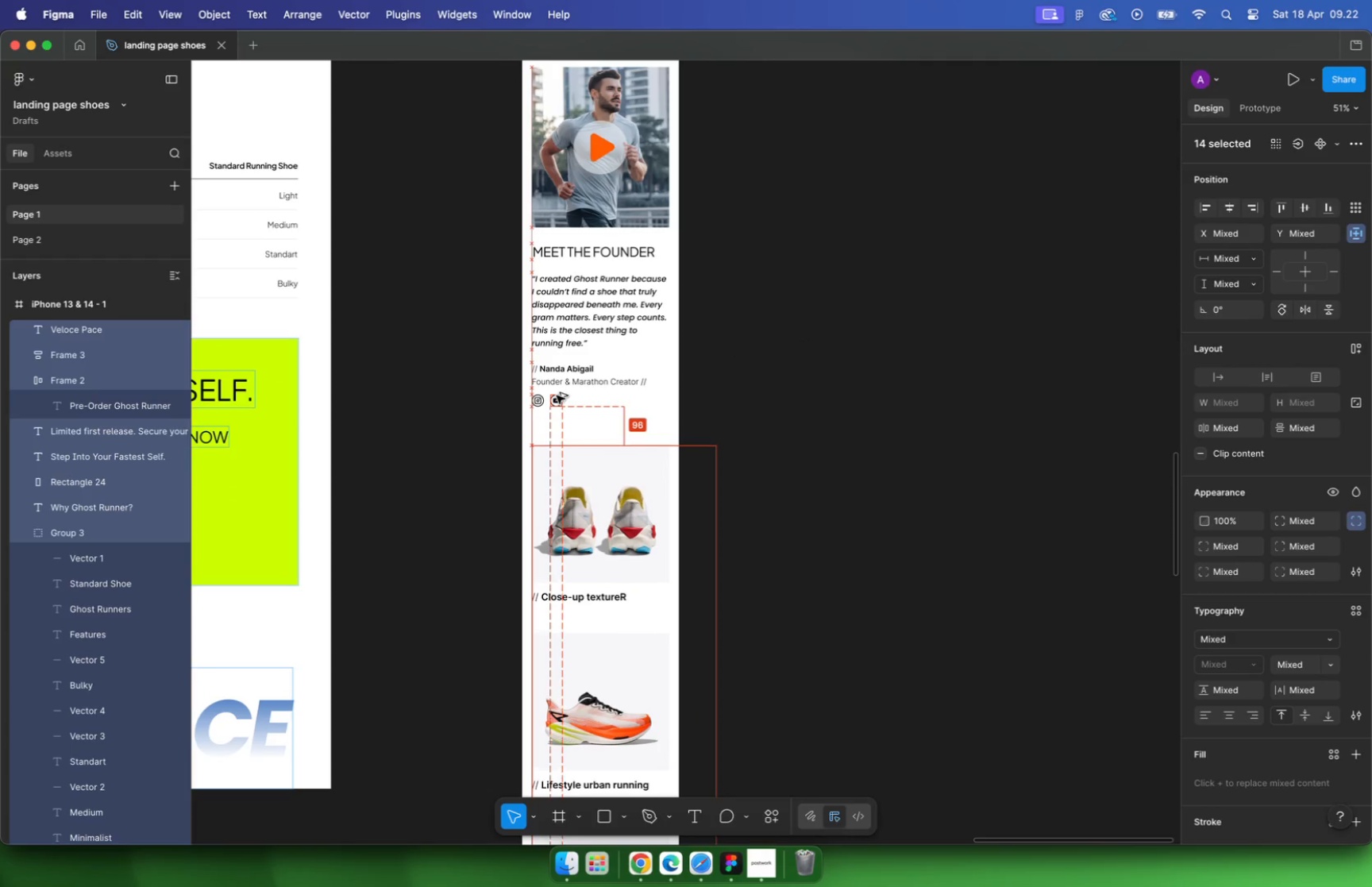 
key(Alt+Shift+ArrowDown)
 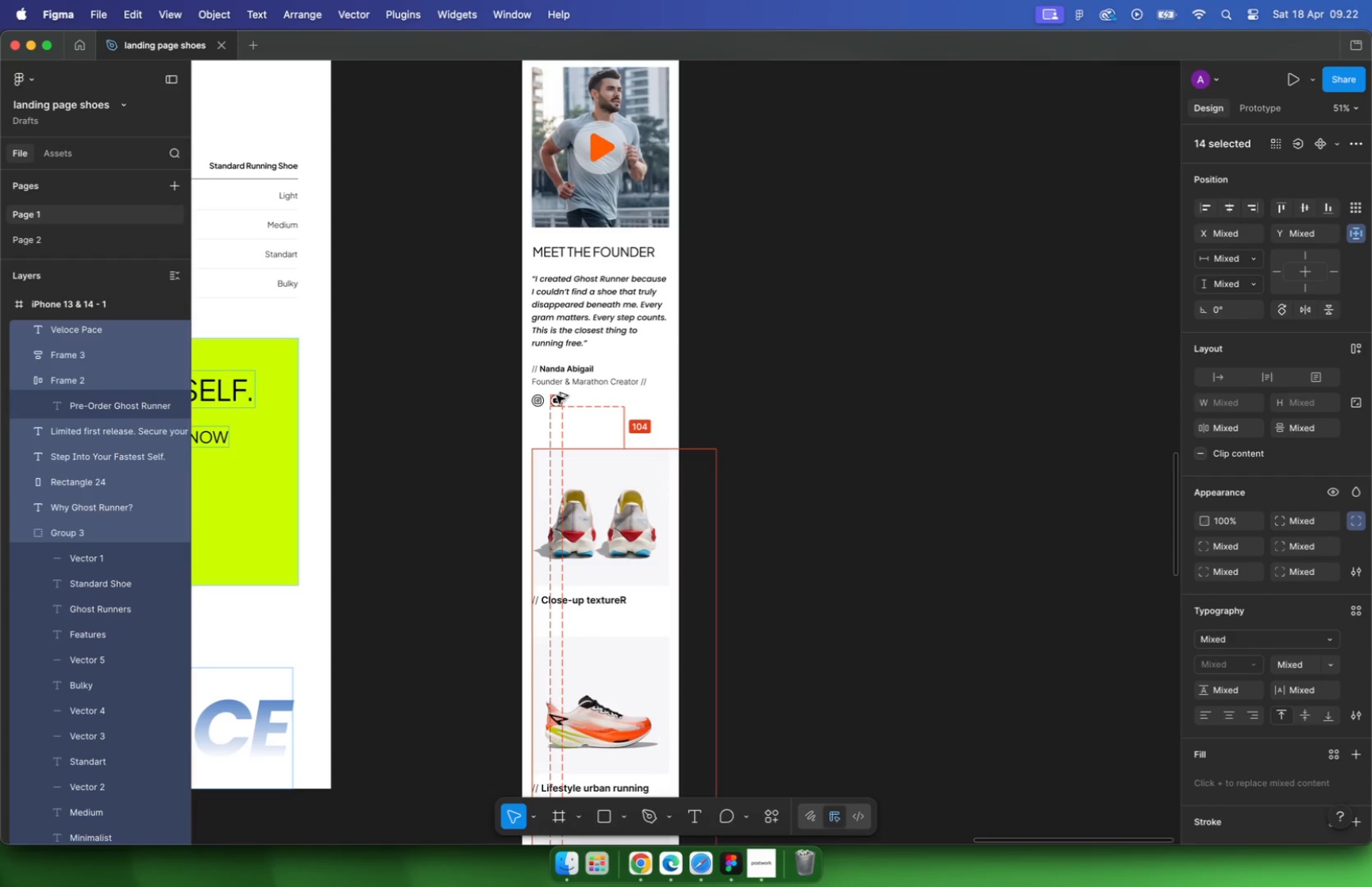 
key(Alt+ArrowUp)
 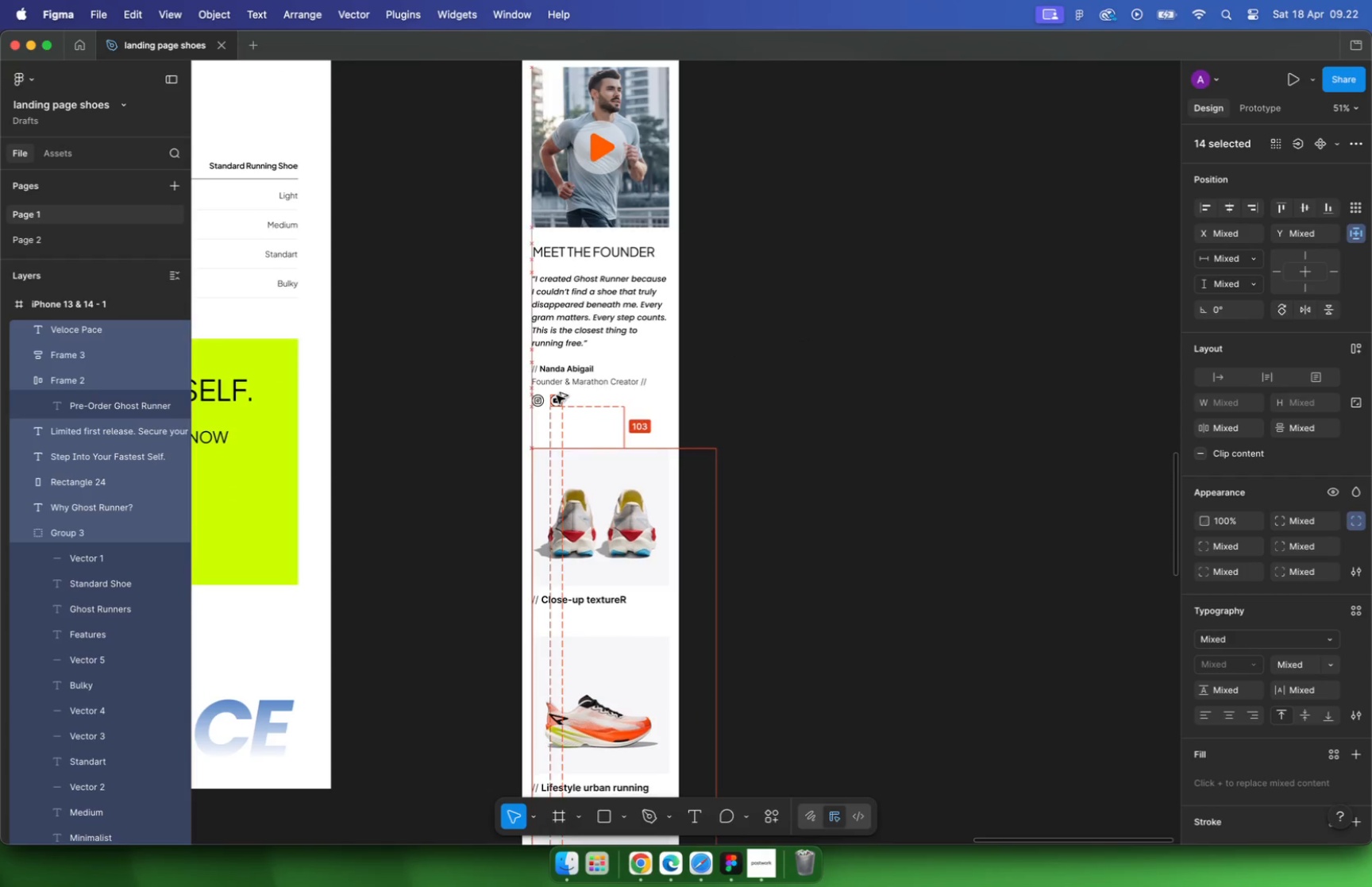 
key(Alt+ArrowUp)
 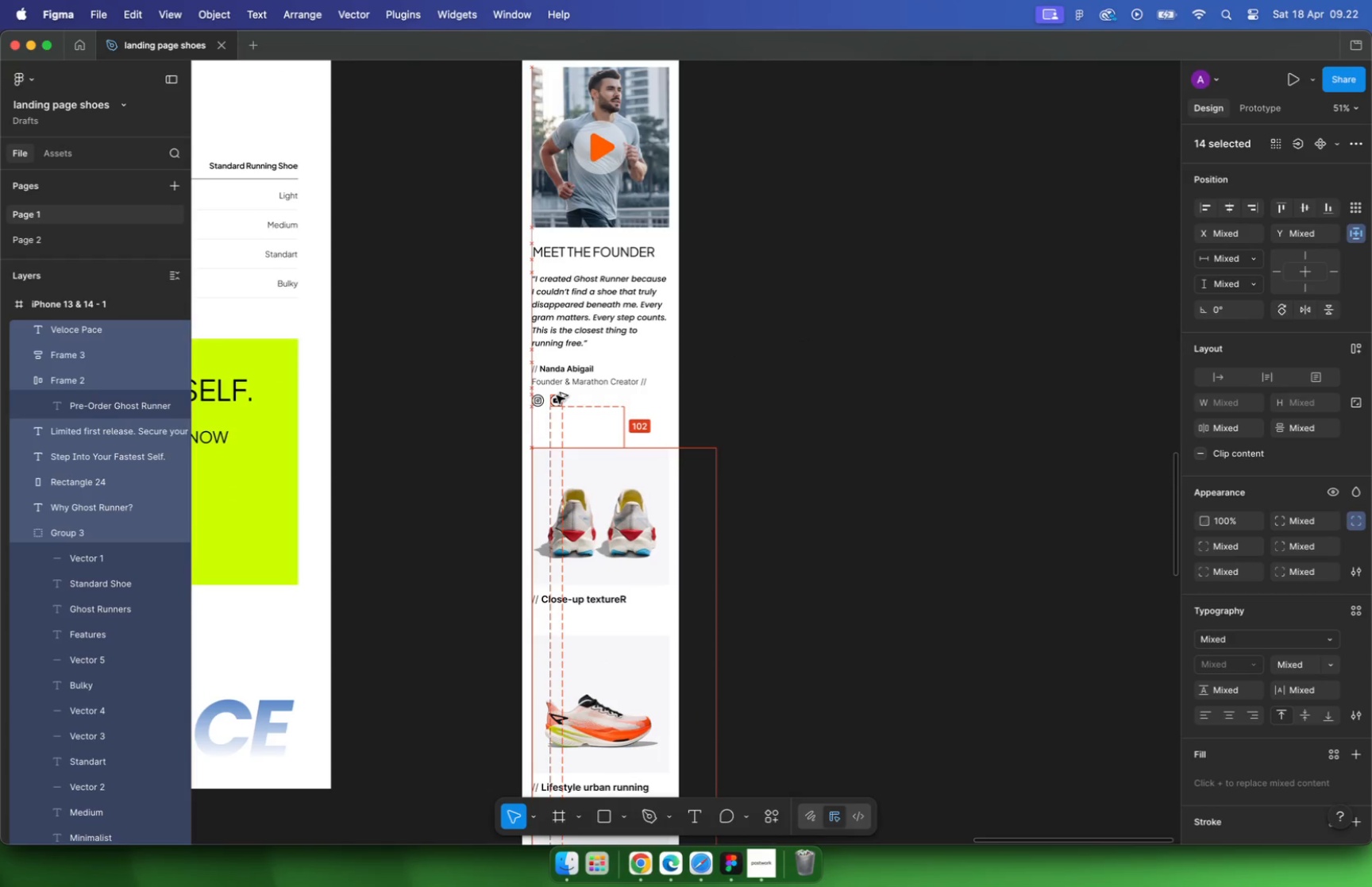 
key(Alt+ArrowUp)
 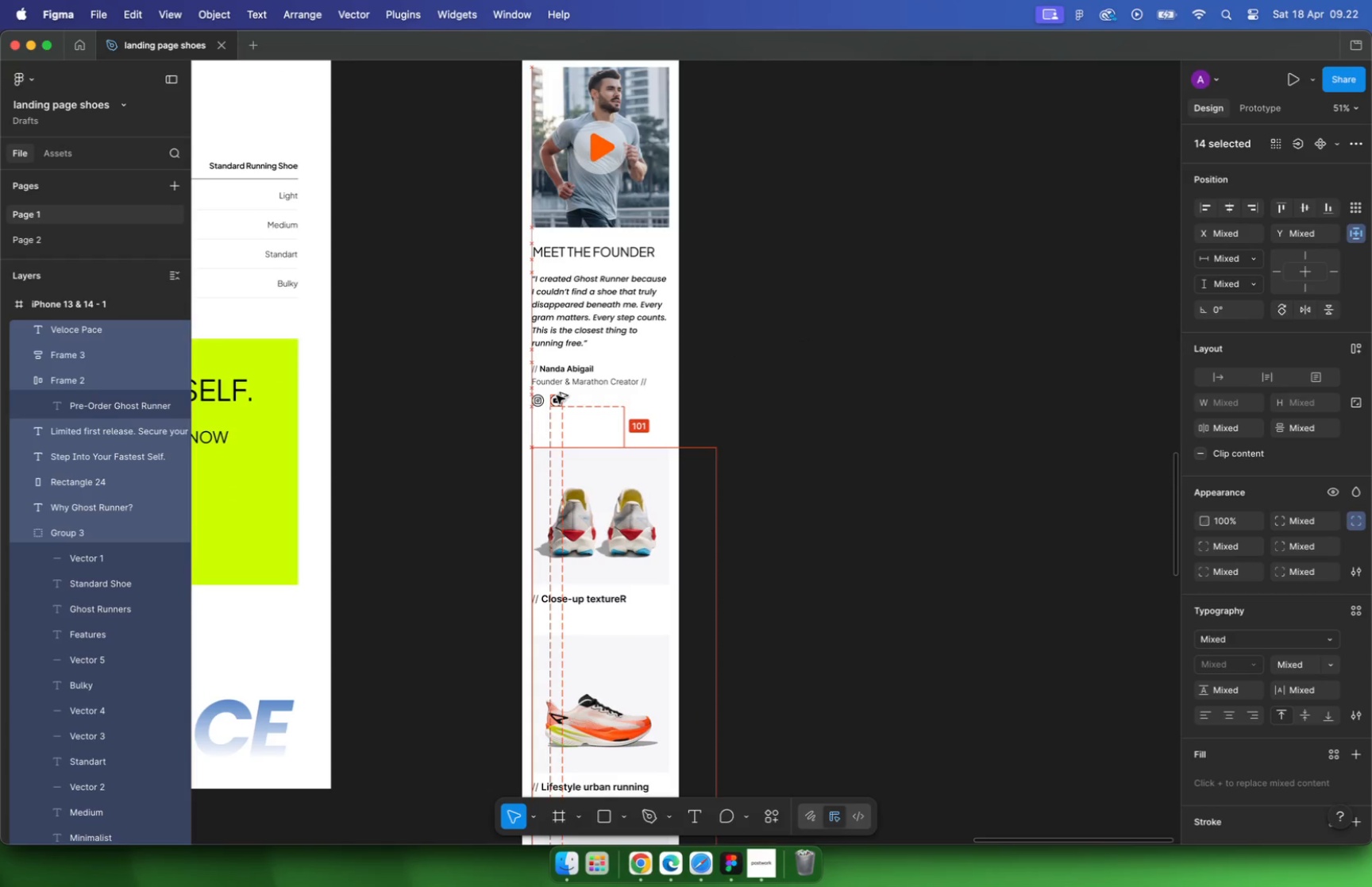 
key(Alt+ArrowUp)
 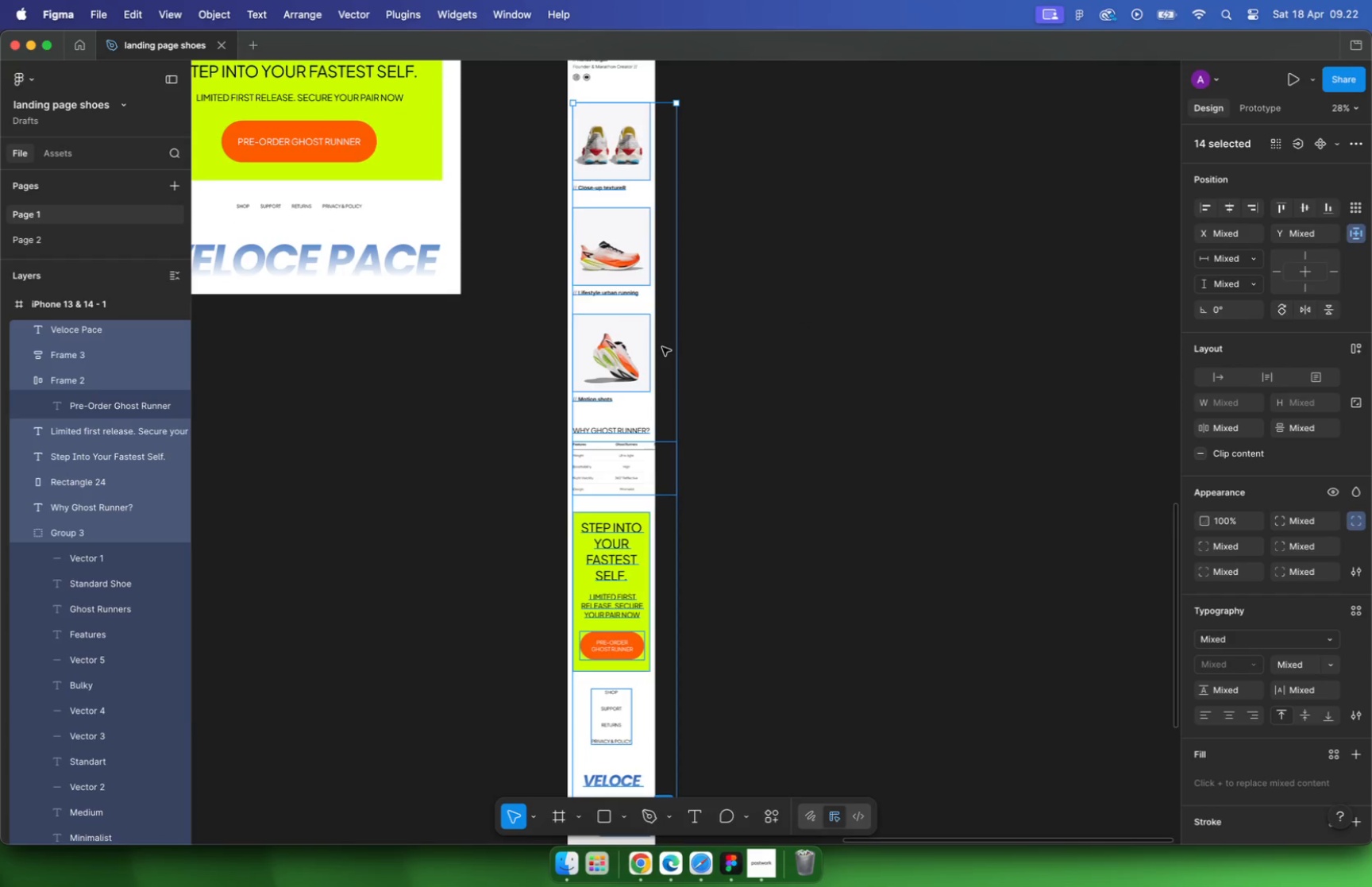 
scroll: coordinate [607, 372], scroll_direction: down, amount: 29.0
 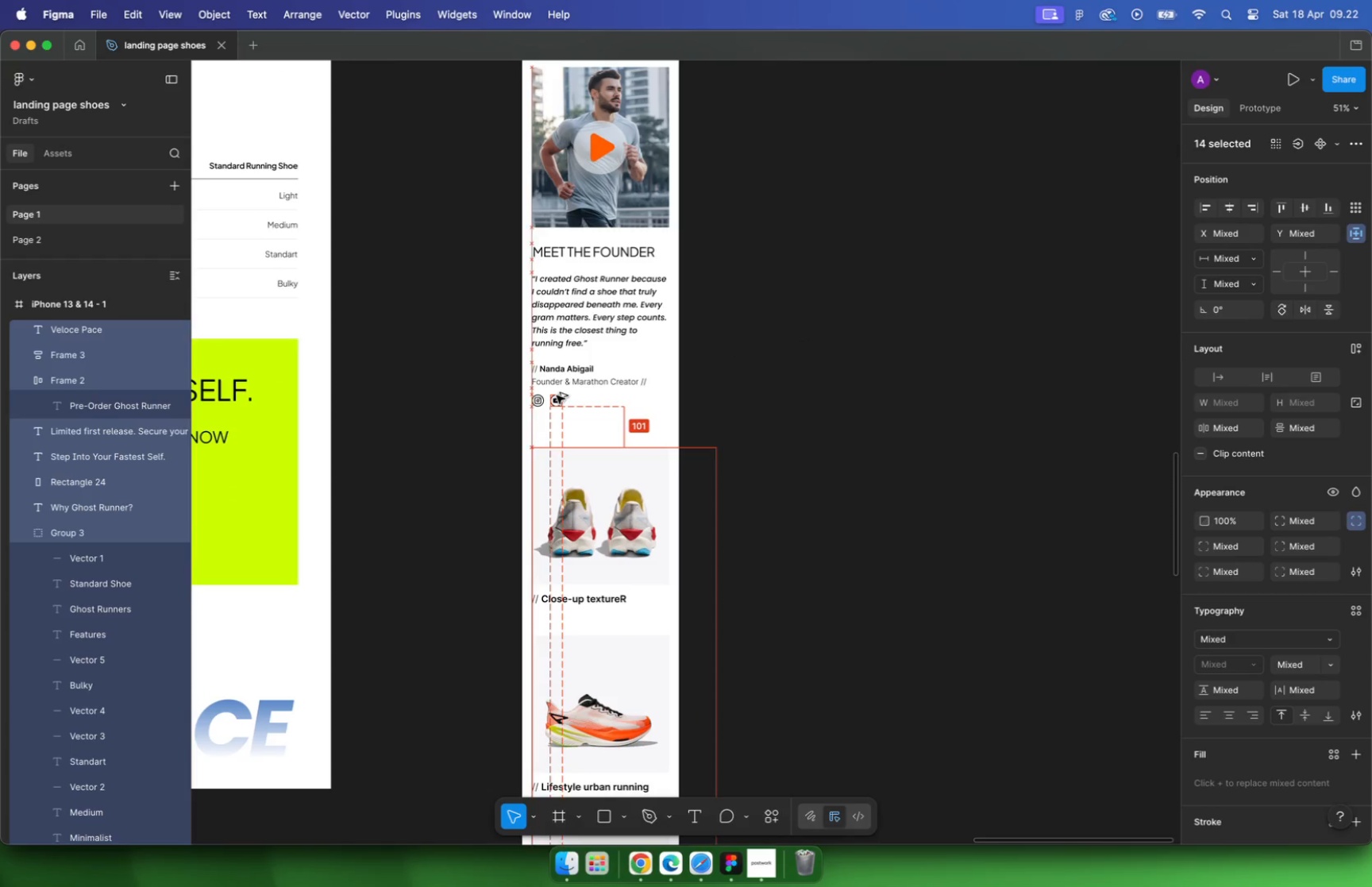 
left_click_drag(start_coordinate=[703, 373], to_coordinate=[492, 742])
 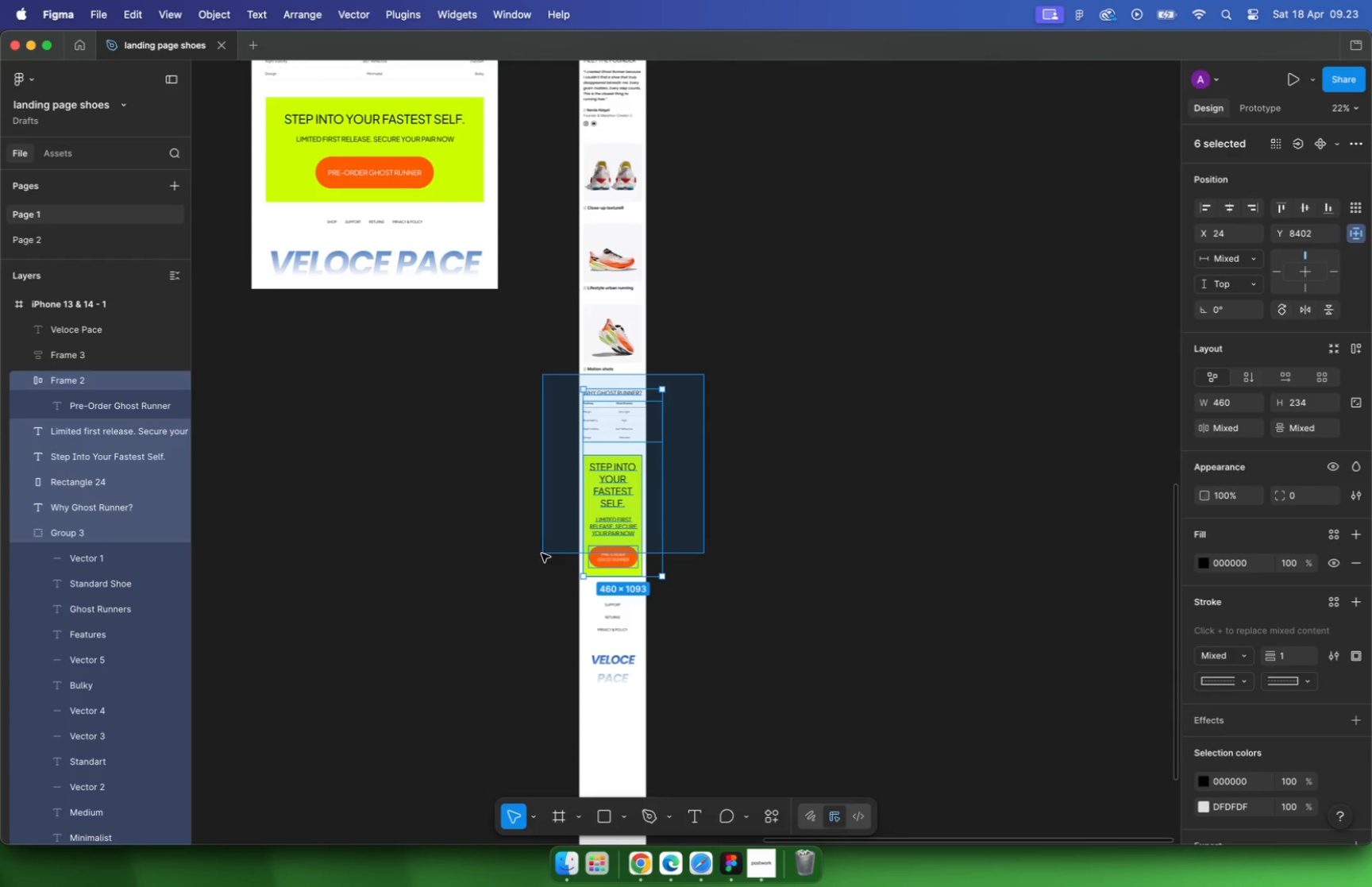 
hold_key(key=OptionLeft, duration=1.98)
 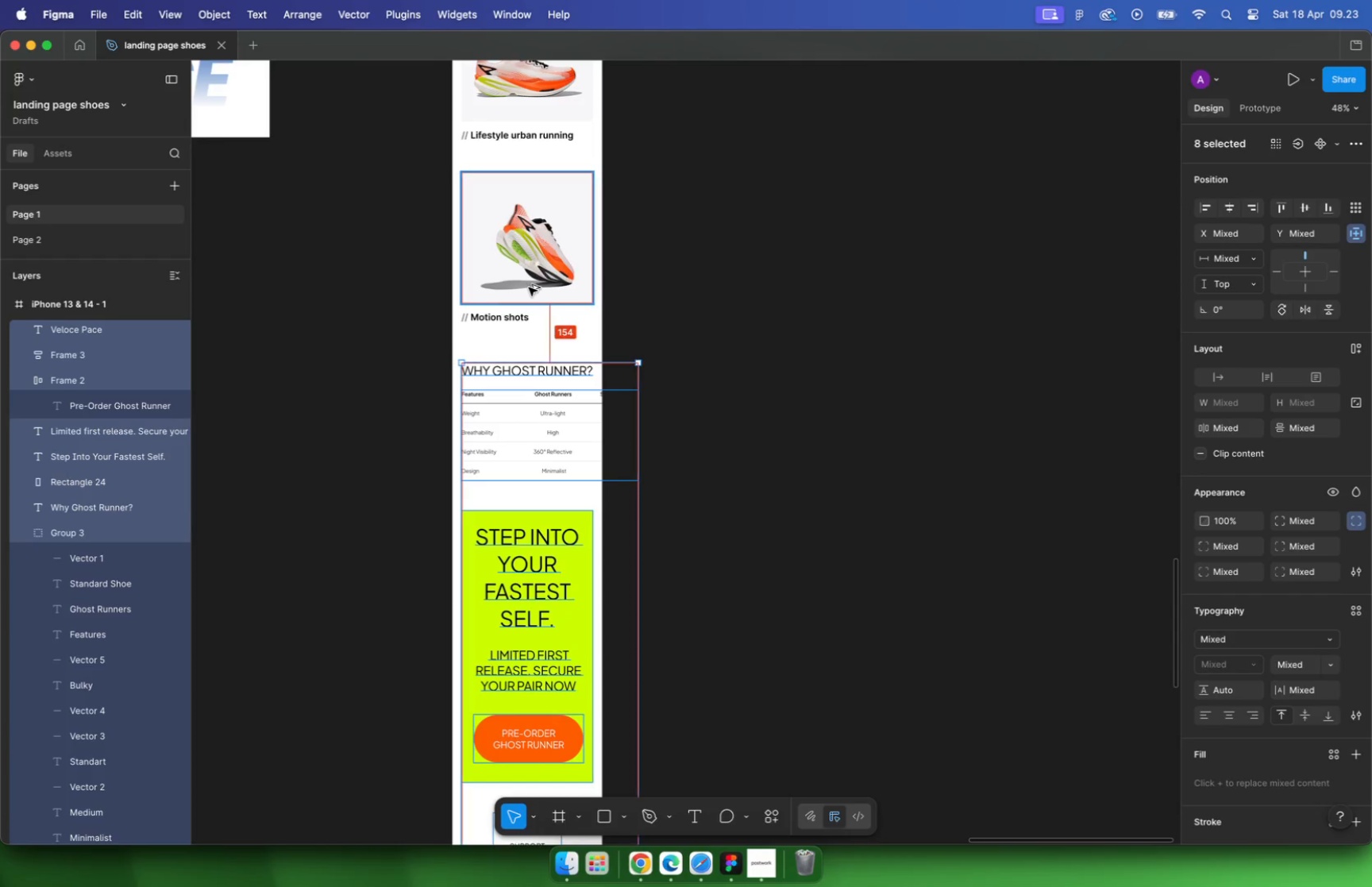 
left_click([807, 220])
 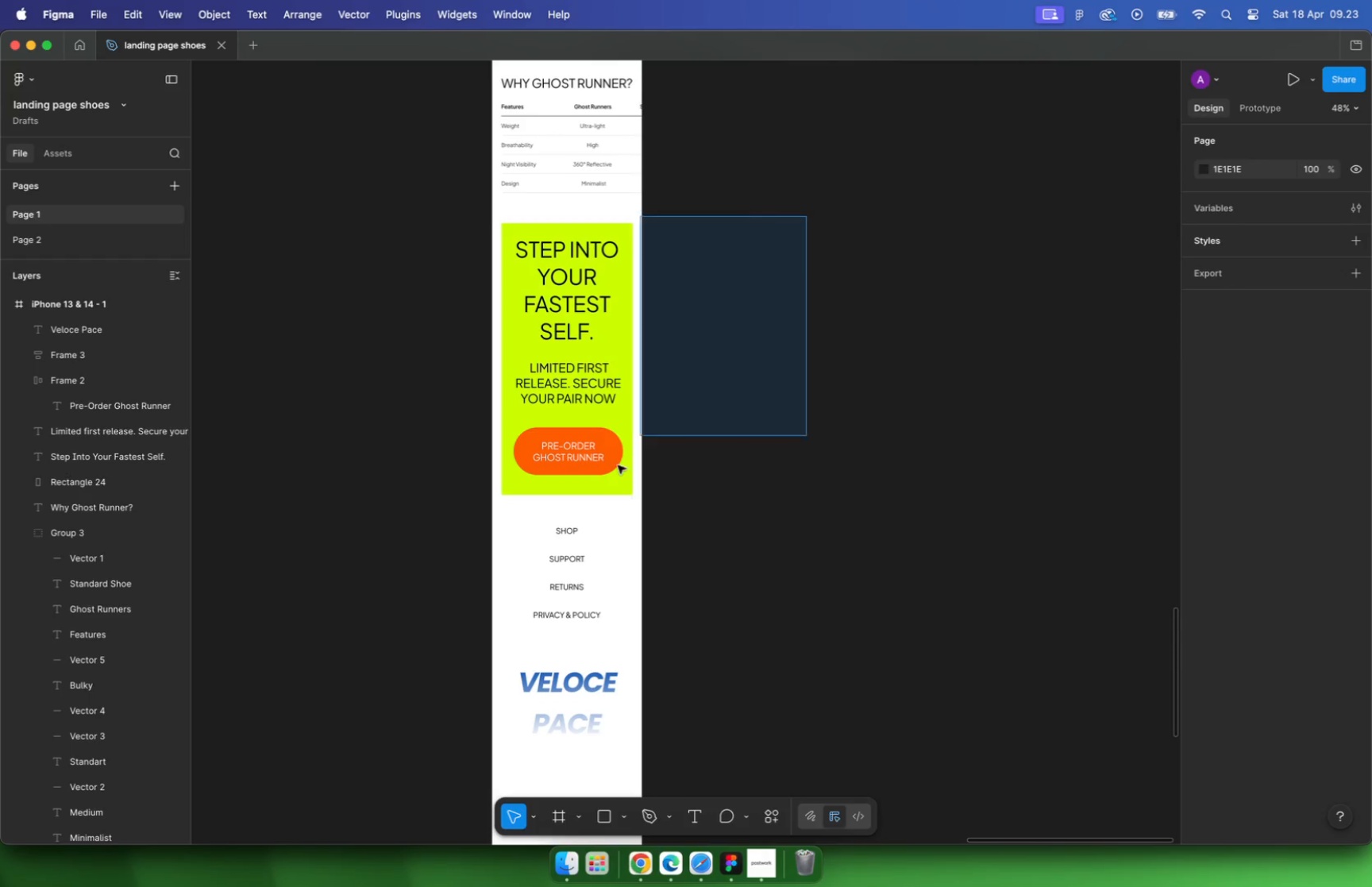 
scroll: coordinate [618, 287], scroll_direction: down, amount: 15.0
 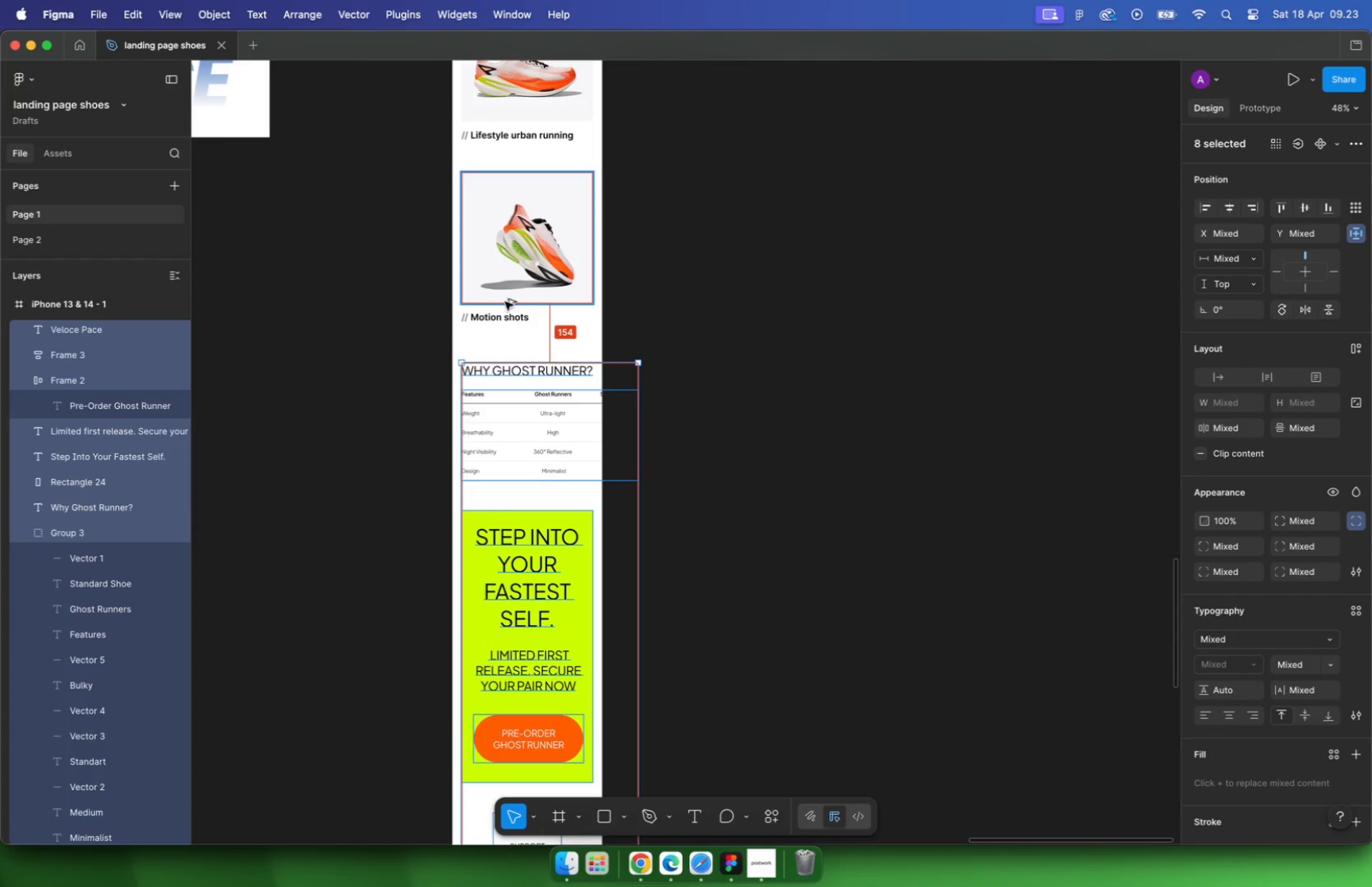 
left_click_drag(start_coordinate=[806, 216], to_coordinate=[445, 781])
 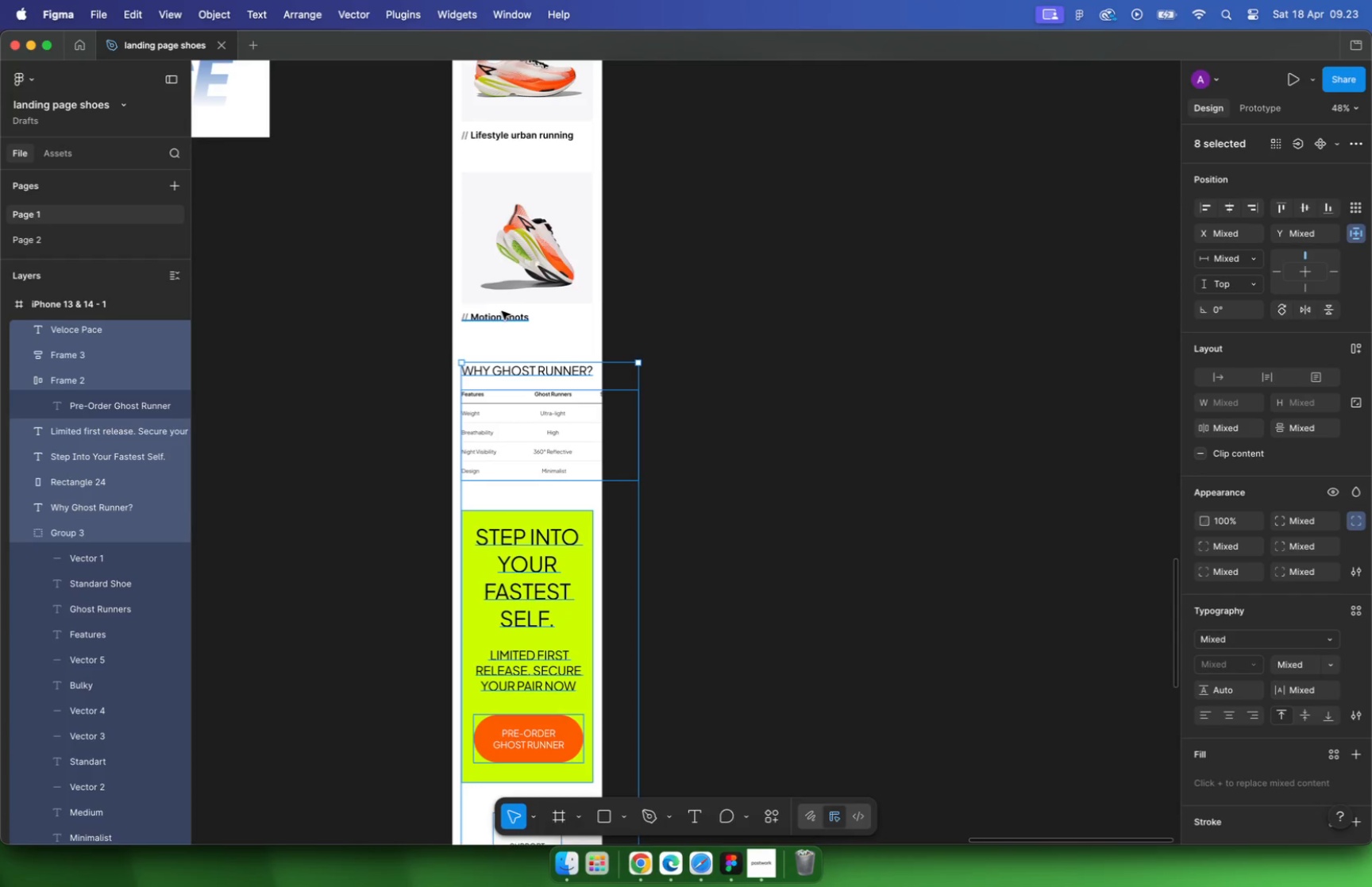 
key(Alt+Shift+ArrowDown)
 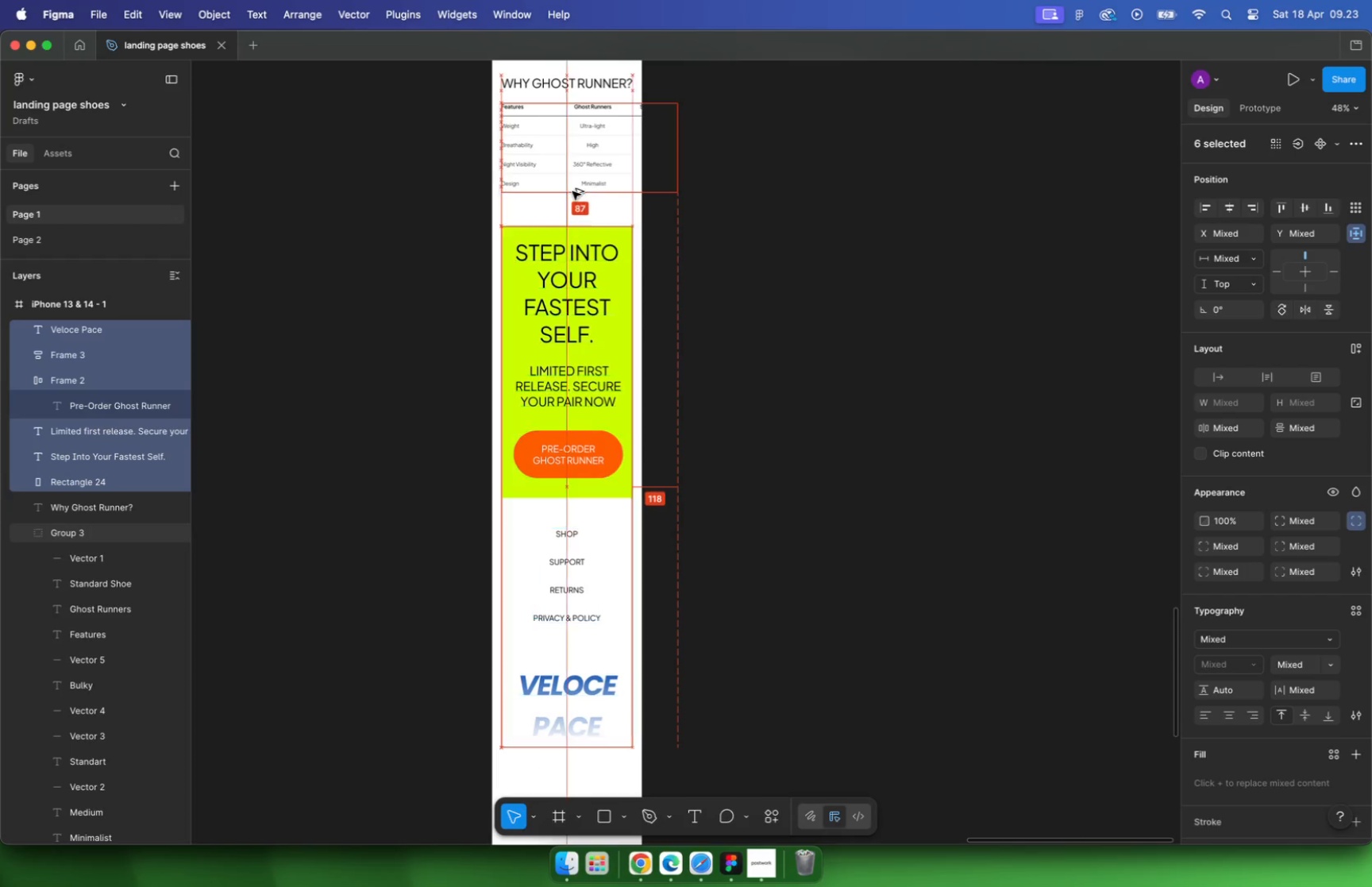 
key(Alt+Shift+ArrowDown)
 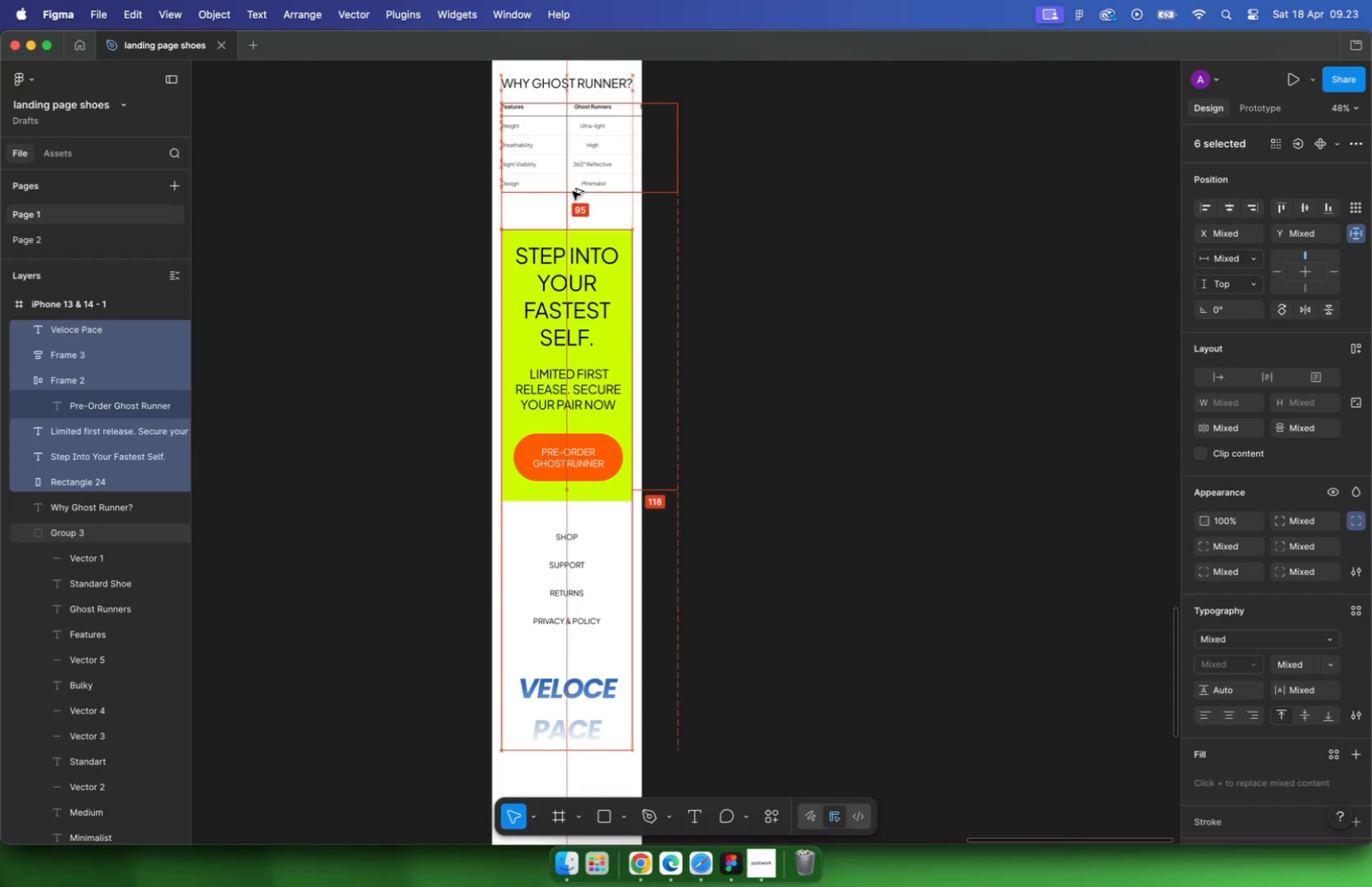 
key(Alt+Shift+ArrowDown)
 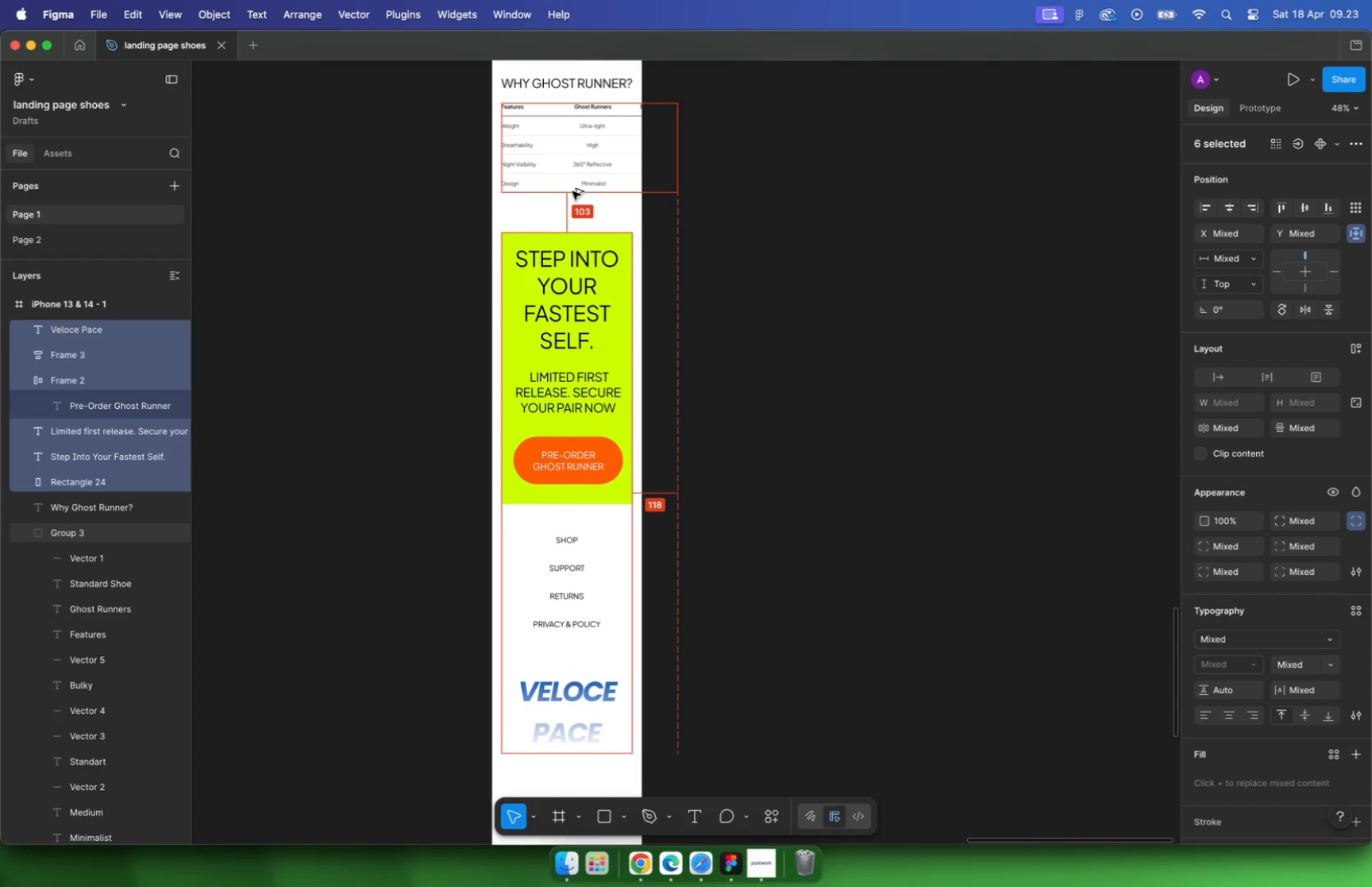 
key(Alt+ArrowUp)
 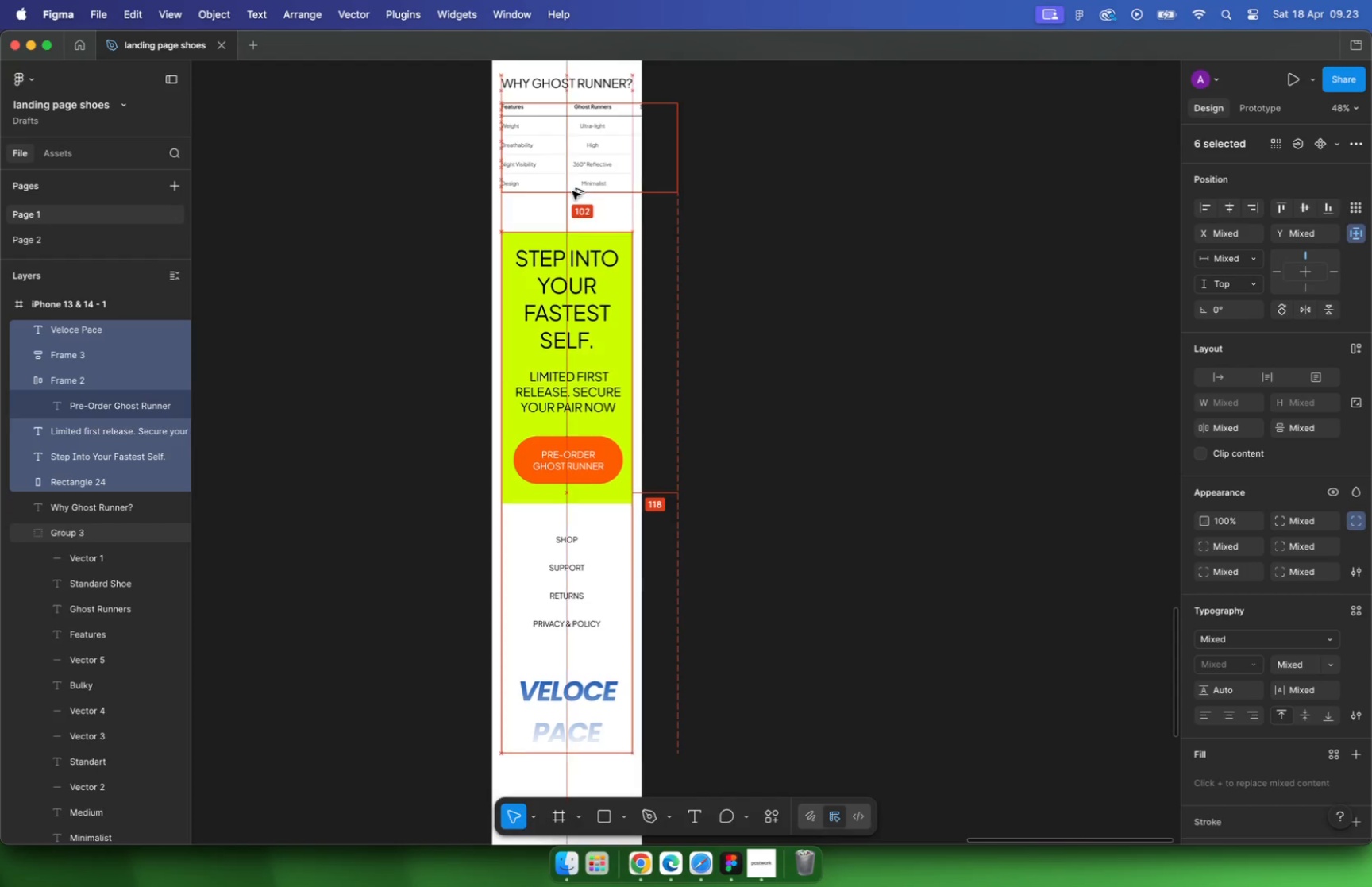 
key(Alt+ArrowUp)
 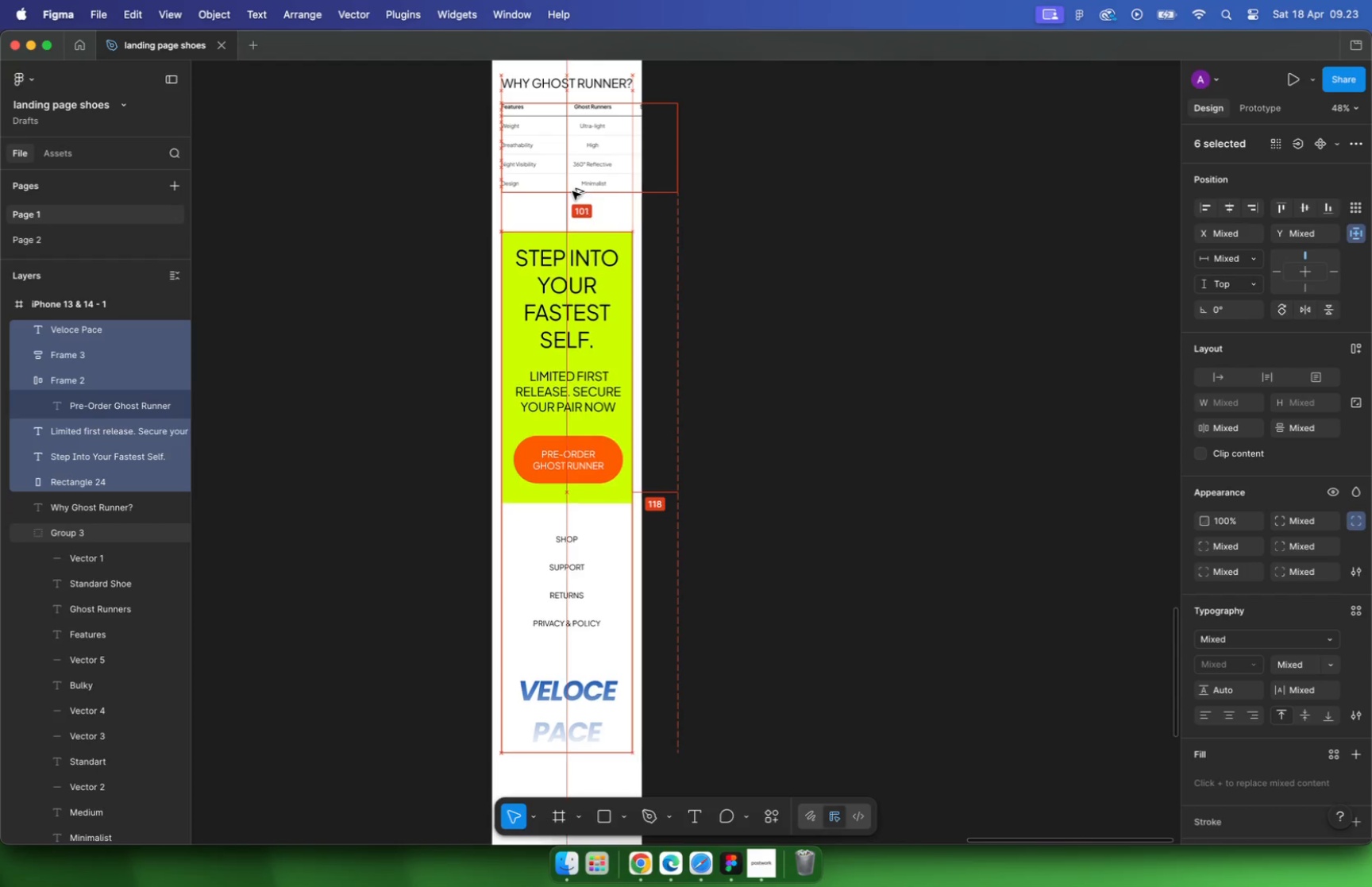 
key(Alt+ArrowUp)
 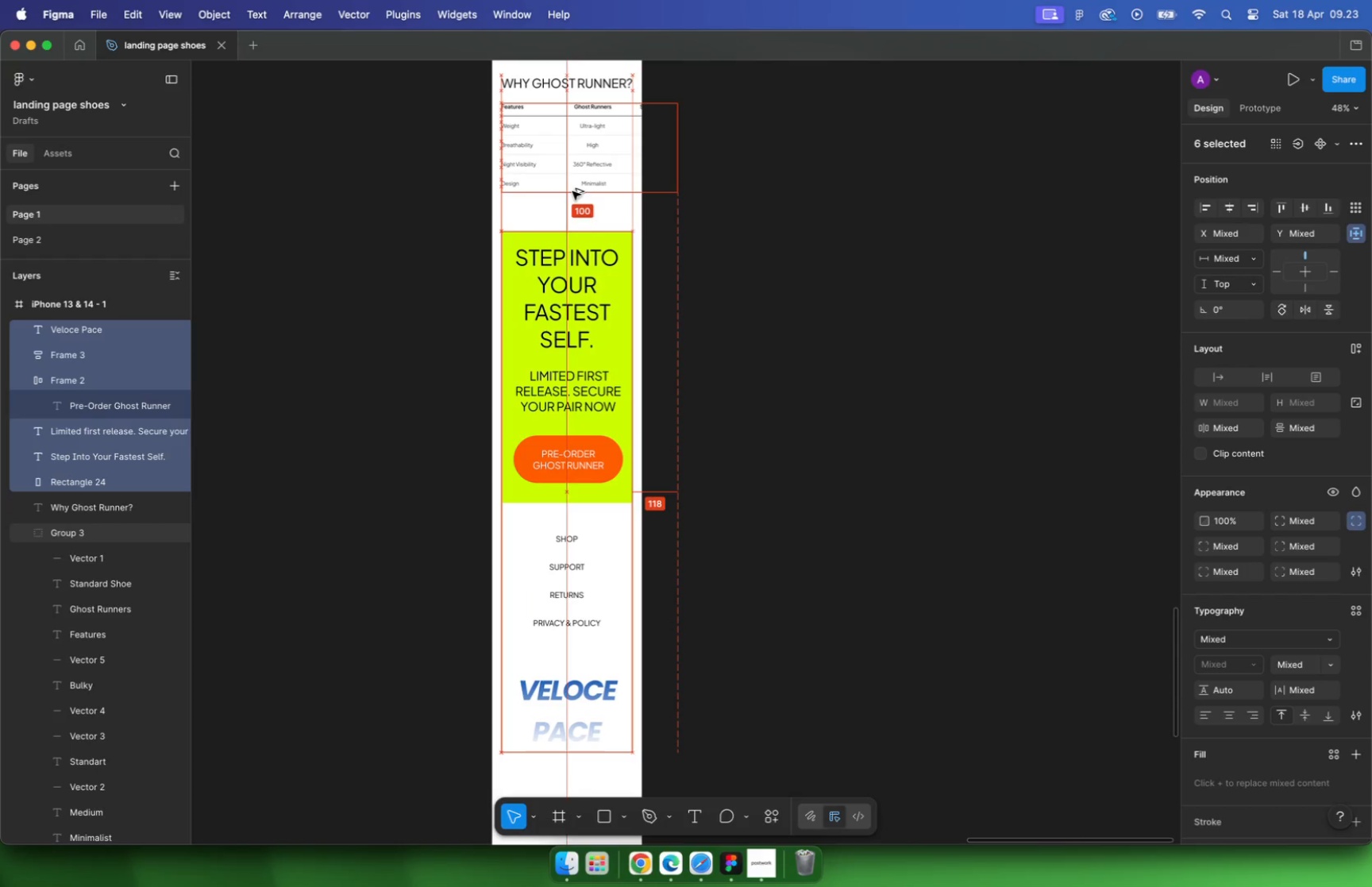 
scroll: coordinate [642, 245], scroll_direction: down, amount: 10.0
 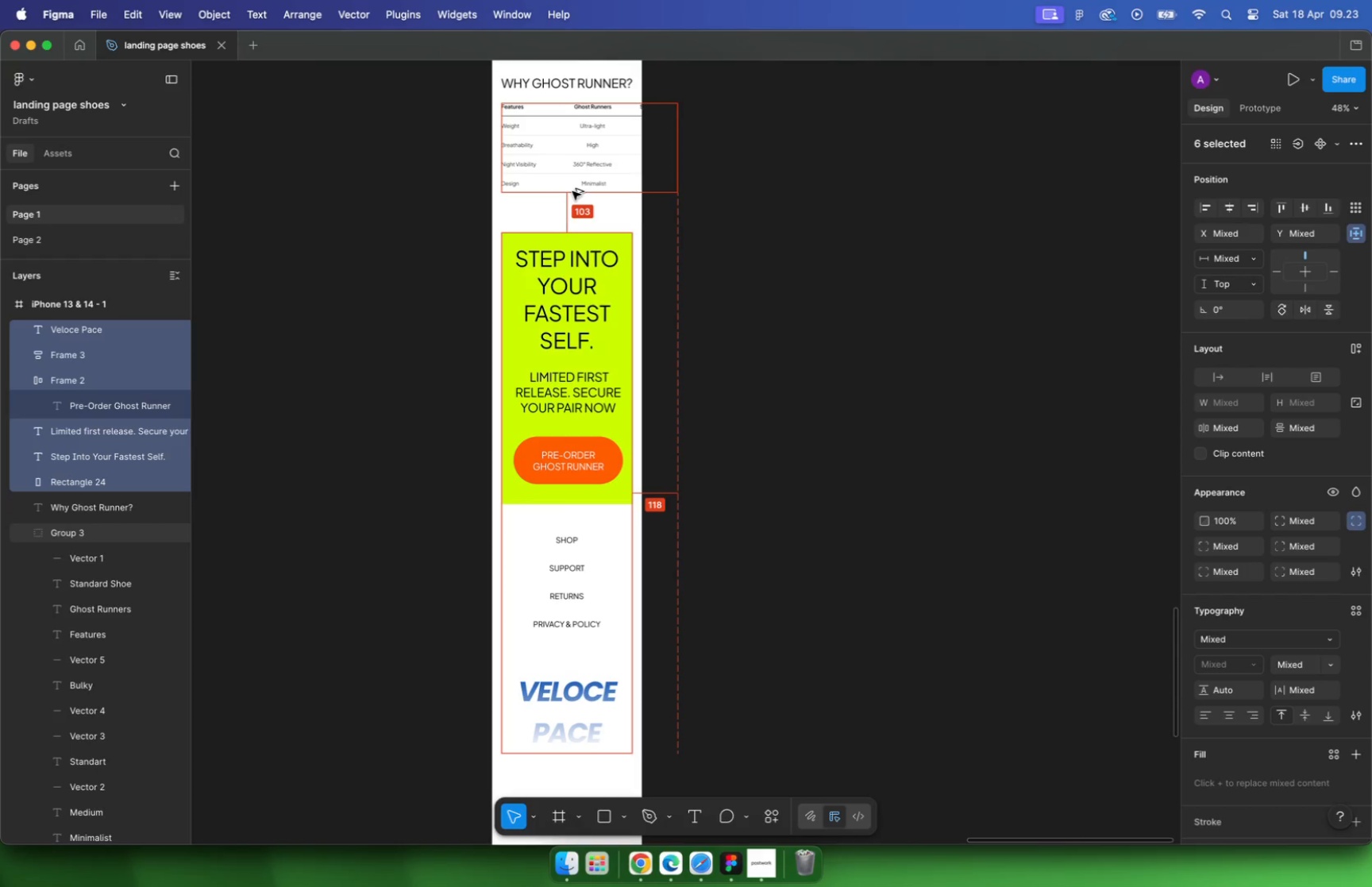 
left_click([728, 325])
 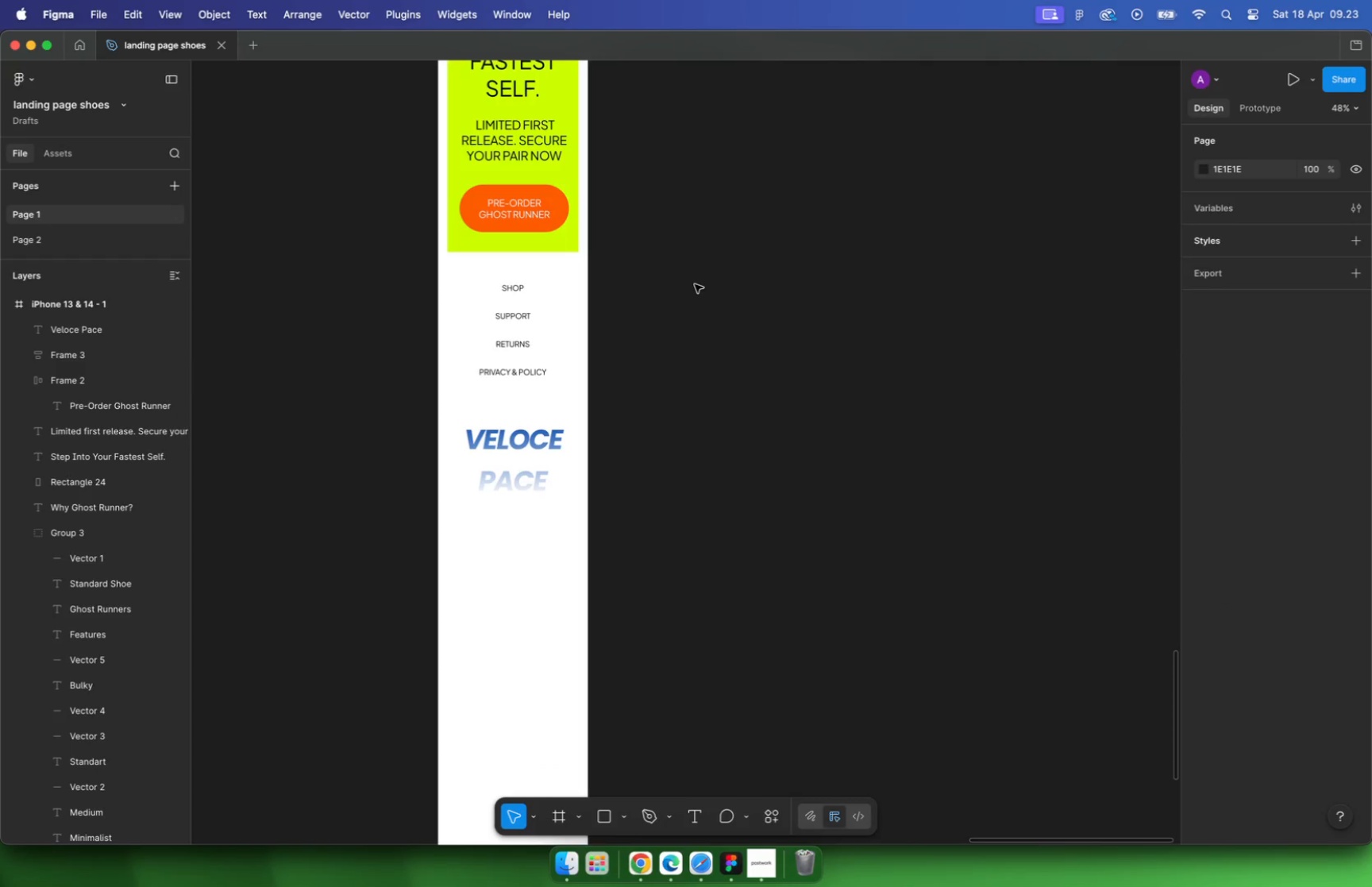 
scroll: coordinate [726, 336], scroll_direction: down, amount: 4.0
 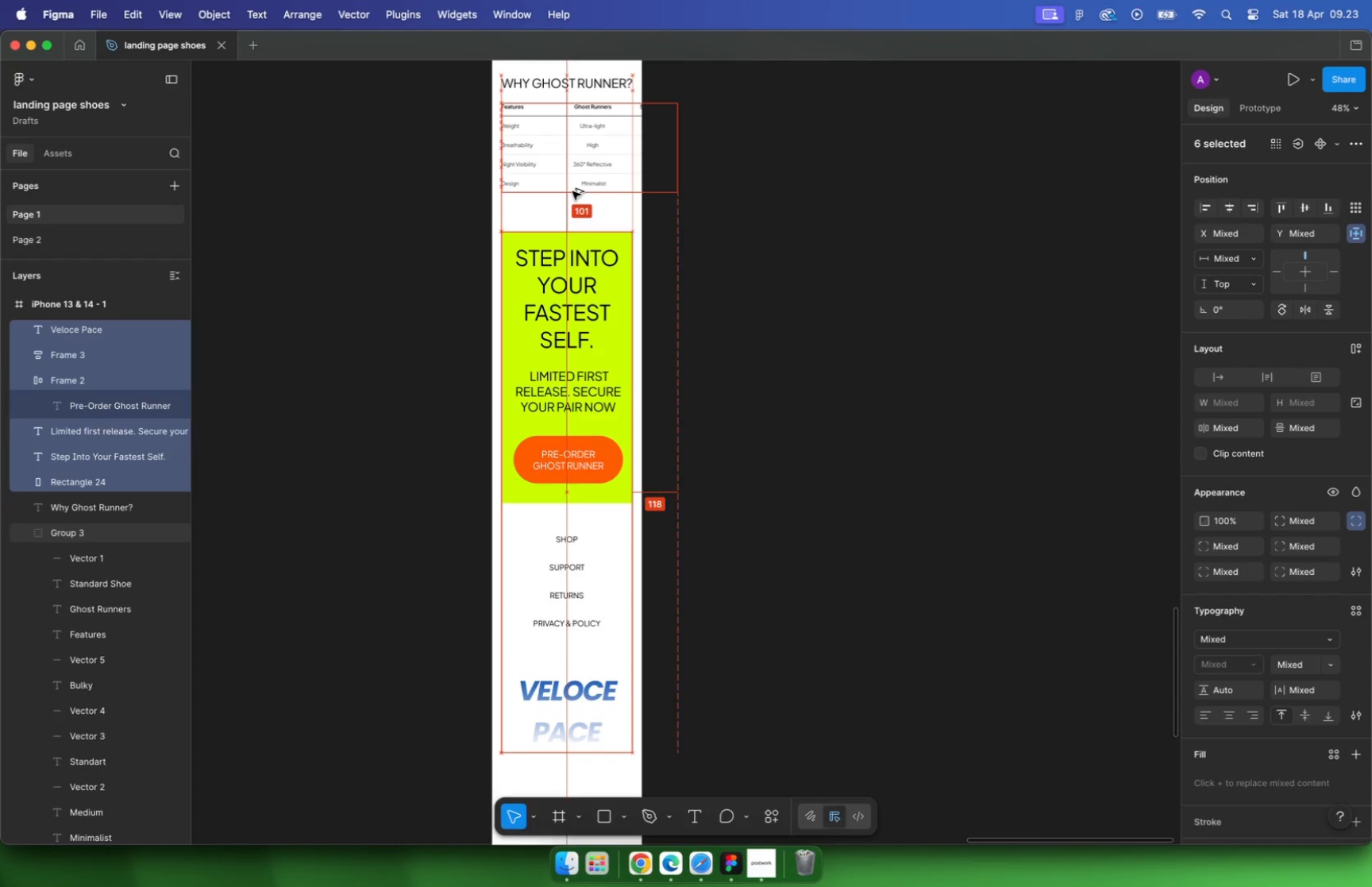 
left_click_drag(start_coordinate=[694, 284], to_coordinate=[366, 610])
 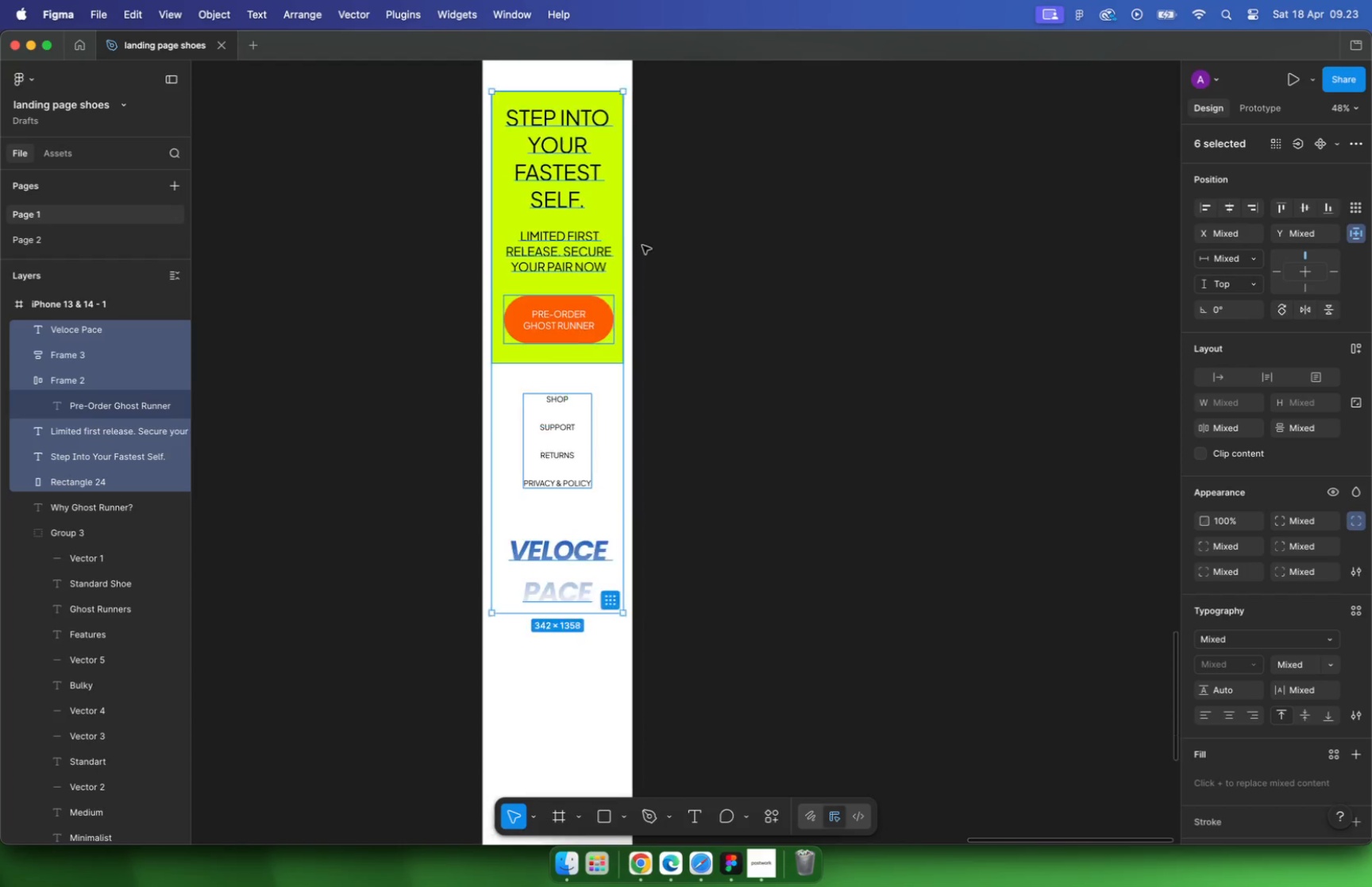 
key(Alt+Shift+ArrowDown)
 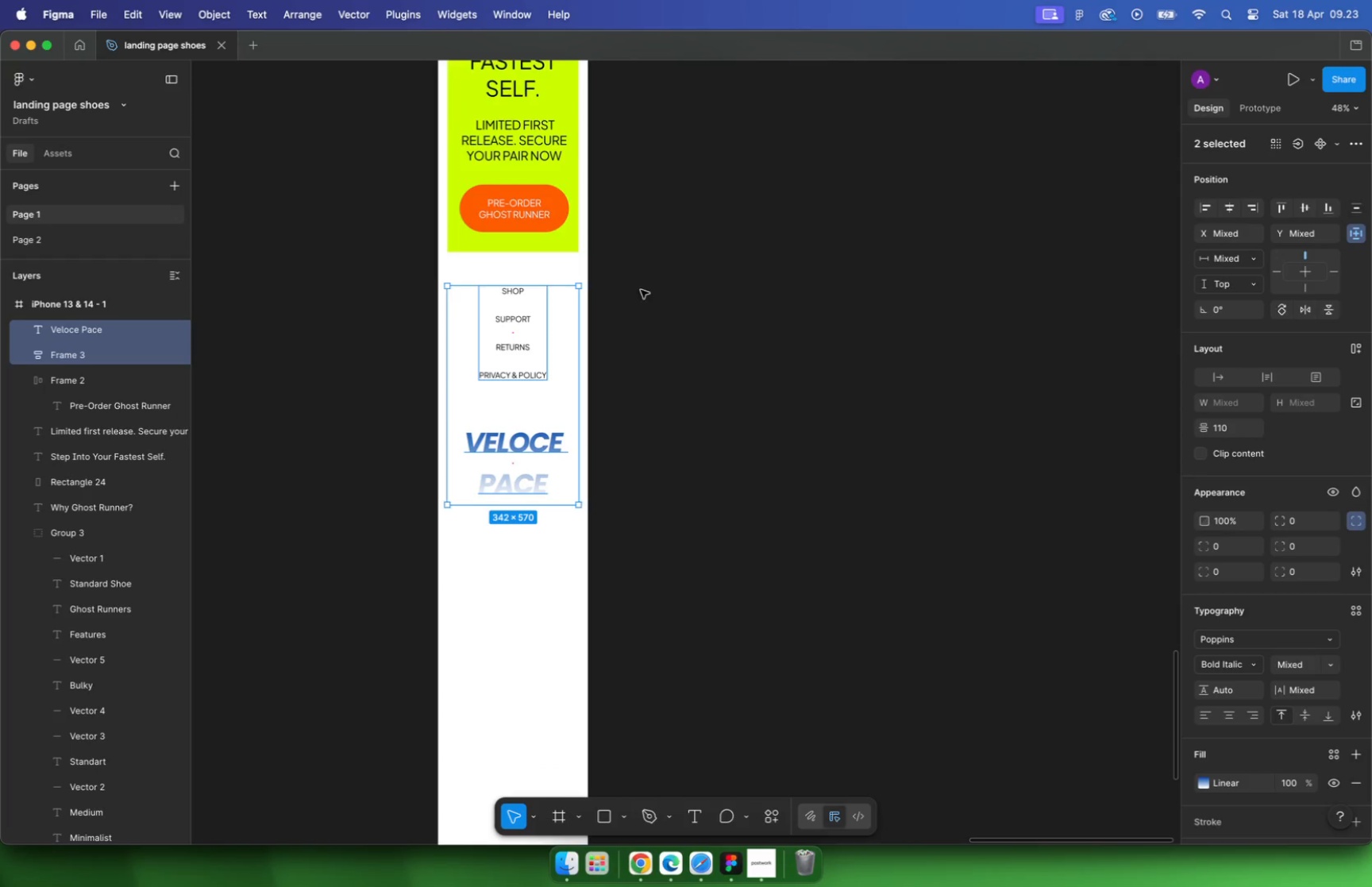 
hold_key(key=CommandLeft, duration=2.31)
 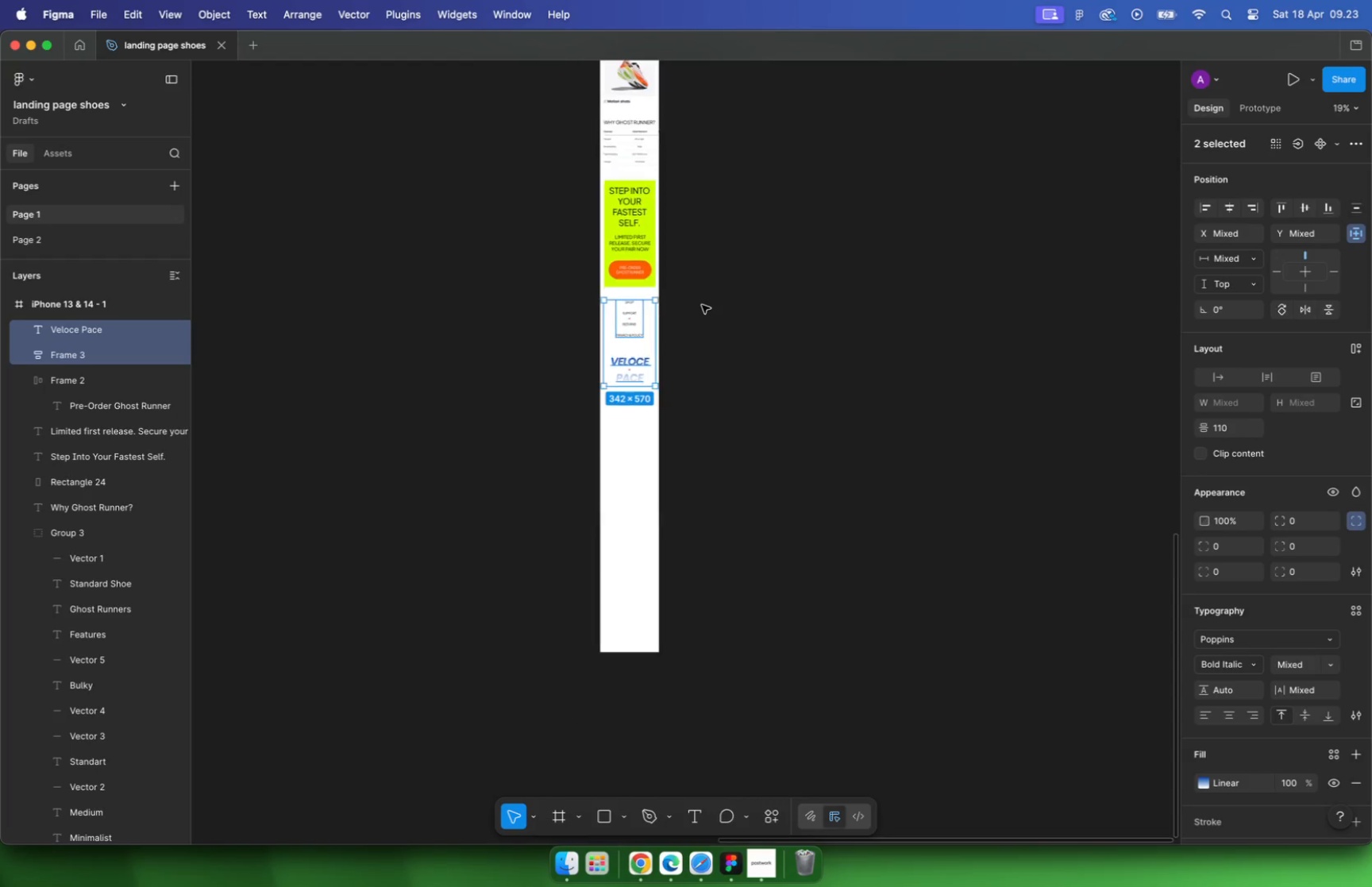 
left_click([725, 179])
 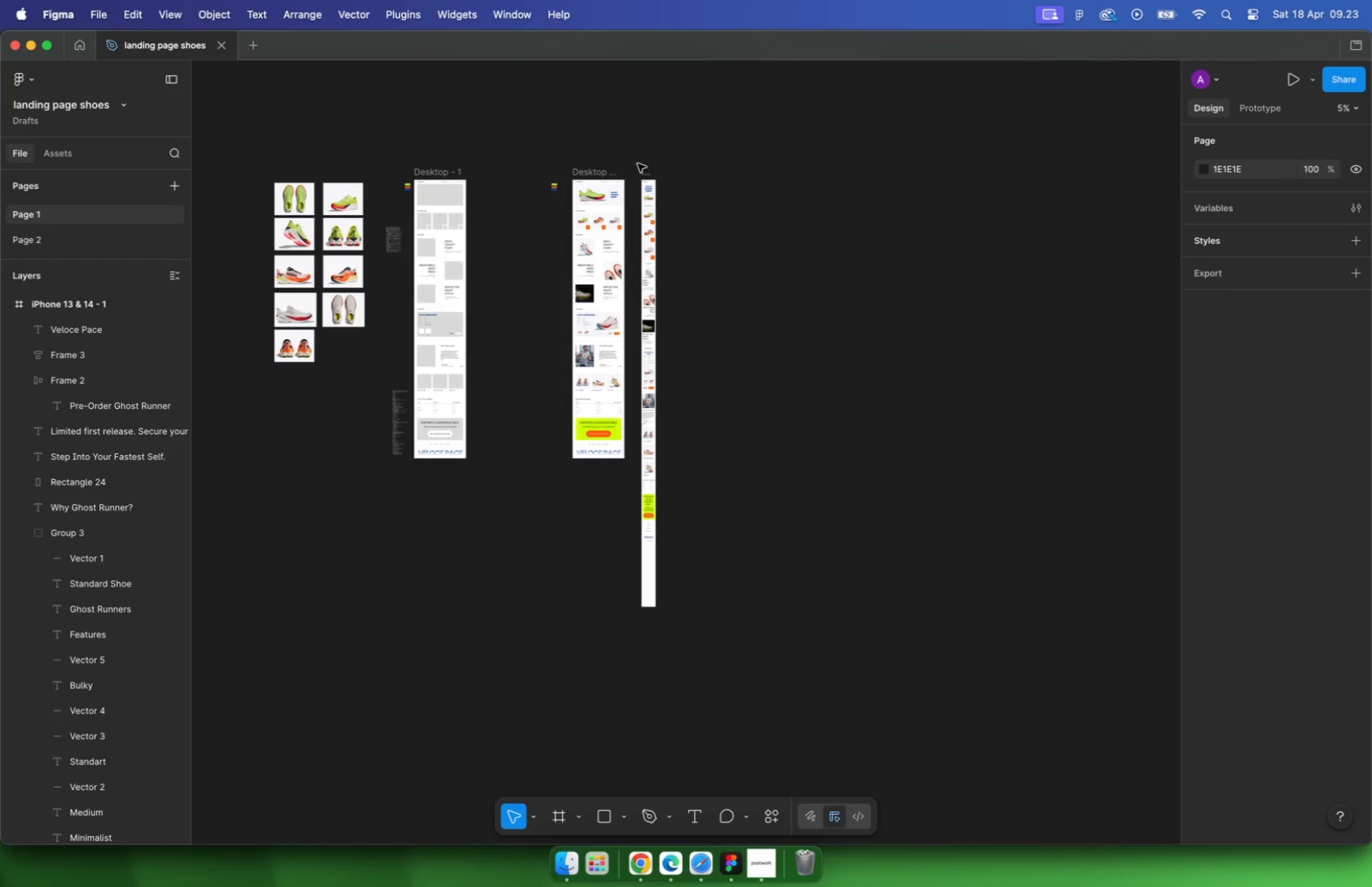 
scroll: coordinate [719, 183], scroll_direction: down, amount: 35.0
 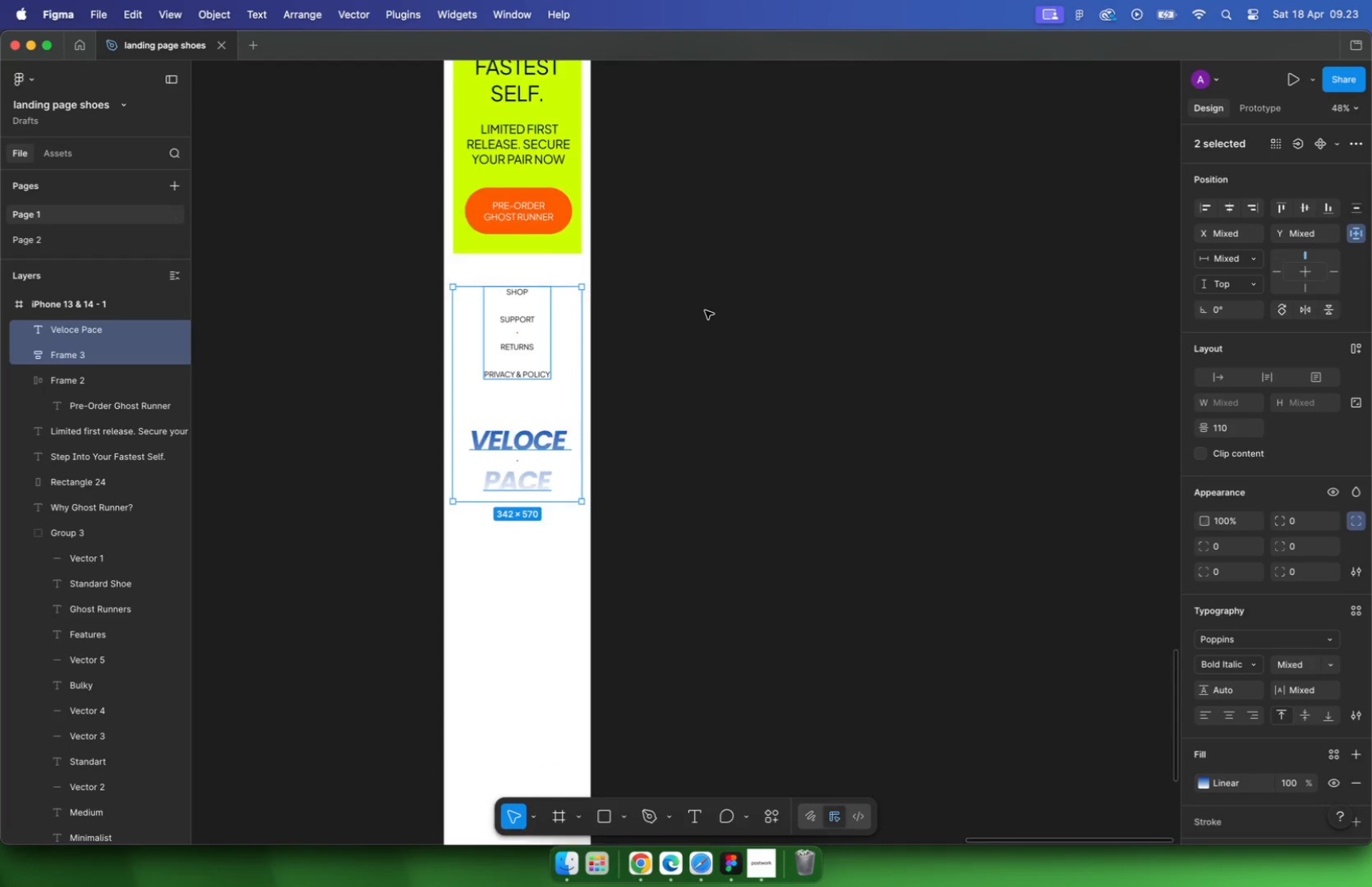 
hold_key(key=CommandLeft, duration=0.57)
scroll: coordinate [638, 164], scroll_direction: up, amount: 6.0
 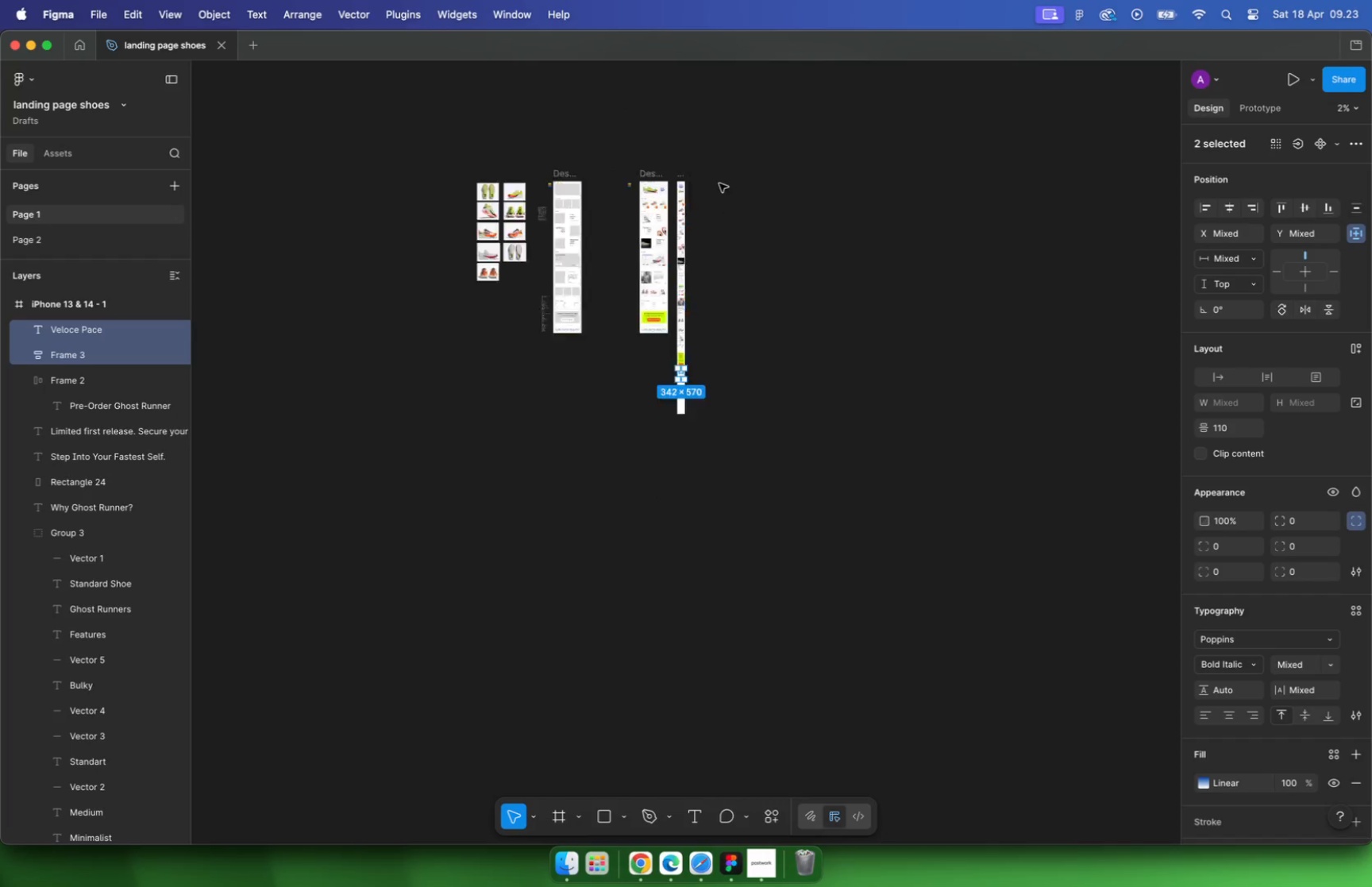 
hold_key(key=CommandLeft, duration=1.67)
scroll: coordinate [649, 182], scroll_direction: up, amount: 22.0
 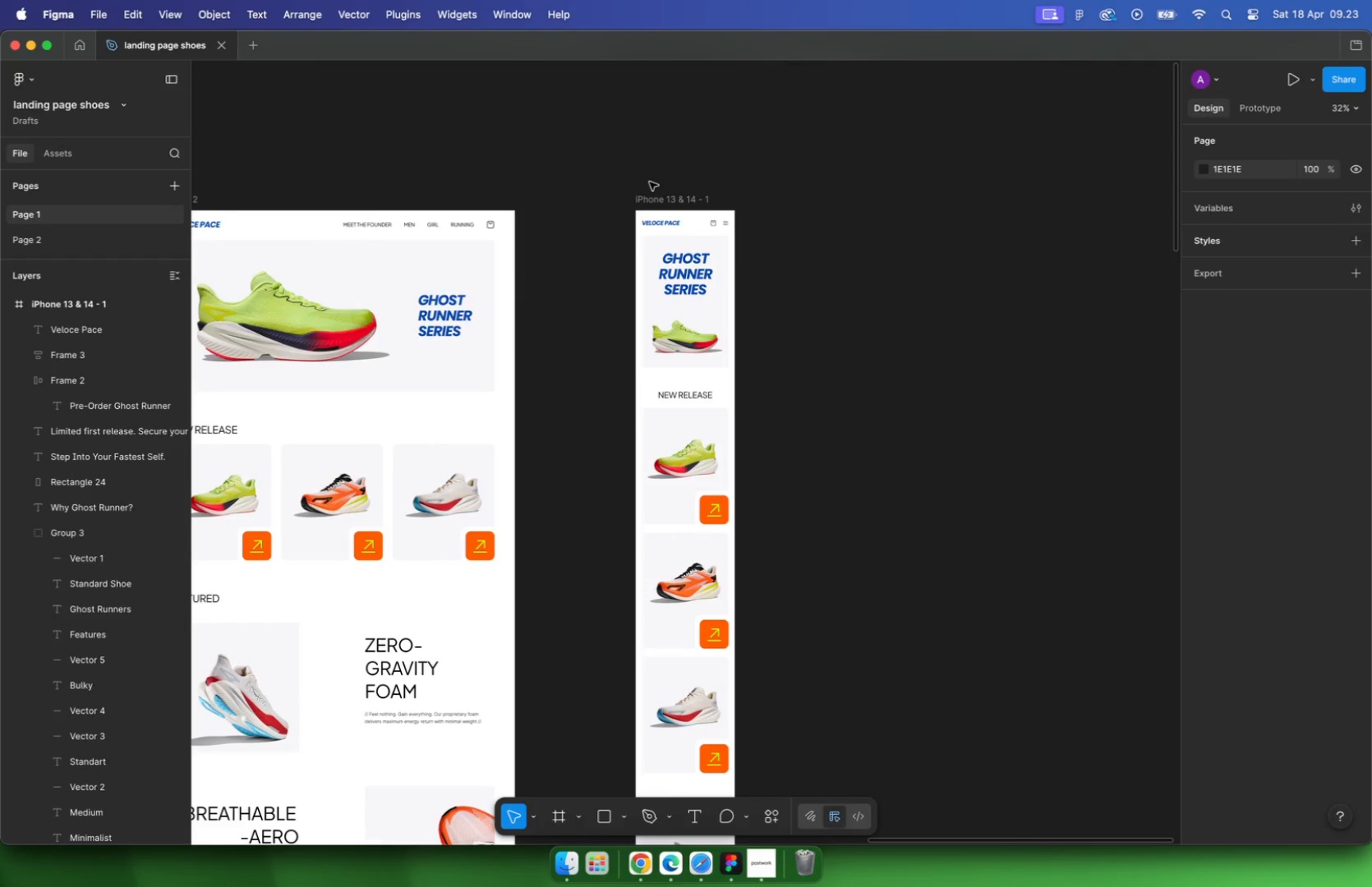 
hold_key(key=CommandLeft, duration=1.72)
scroll: coordinate [649, 182], scroll_direction: down, amount: 5.0
 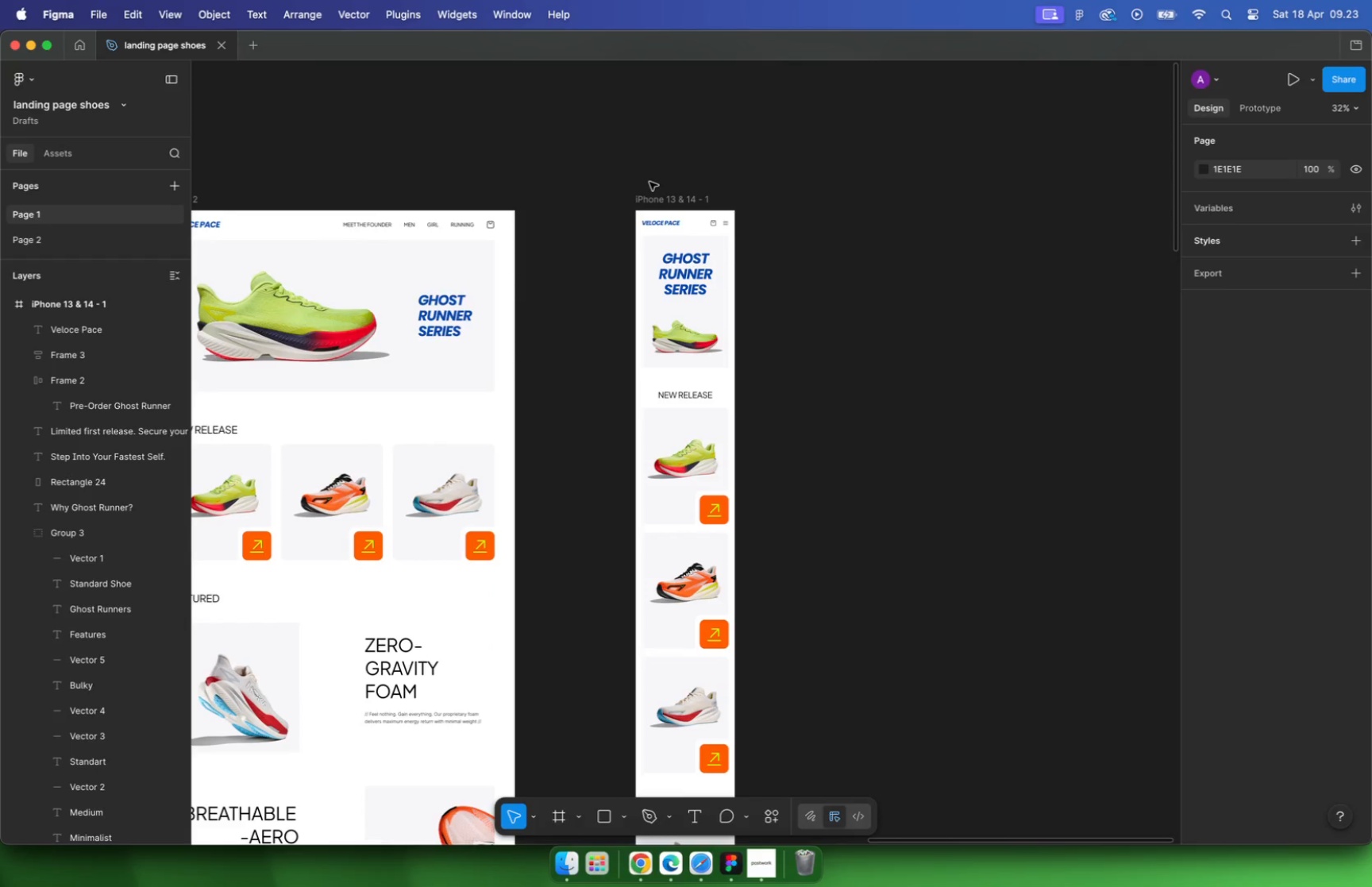 
scroll: coordinate [383, 391], scroll_direction: up, amount: 20.0
 